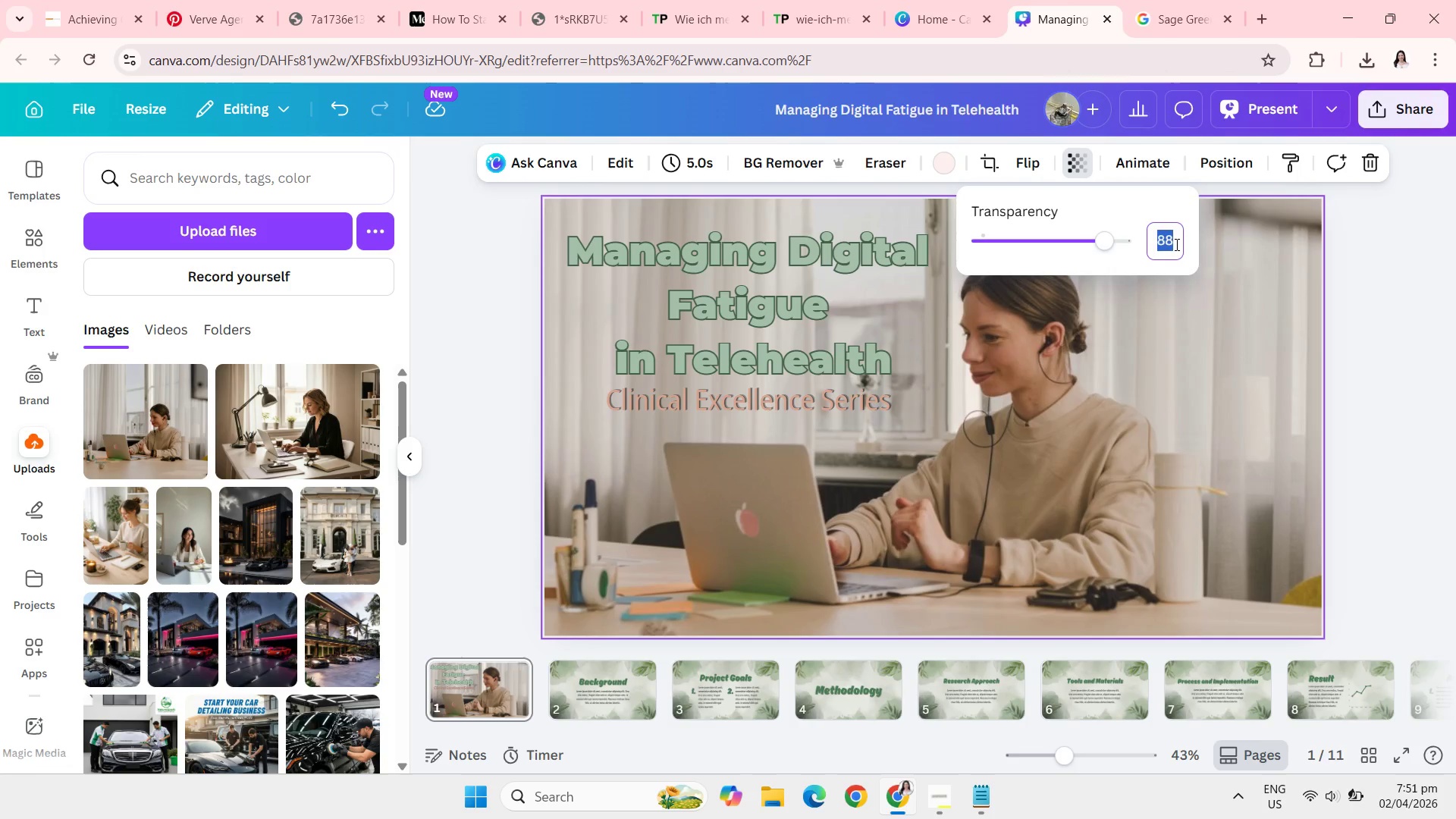 
type(85)
 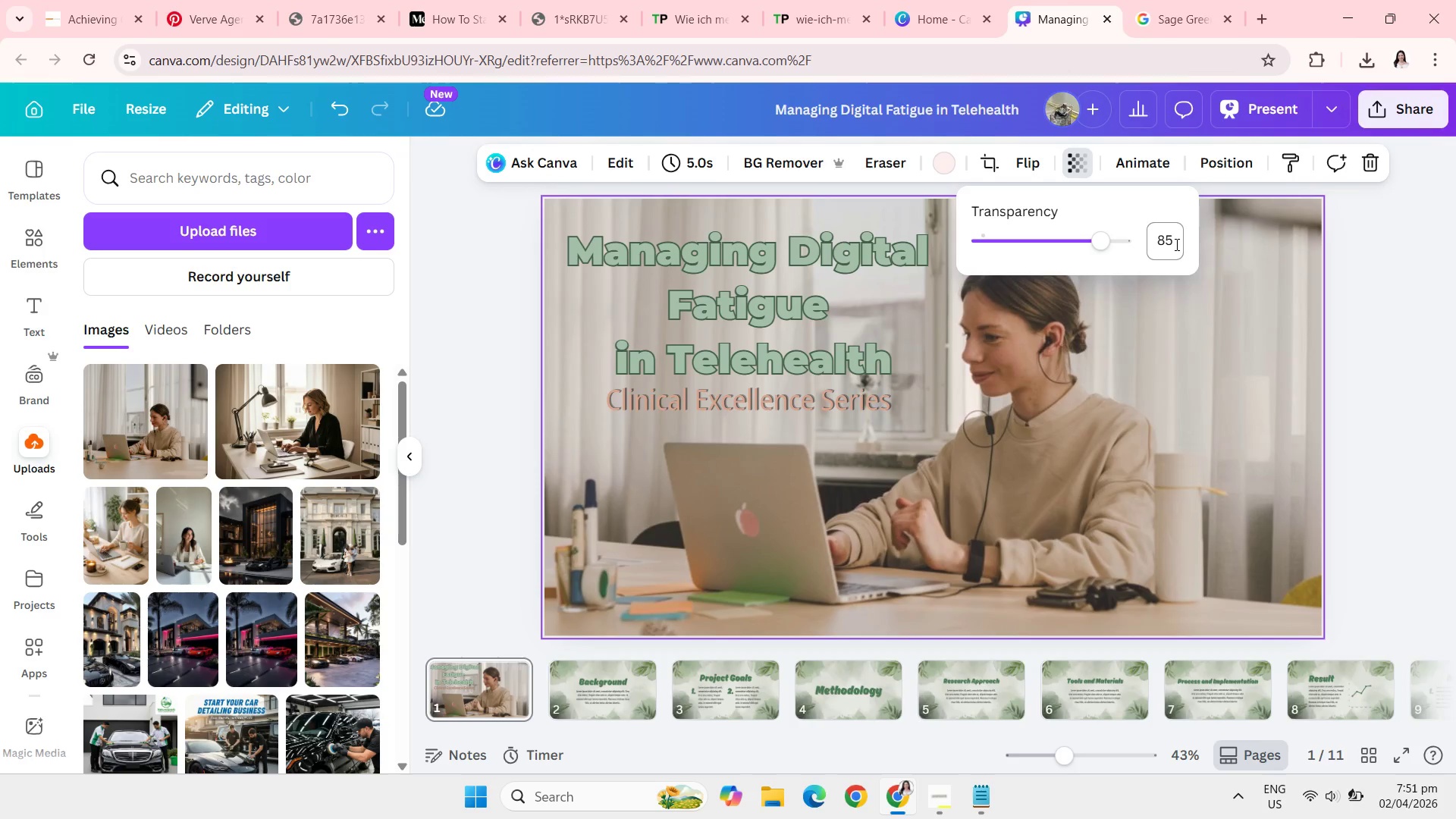 
key(Enter)
 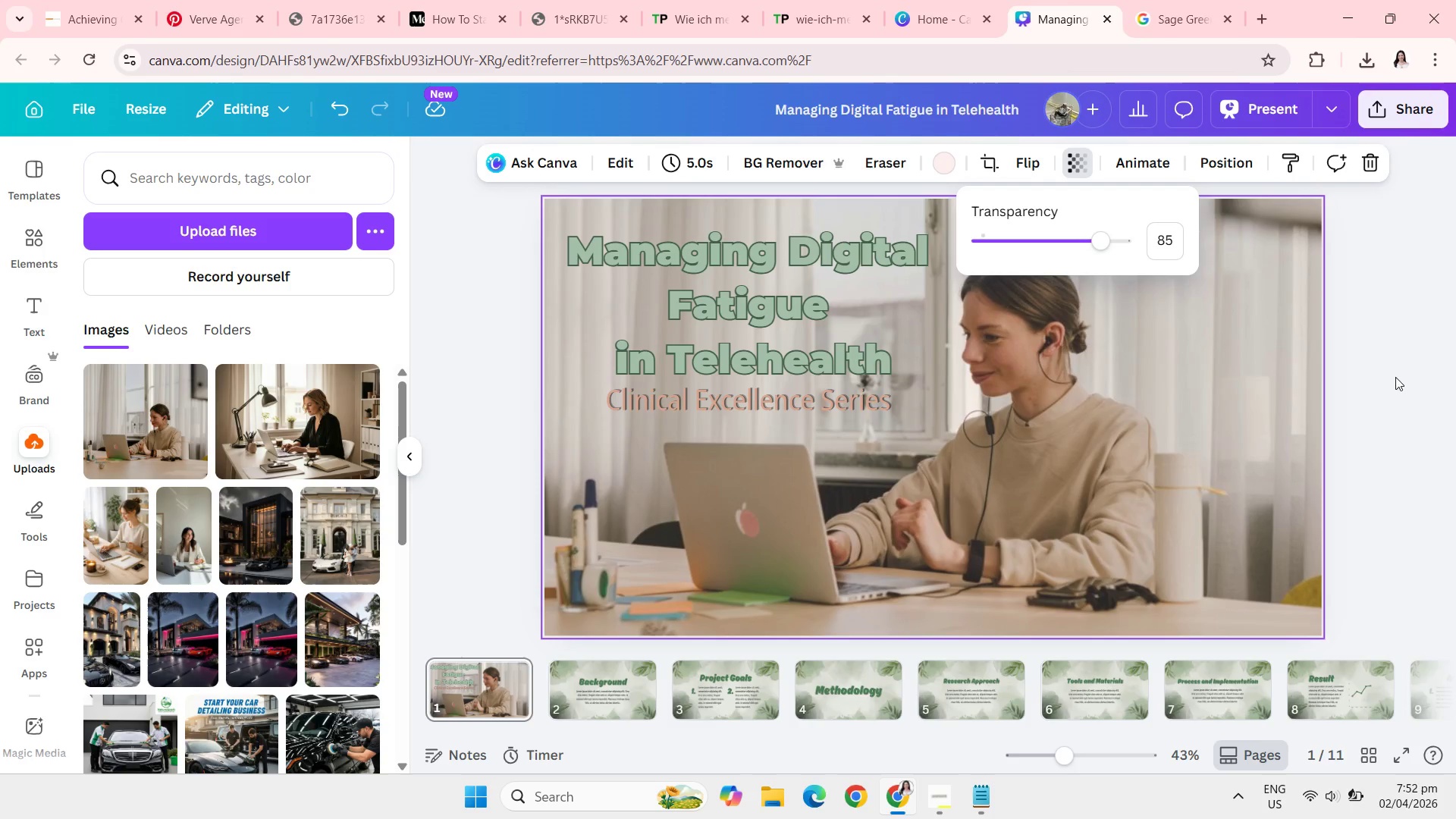 
left_click([1404, 386])
 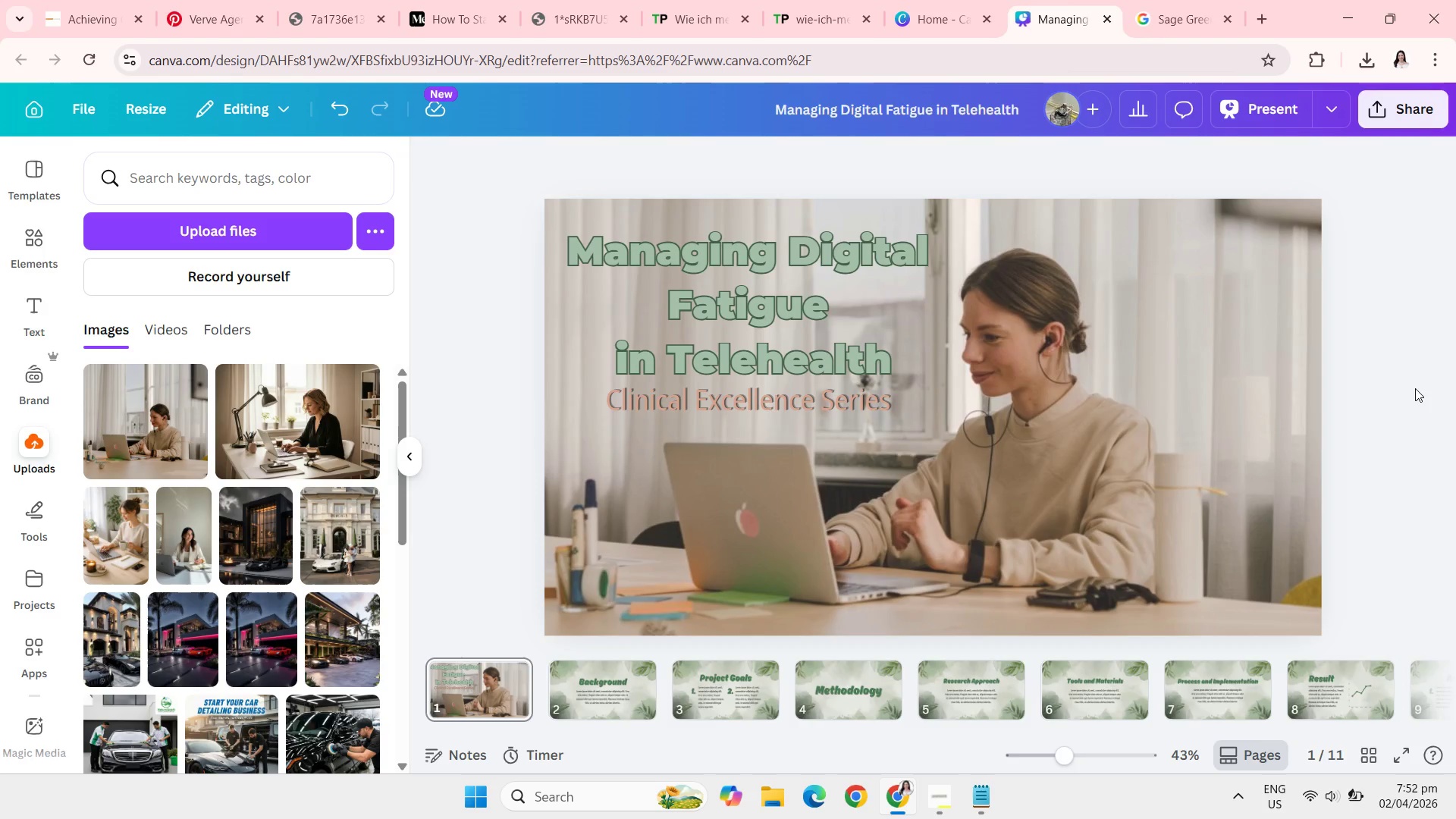 
wait(30.98)
 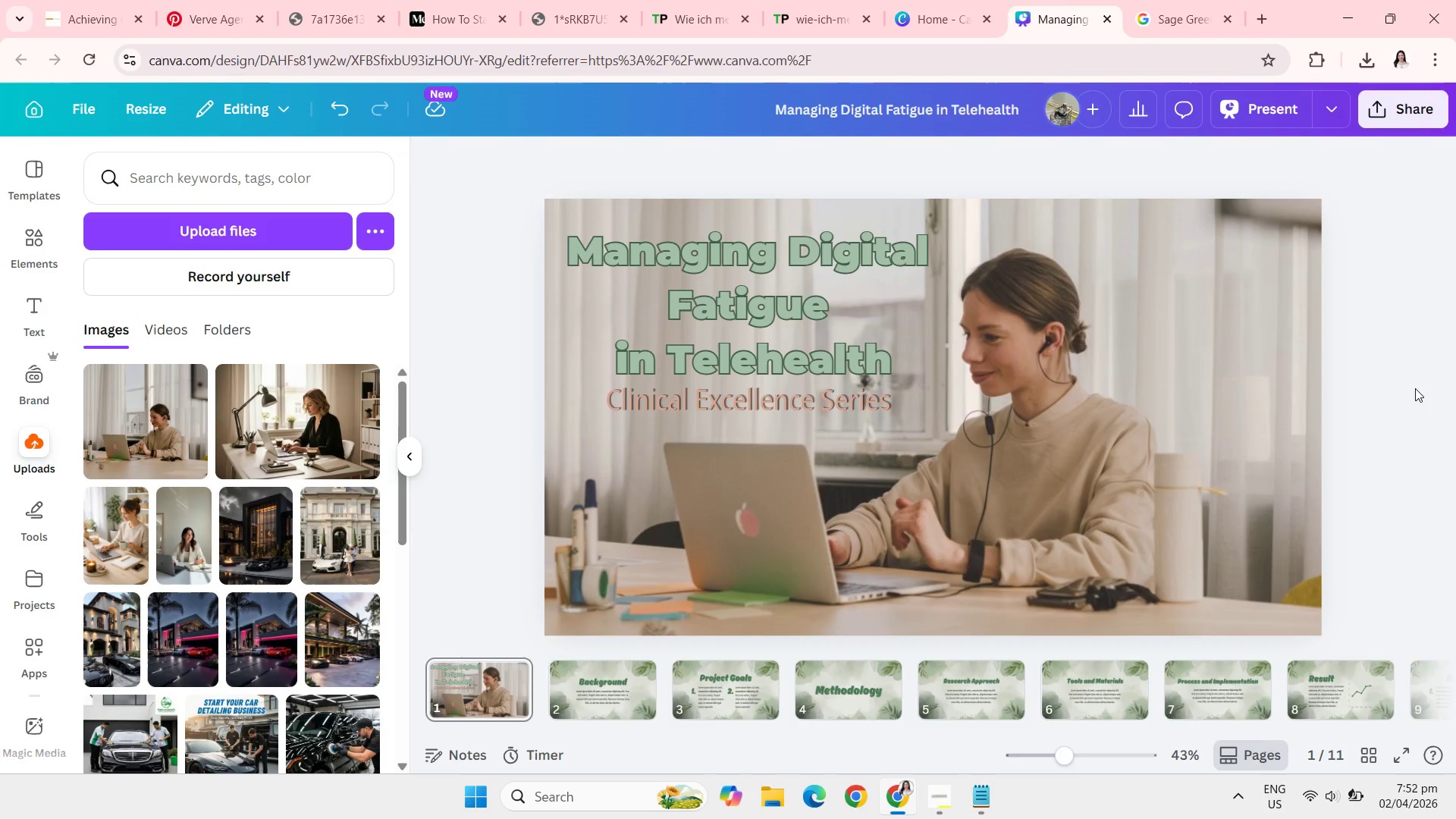 
left_click([1109, 350])
 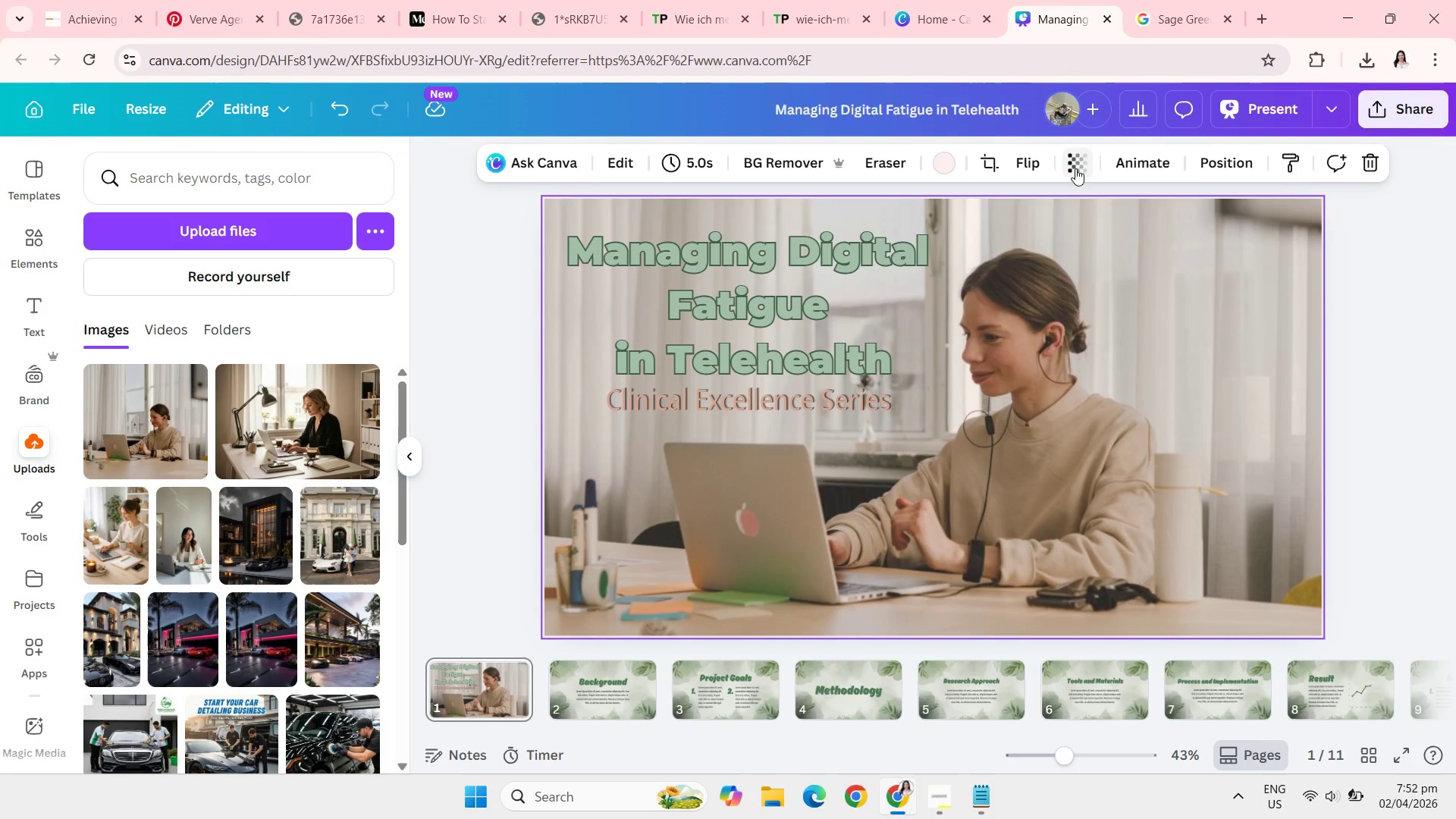 
left_click([1075, 168])
 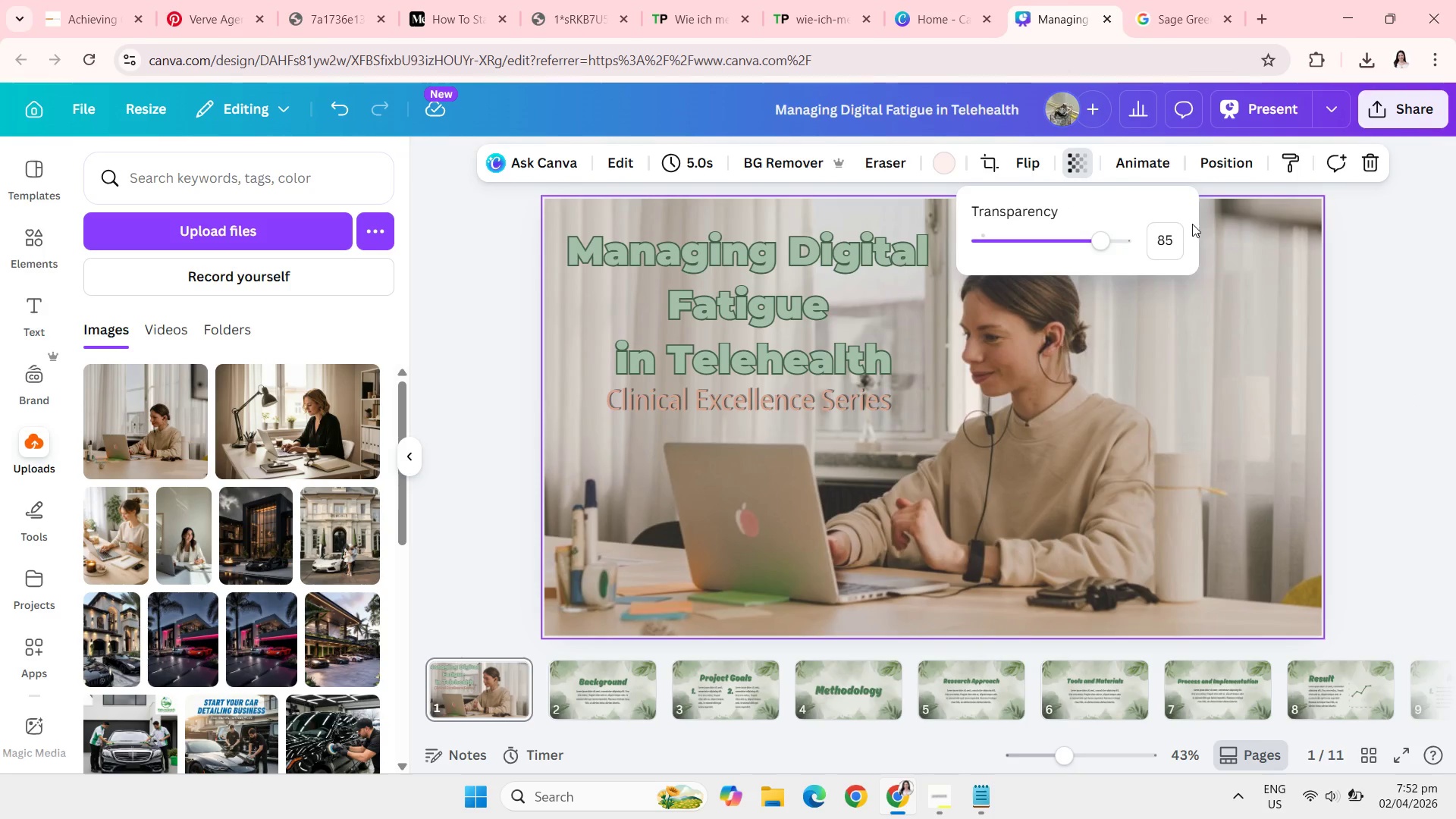 
left_click([1171, 238])
 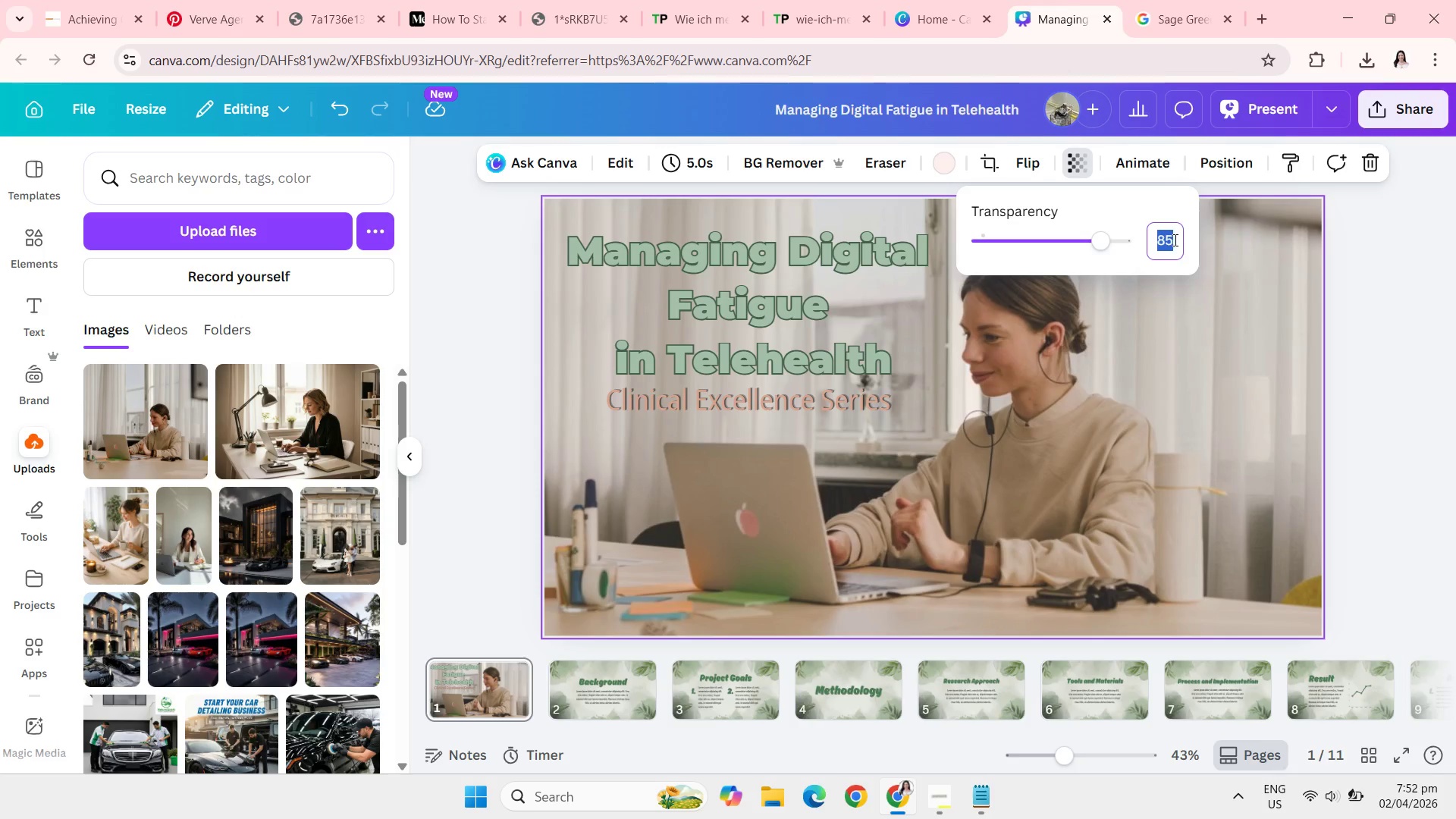 
wait(5.64)
 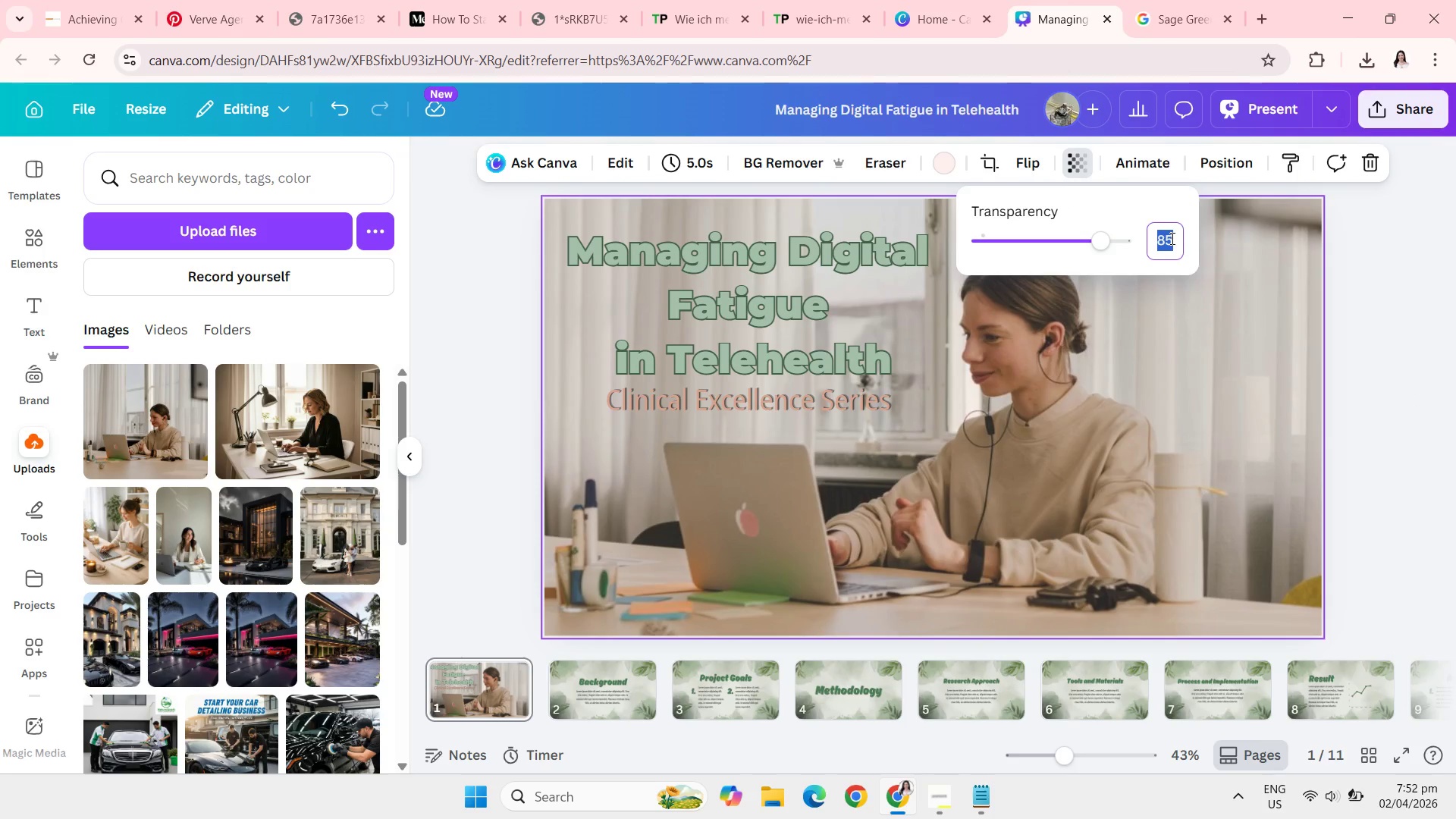 
type(88)
 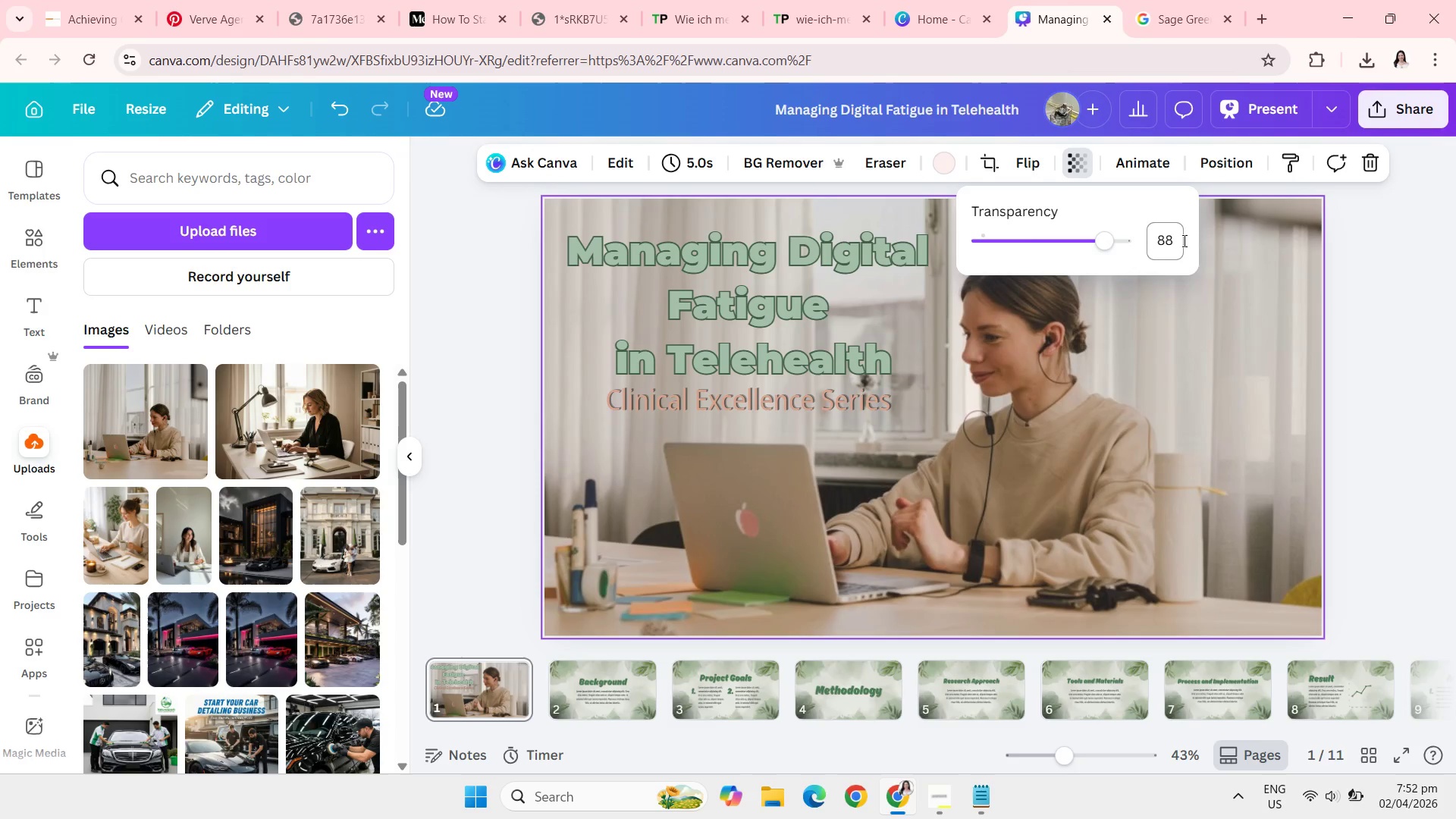 
key(Enter)
 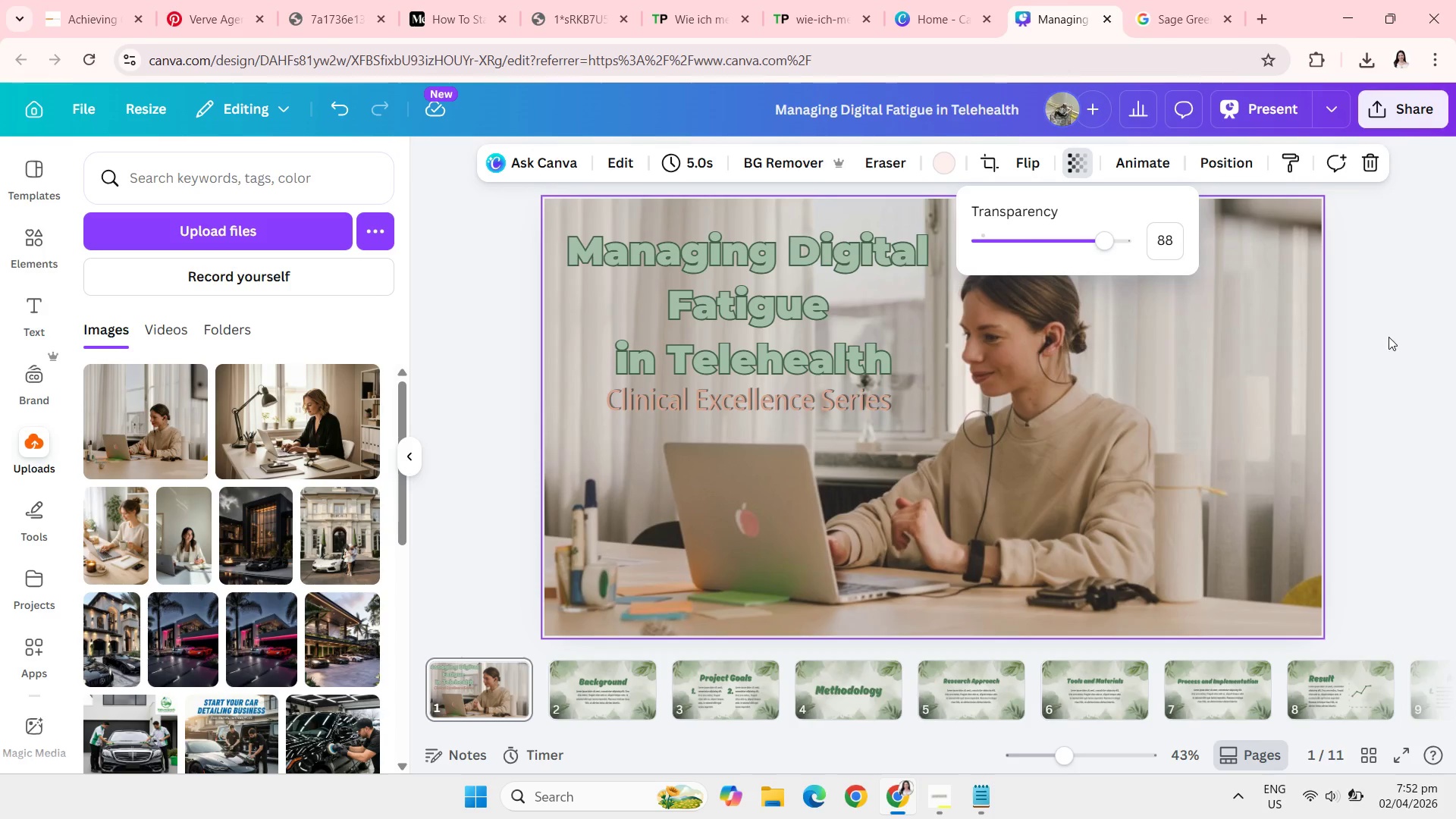 
left_click([1389, 337])
 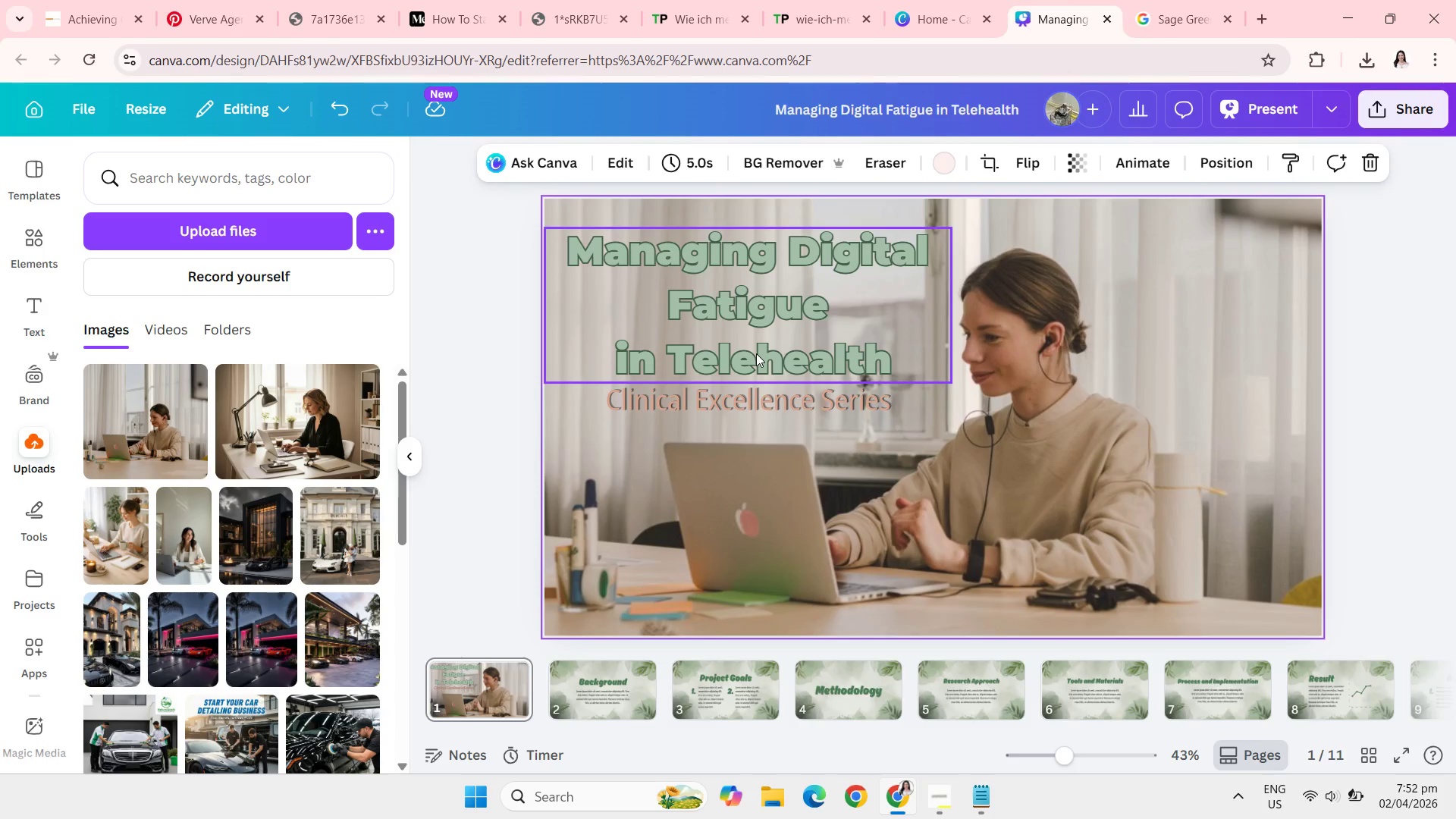 
left_click([756, 353])
 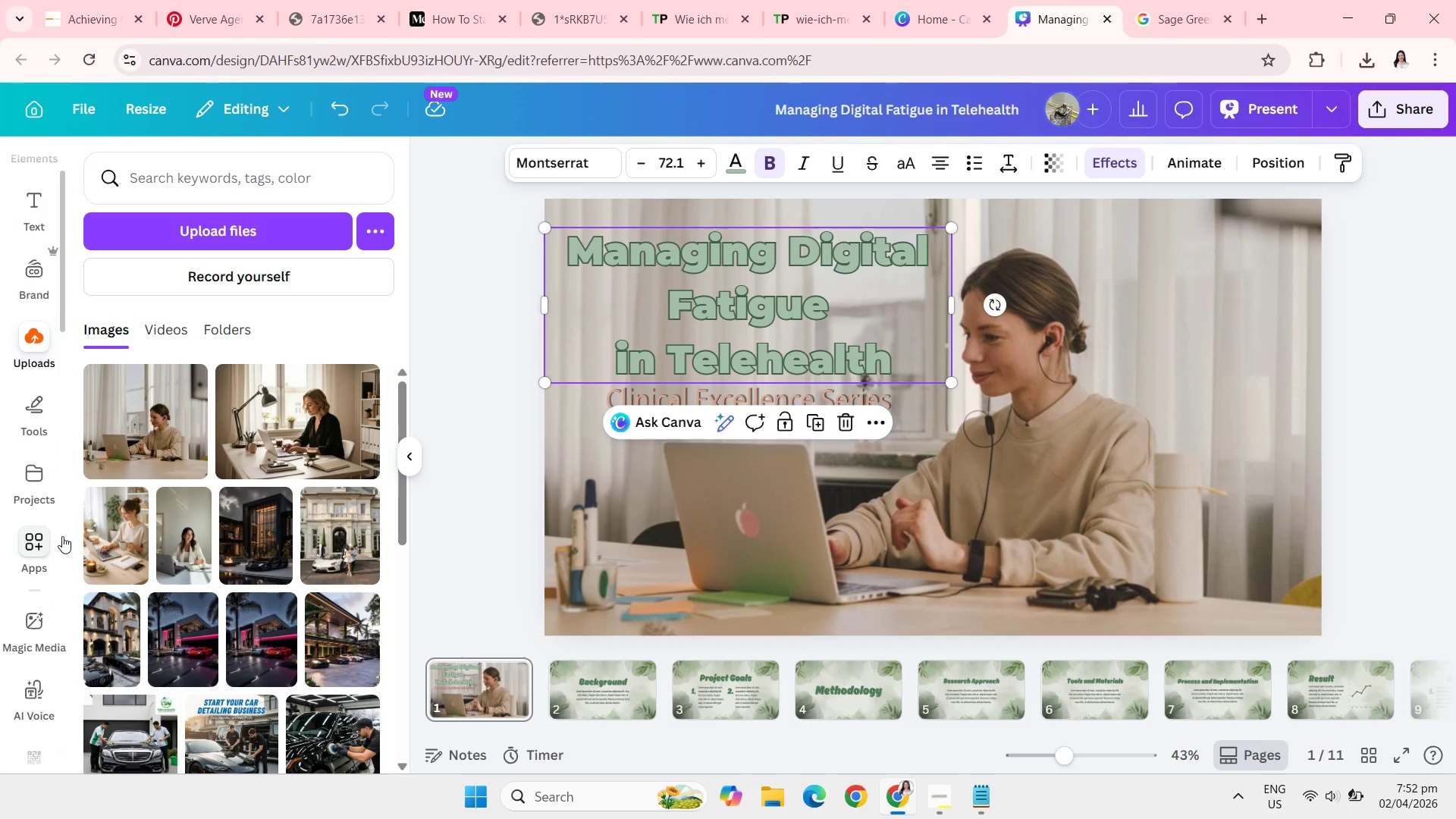 
wait(17.67)
 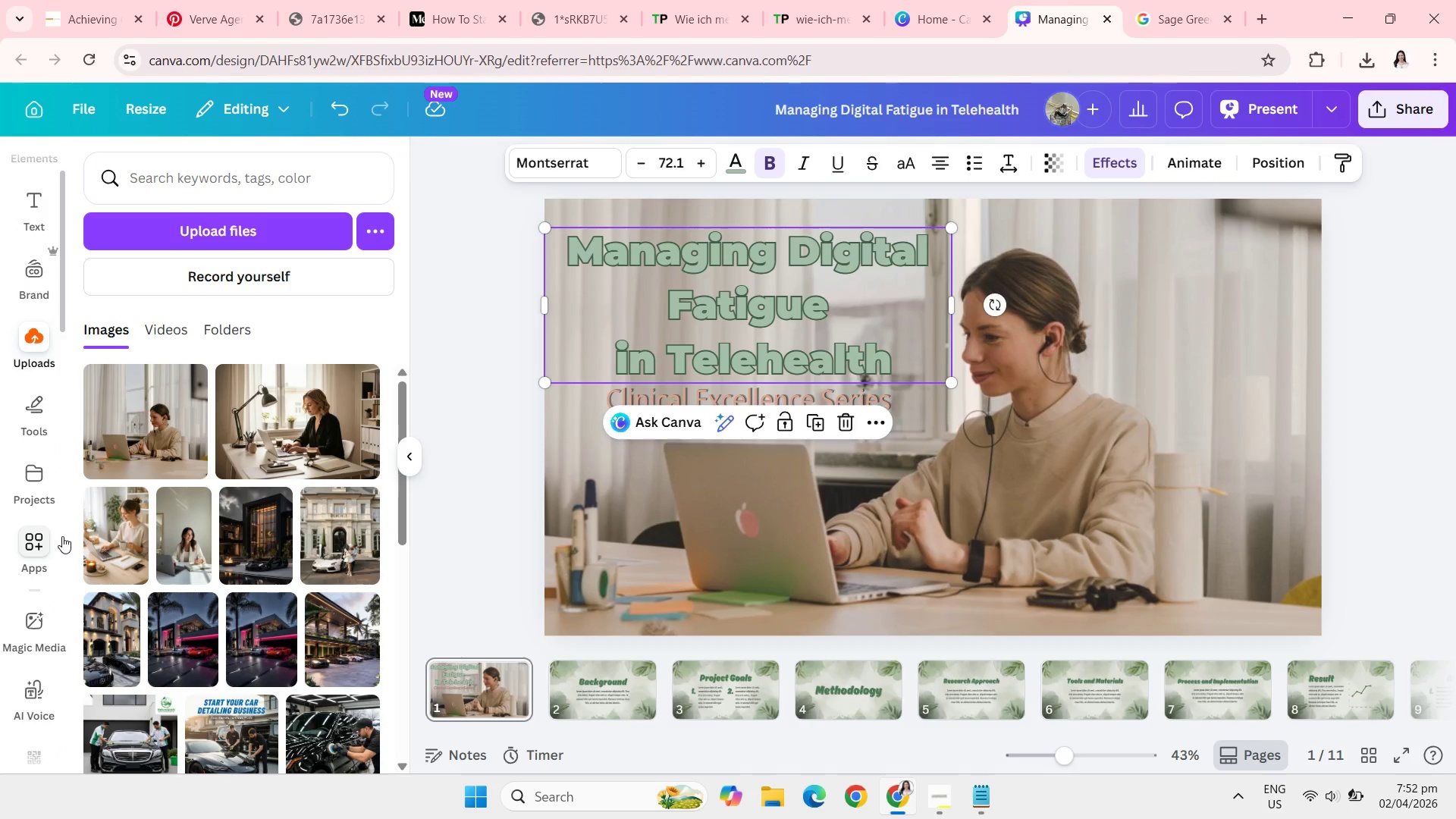 
left_click([27, 253])
 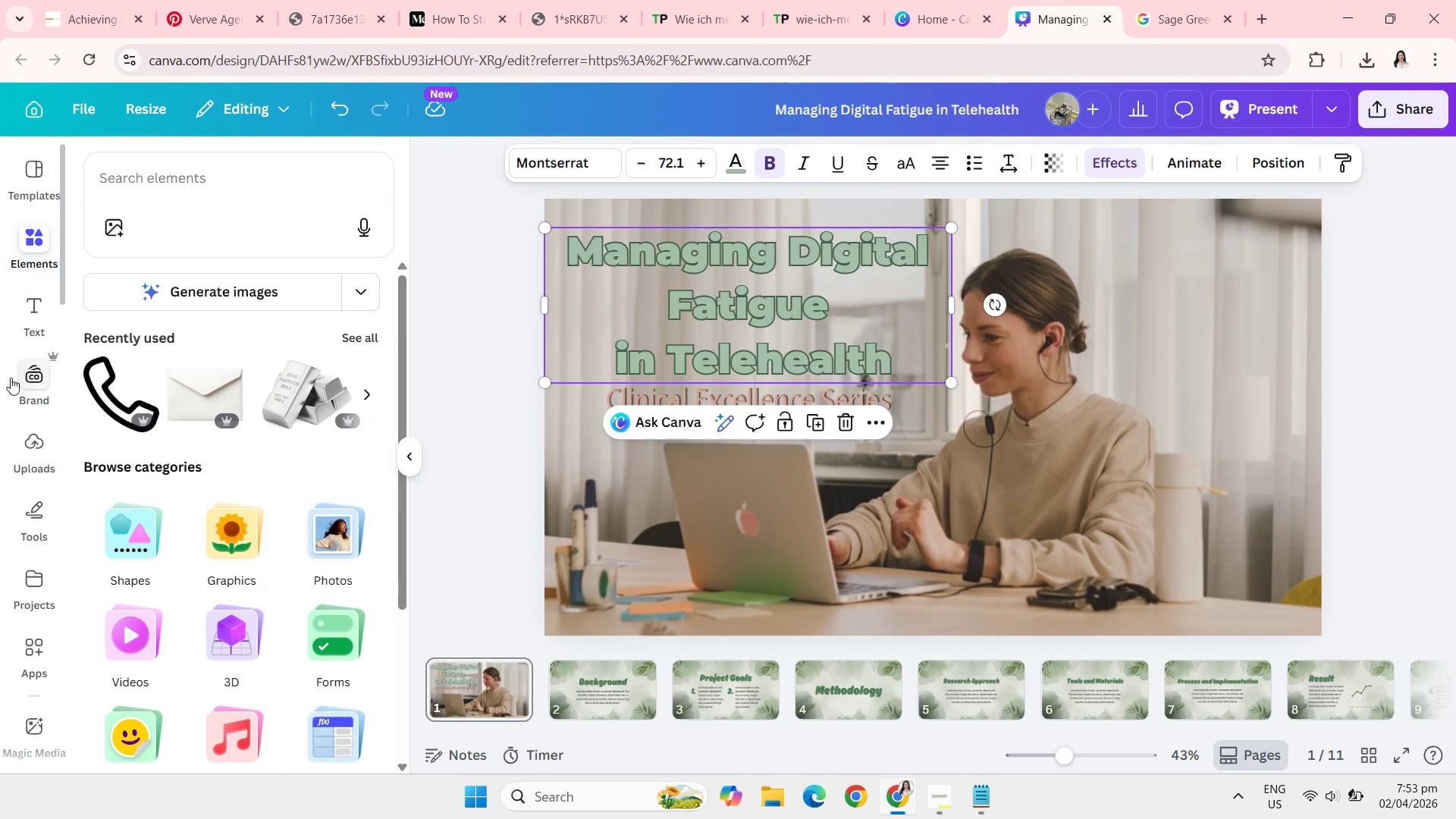 
wait(5.83)
 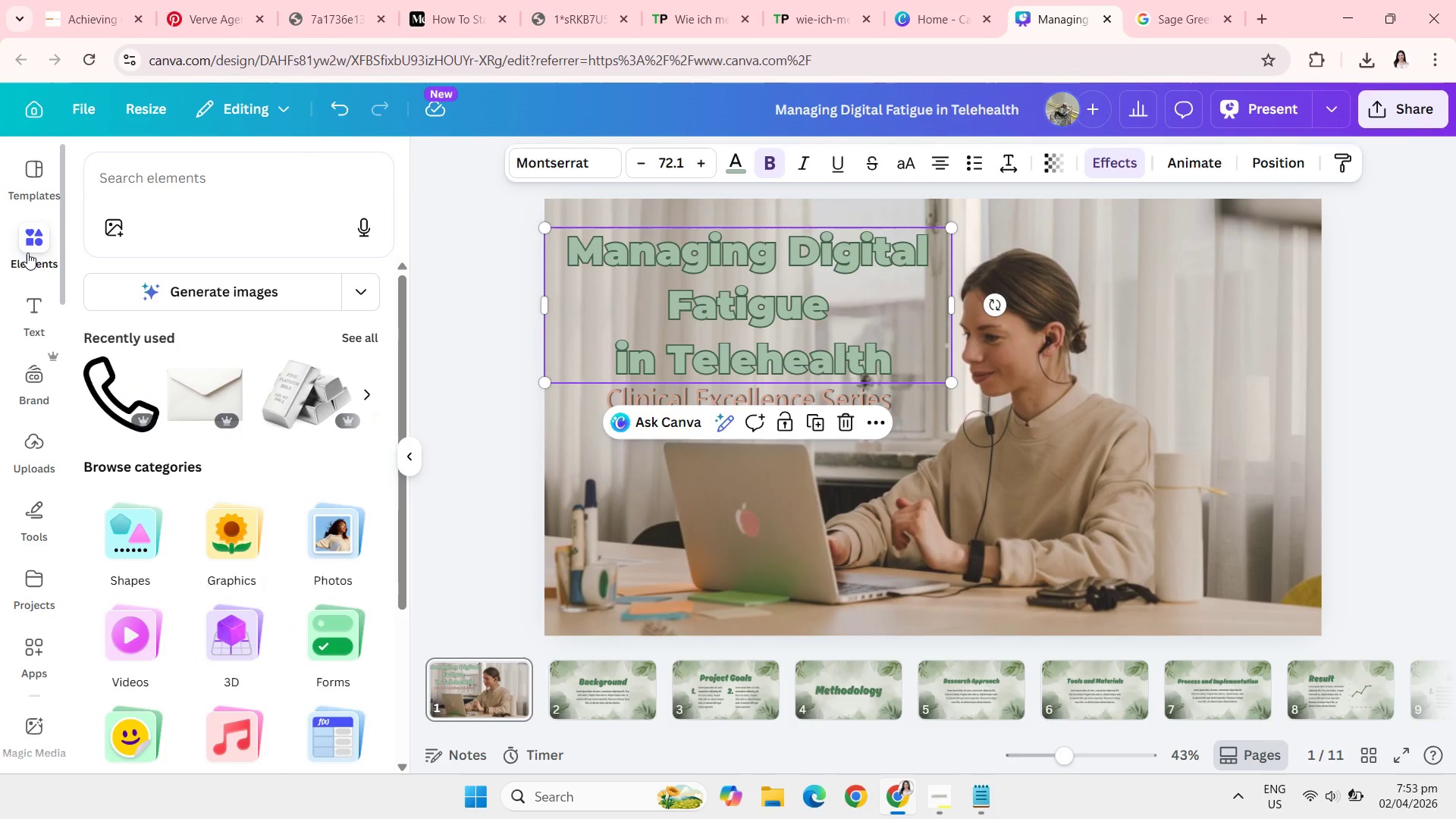 
left_click([137, 536])
 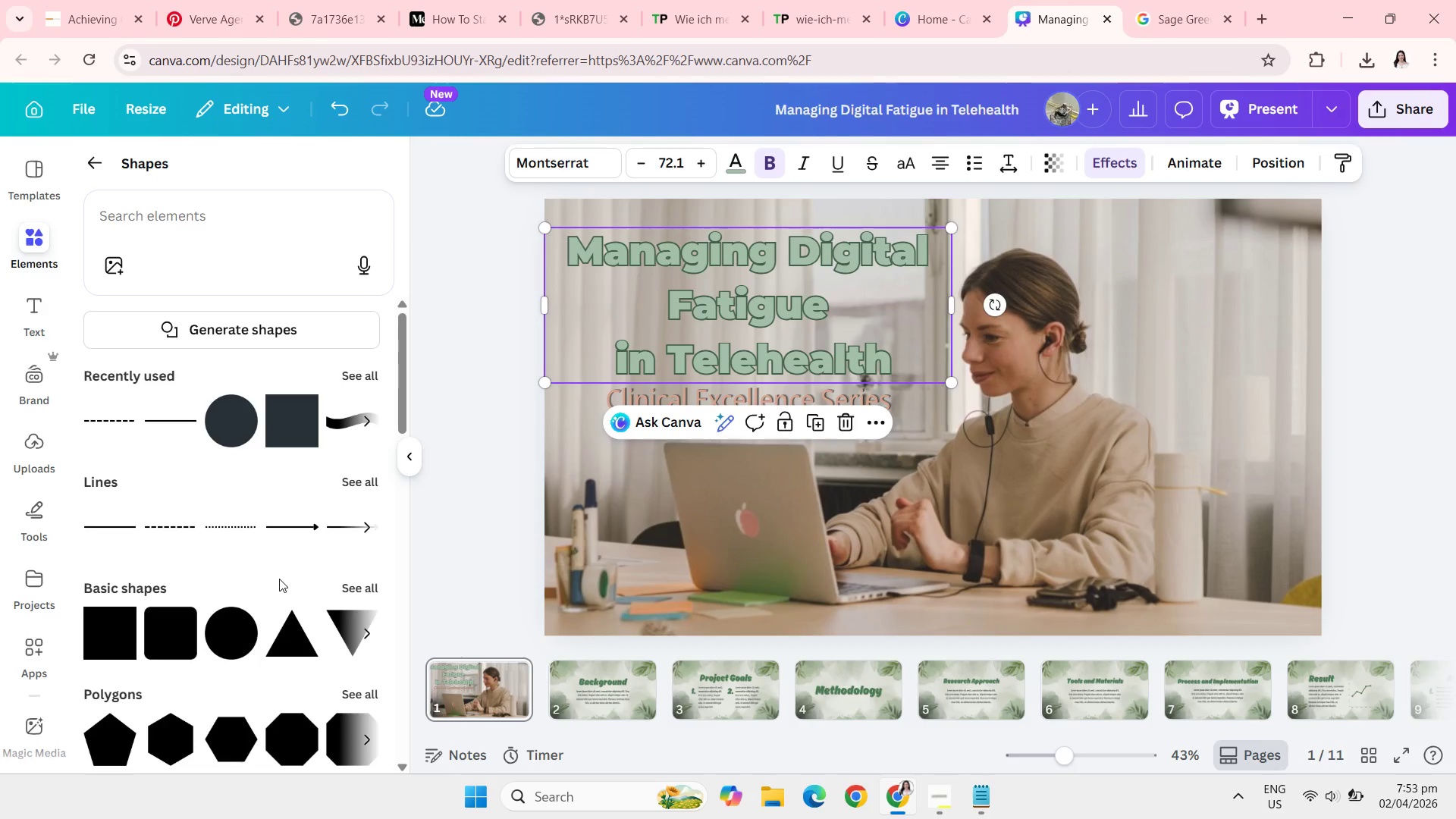 
wait(5.19)
 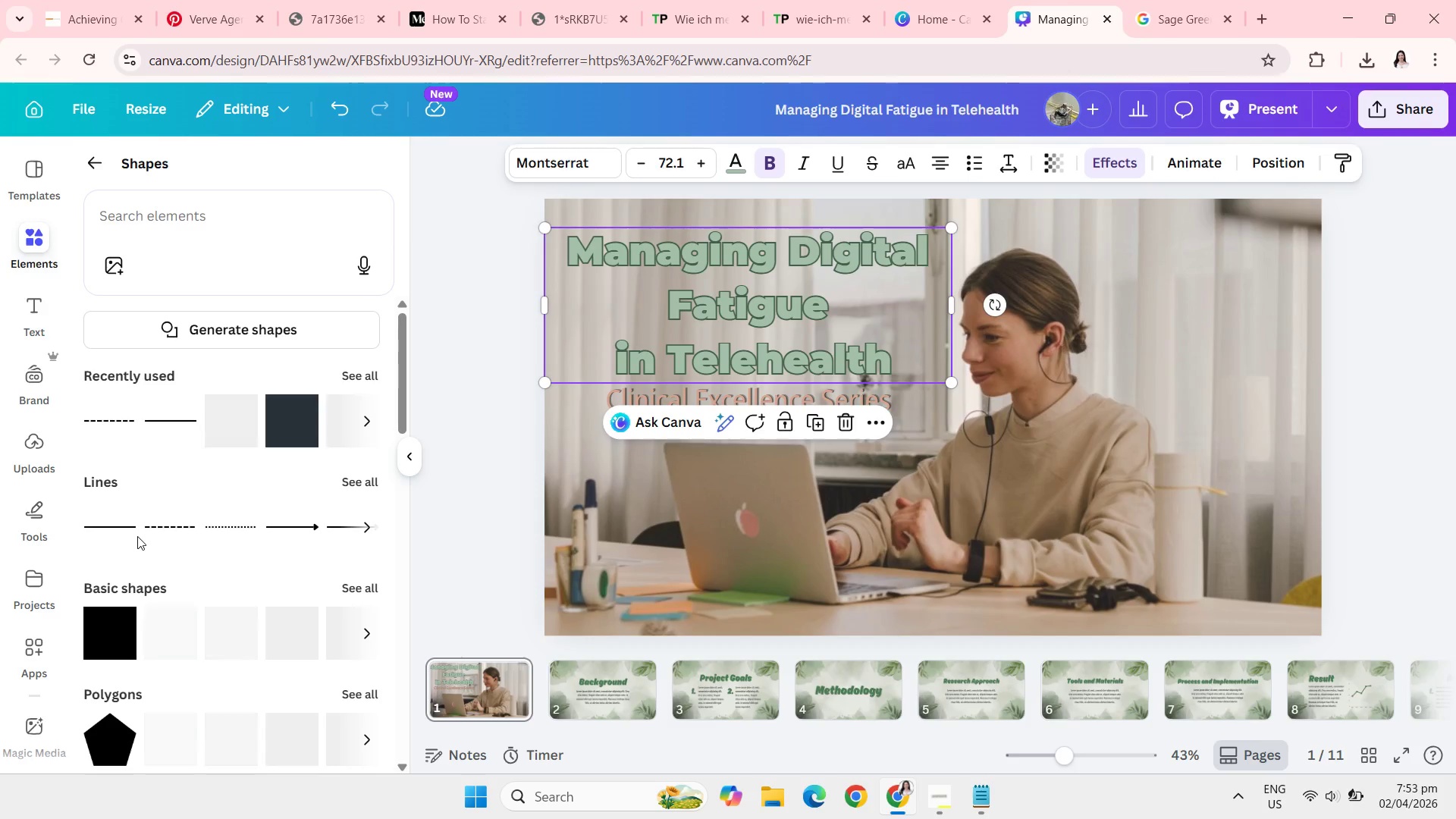 
left_click([177, 654])
 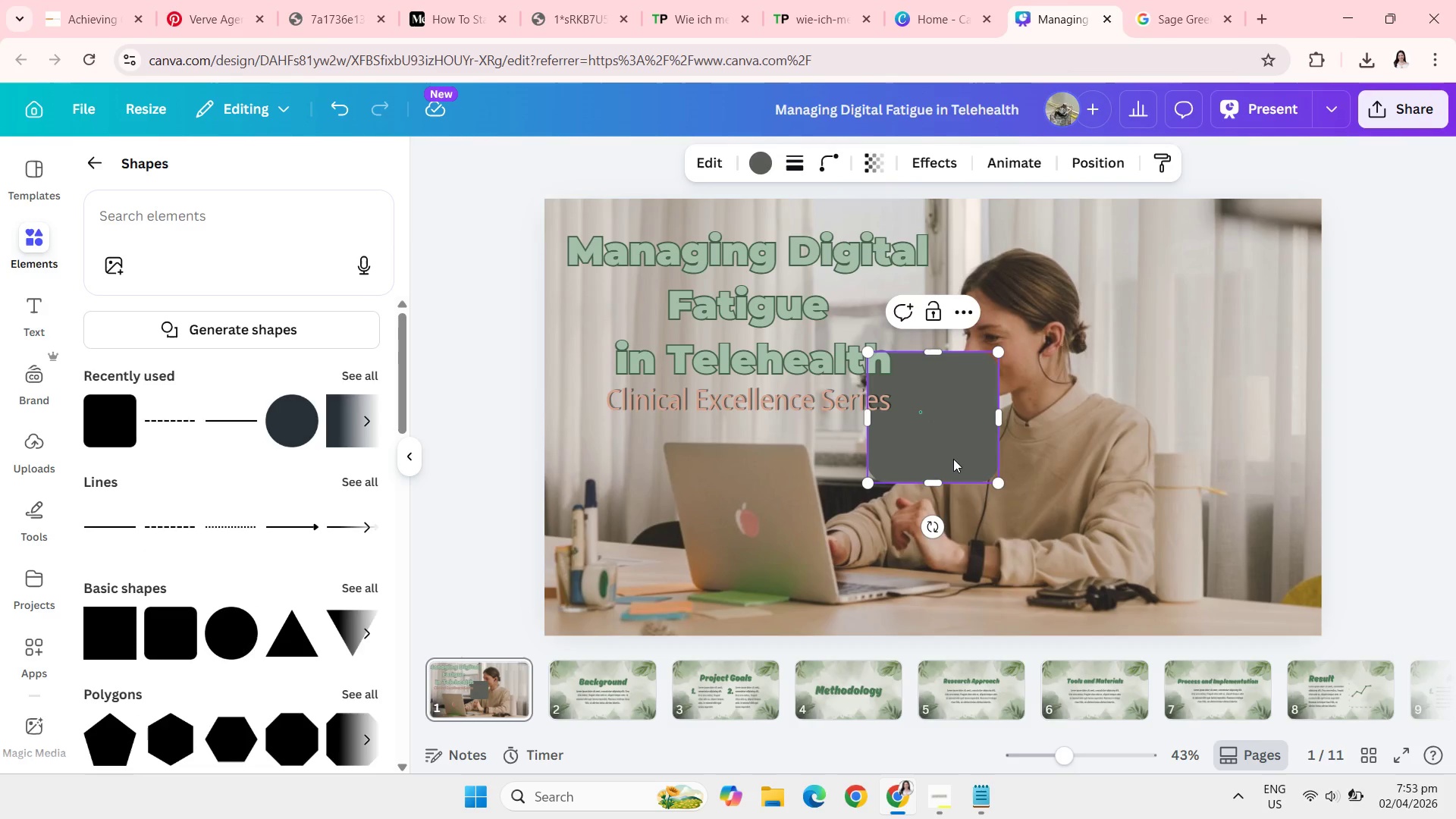 
left_click_drag(start_coordinate=[949, 457], to_coordinate=[864, 538])
 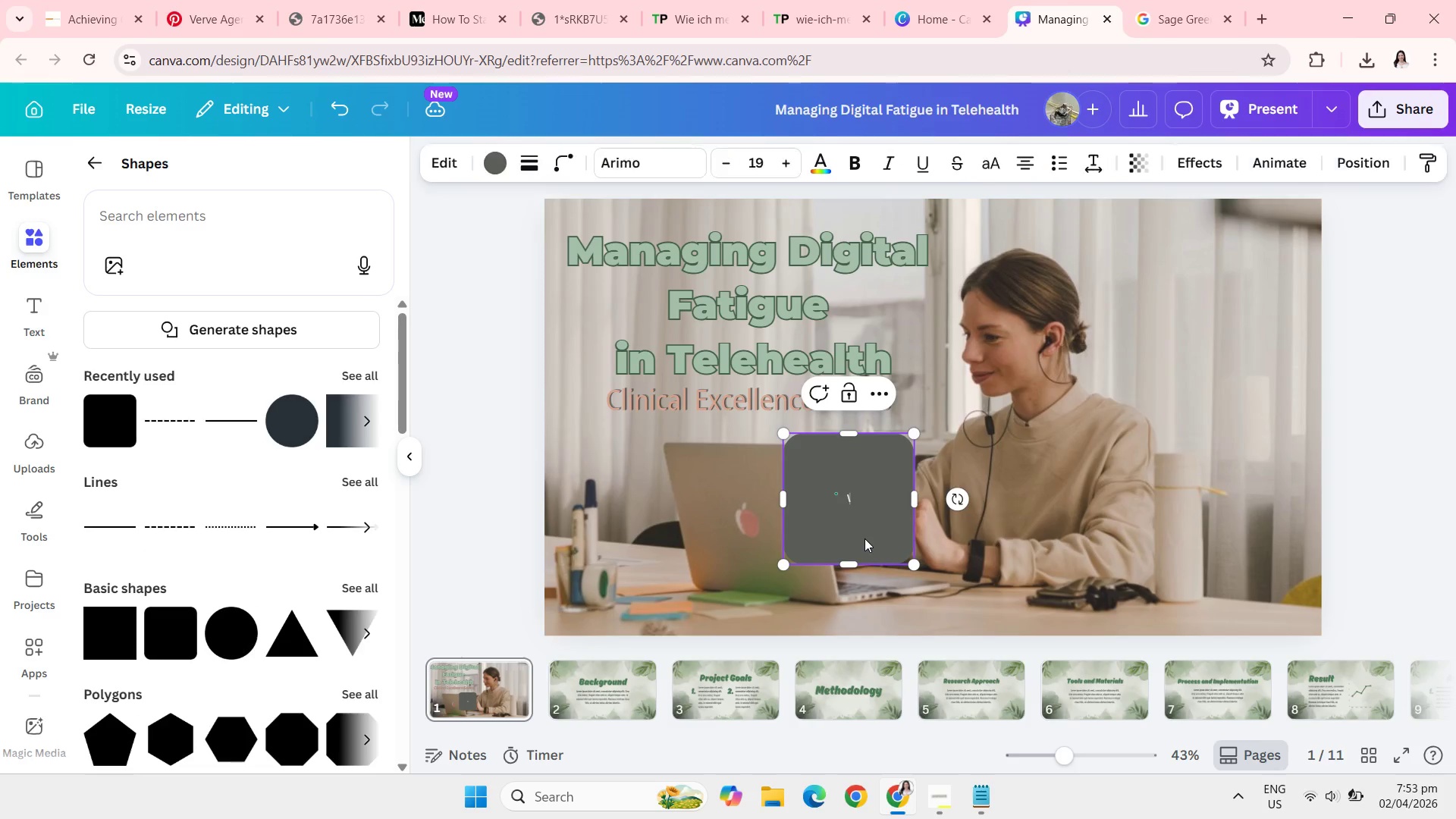 
key(Backslash)
 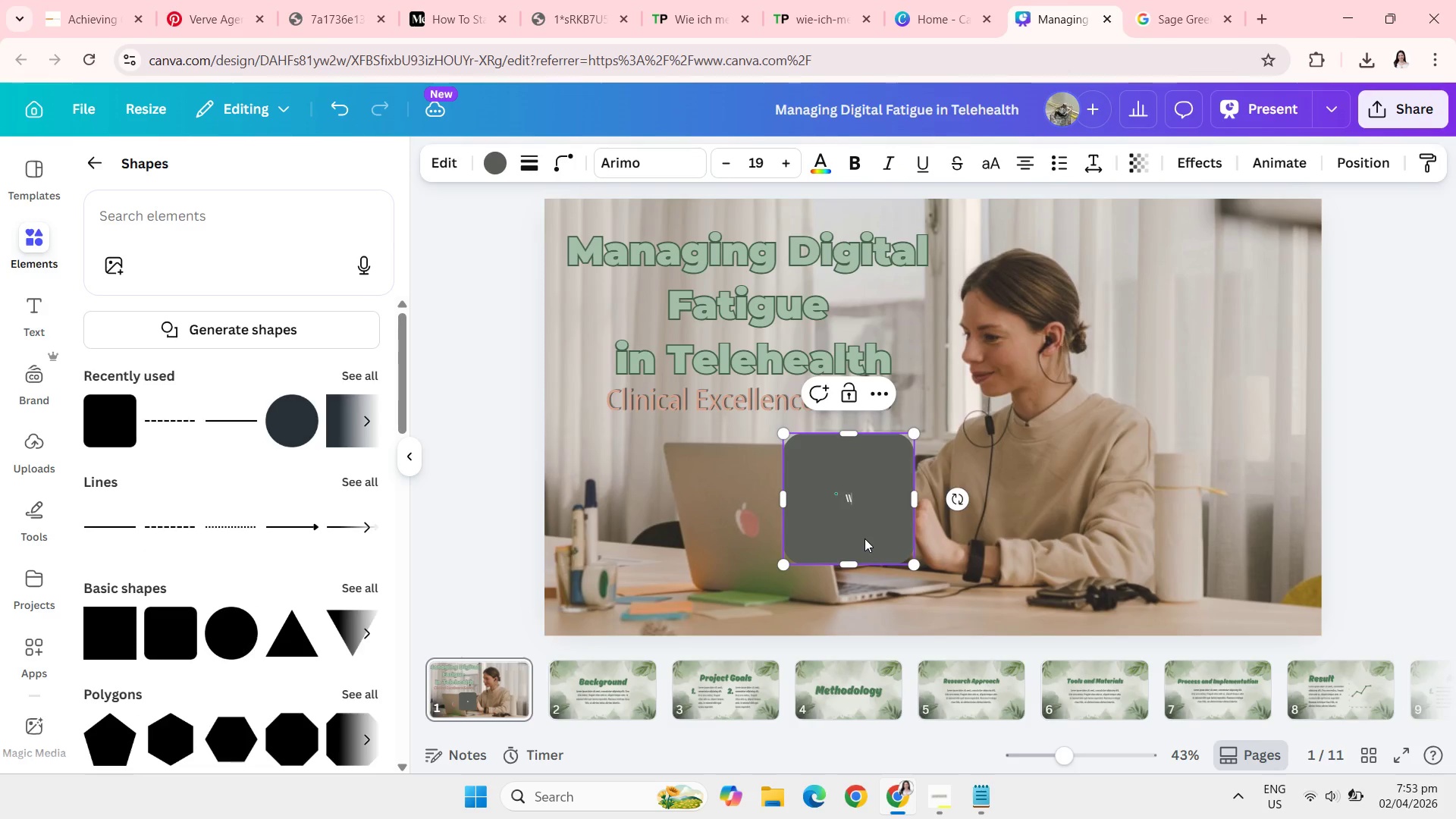 
key(Backslash)
 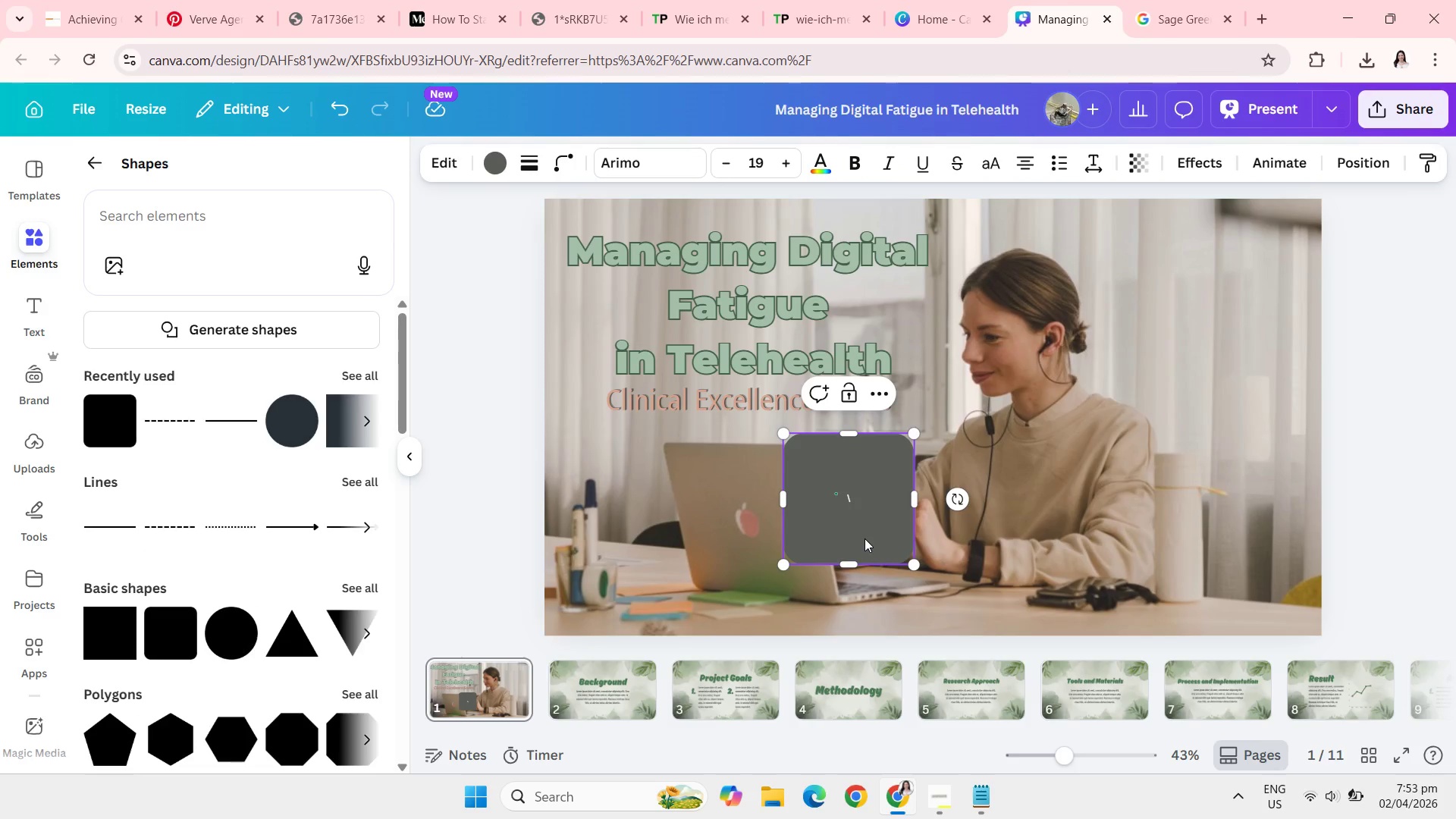 
key(Backspace)
 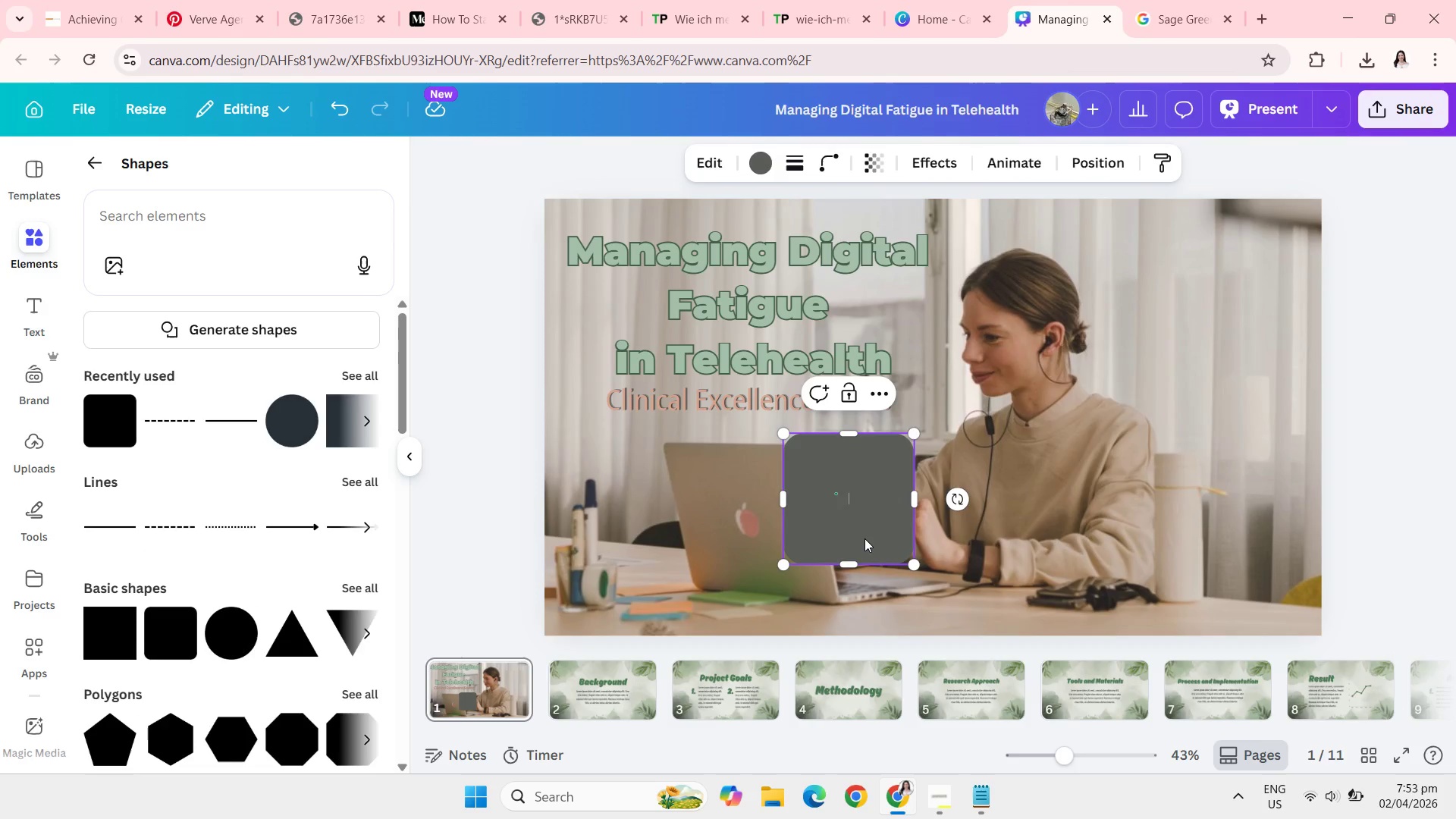 
key(Backspace)
 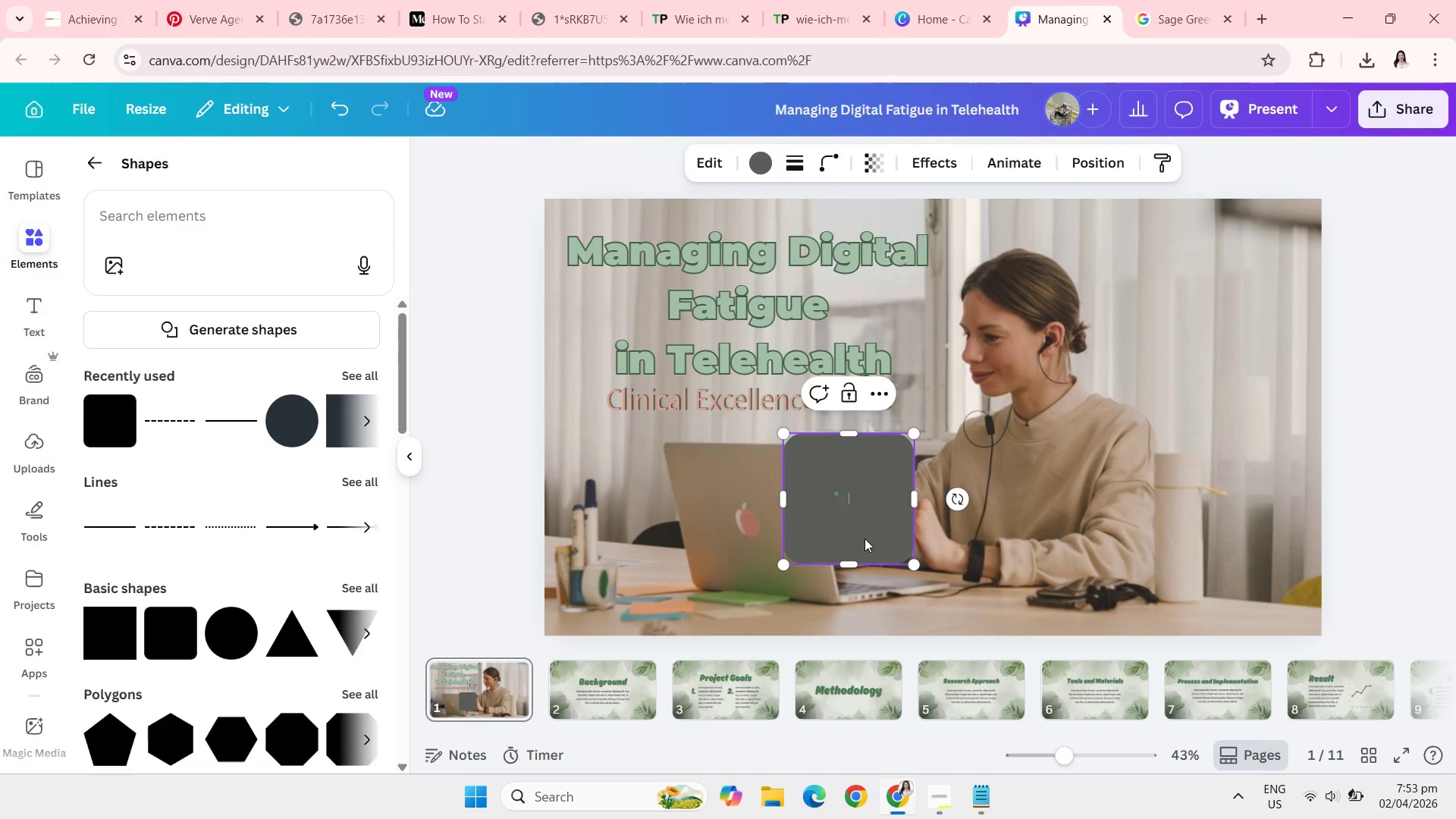 
key(Backspace)
 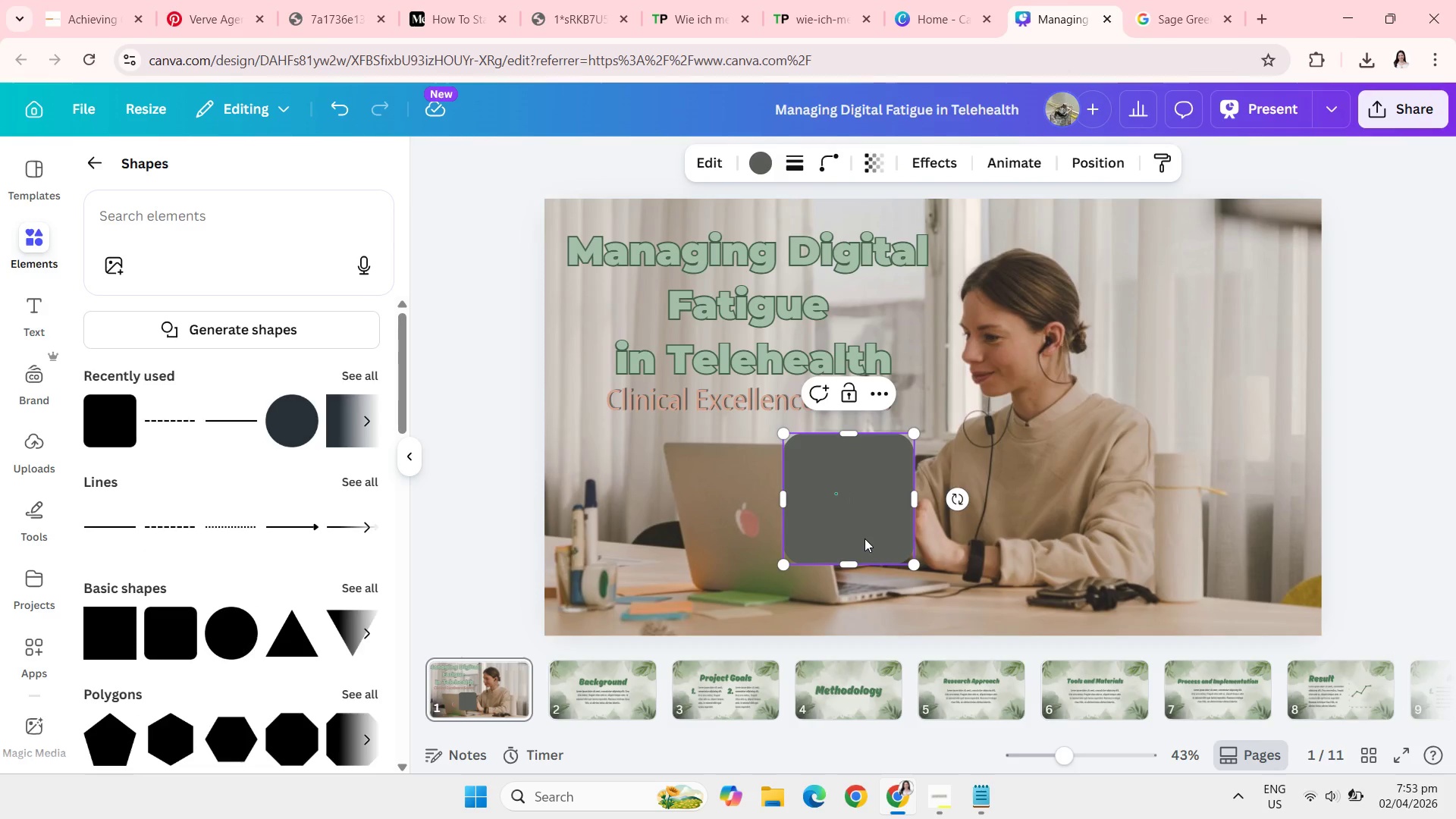 
key(Backspace)
 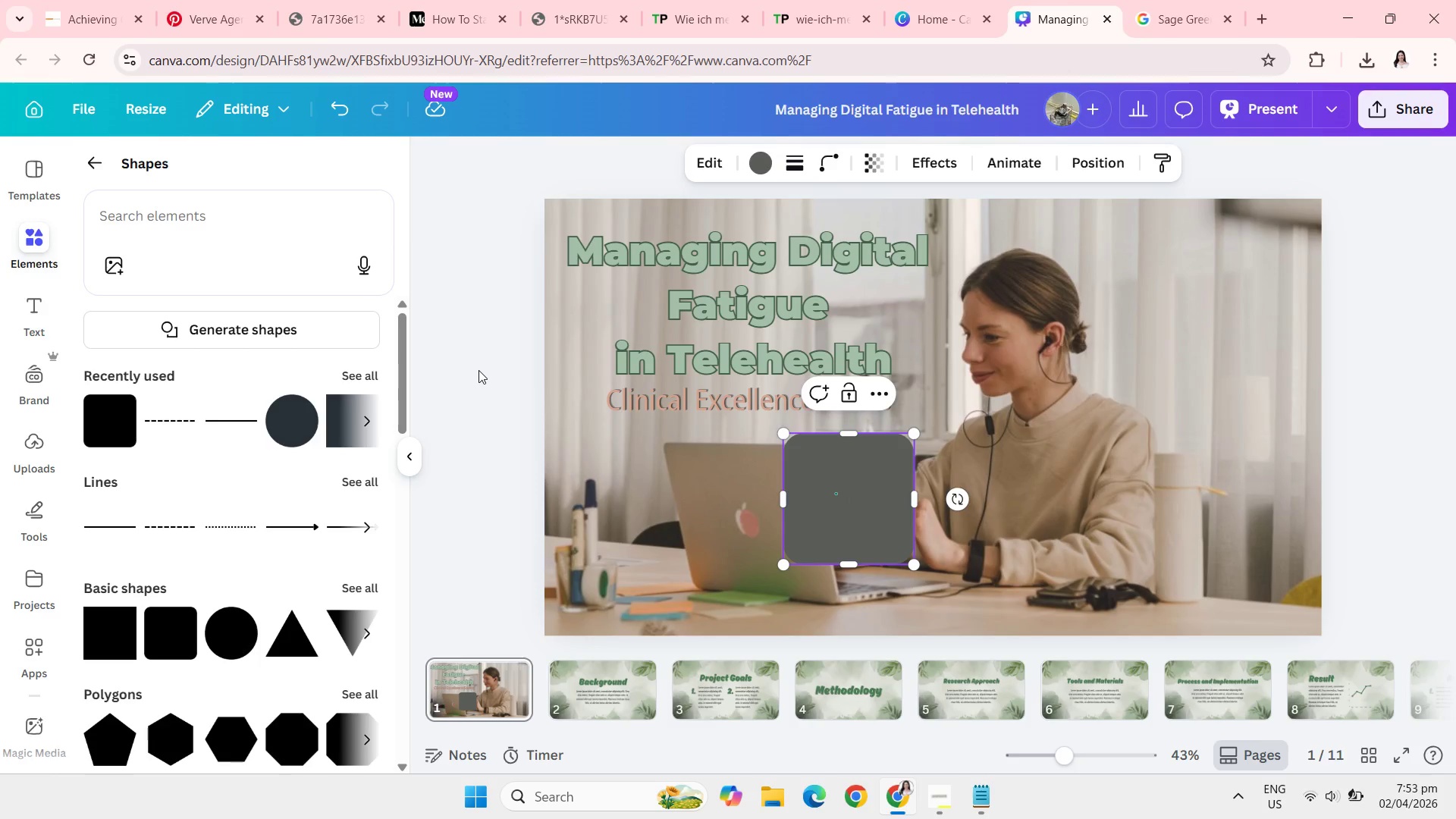 
left_click([479, 370])
 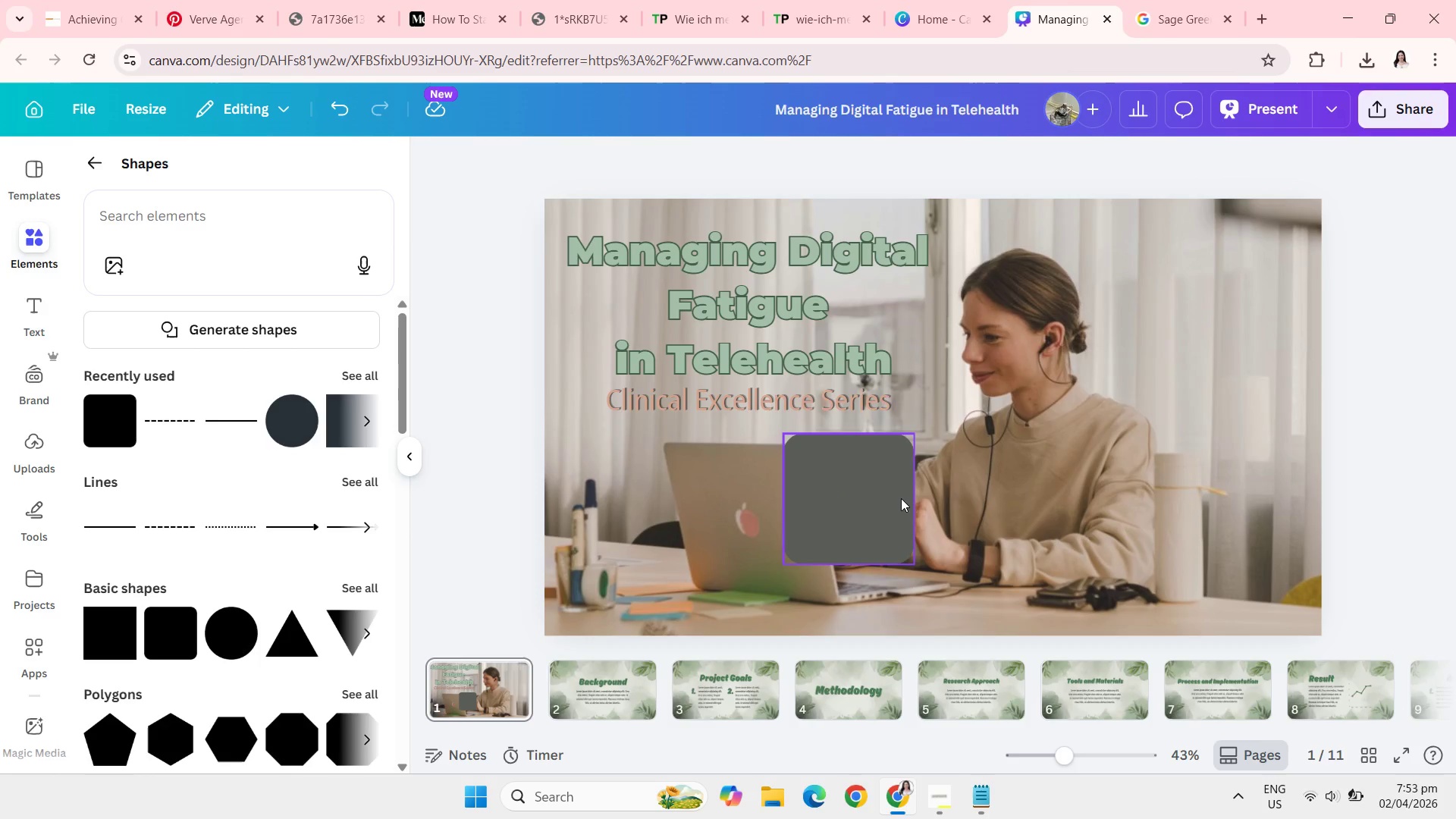 
left_click_drag(start_coordinate=[901, 498], to_coordinate=[676, 285])
 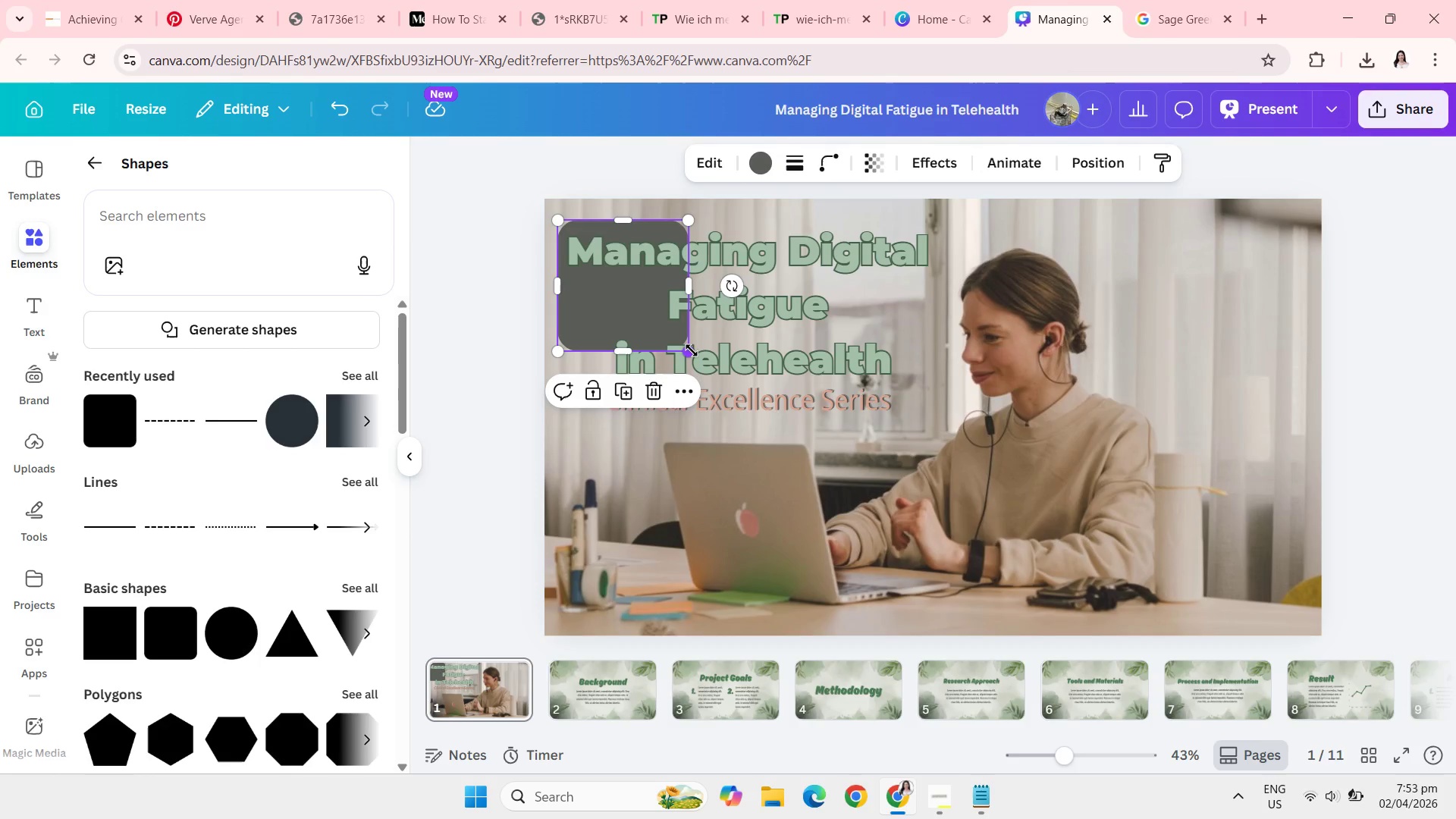 
left_click_drag(start_coordinate=[692, 350], to_coordinate=[958, 380])
 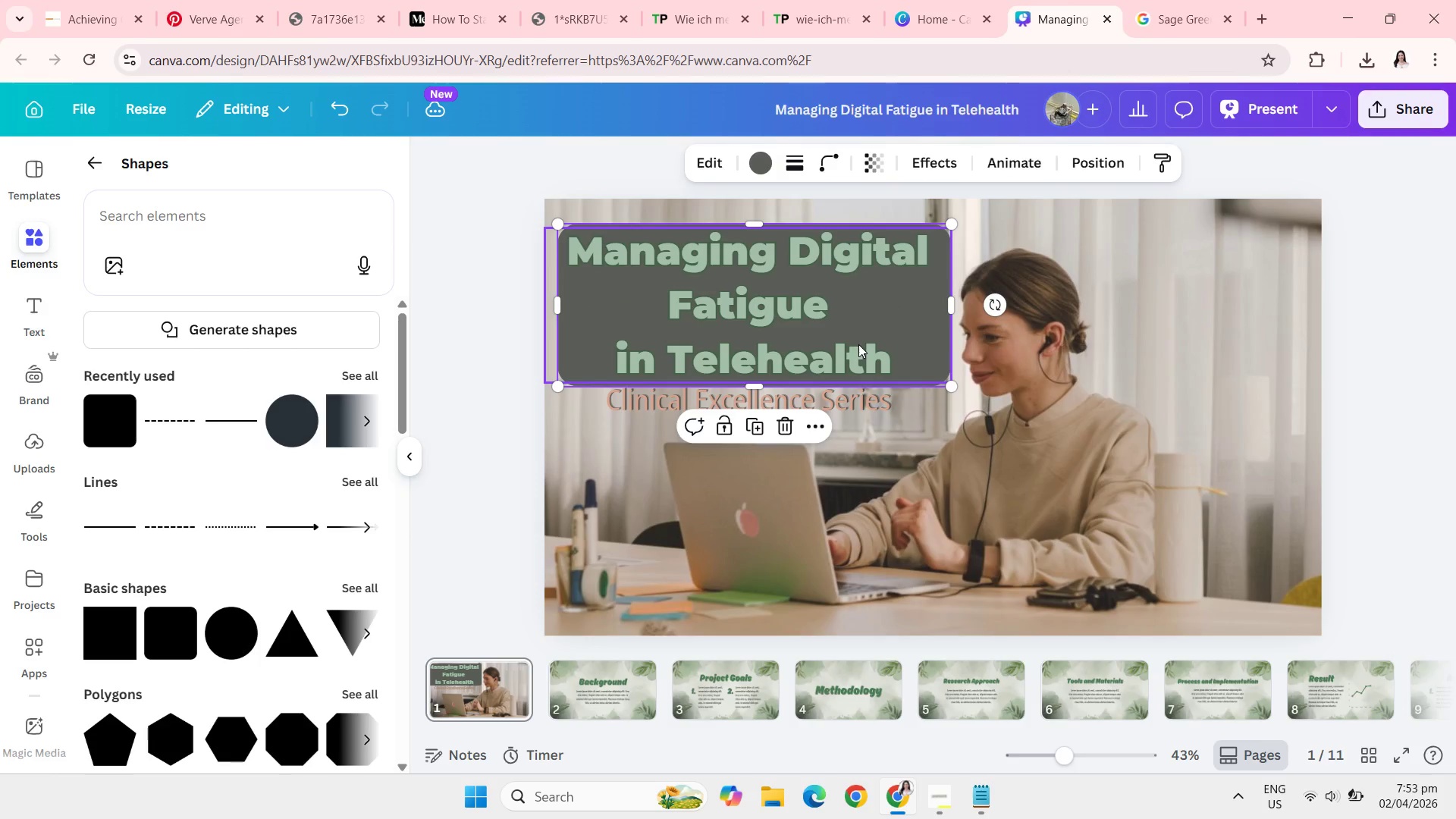 
wait(5.53)
 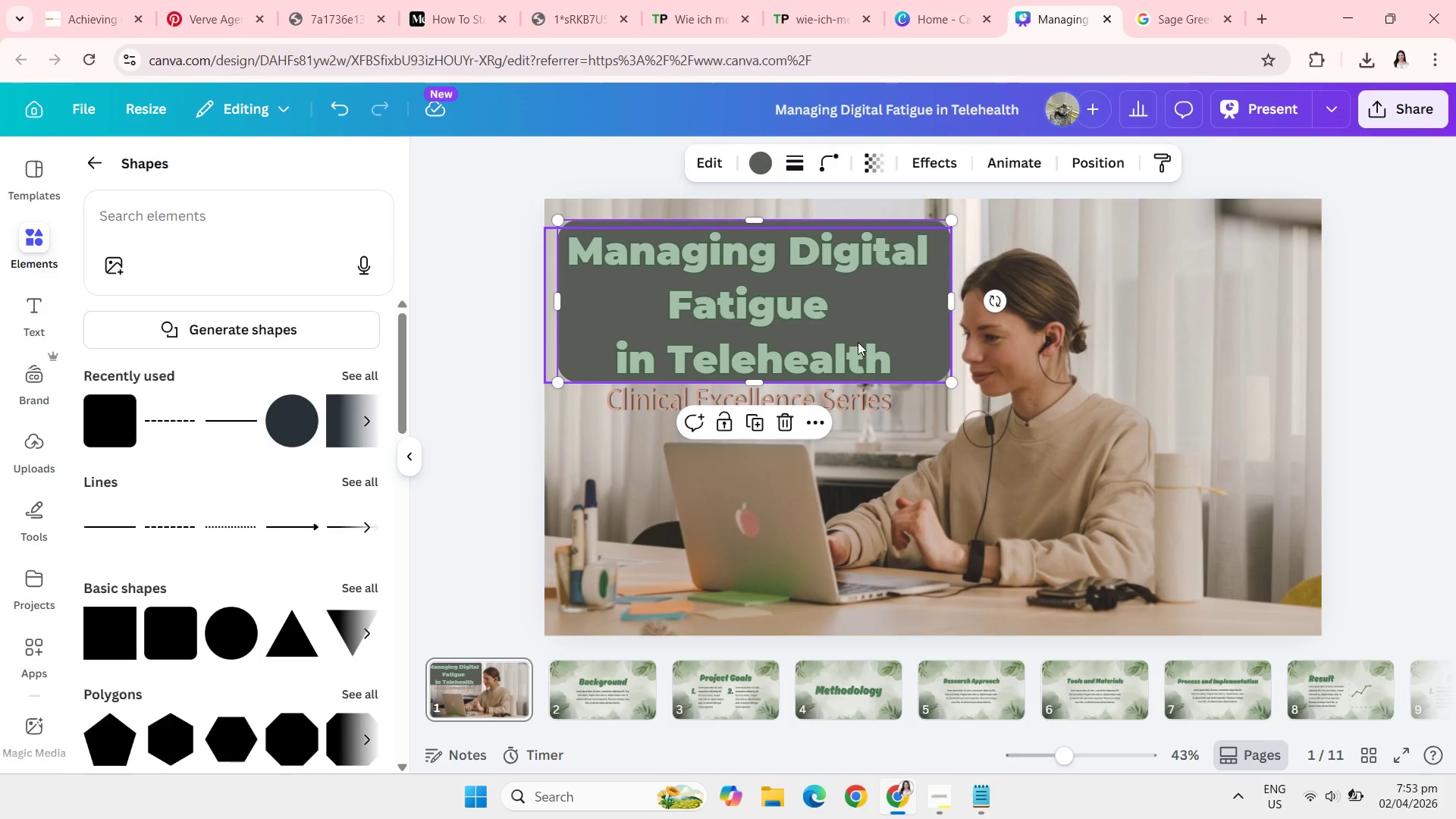 
left_click([755, 167])
 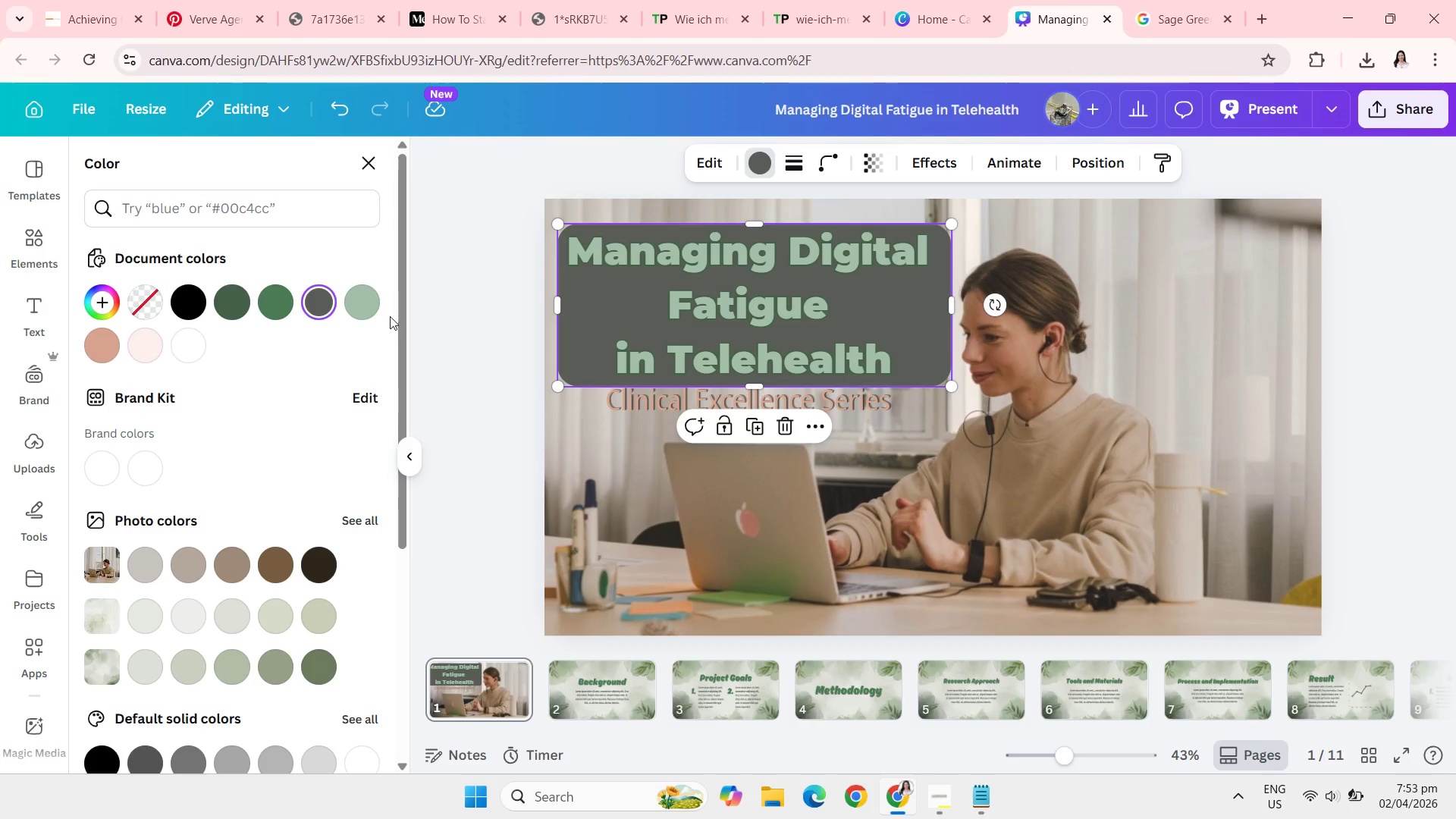 
mouse_move([203, 360])
 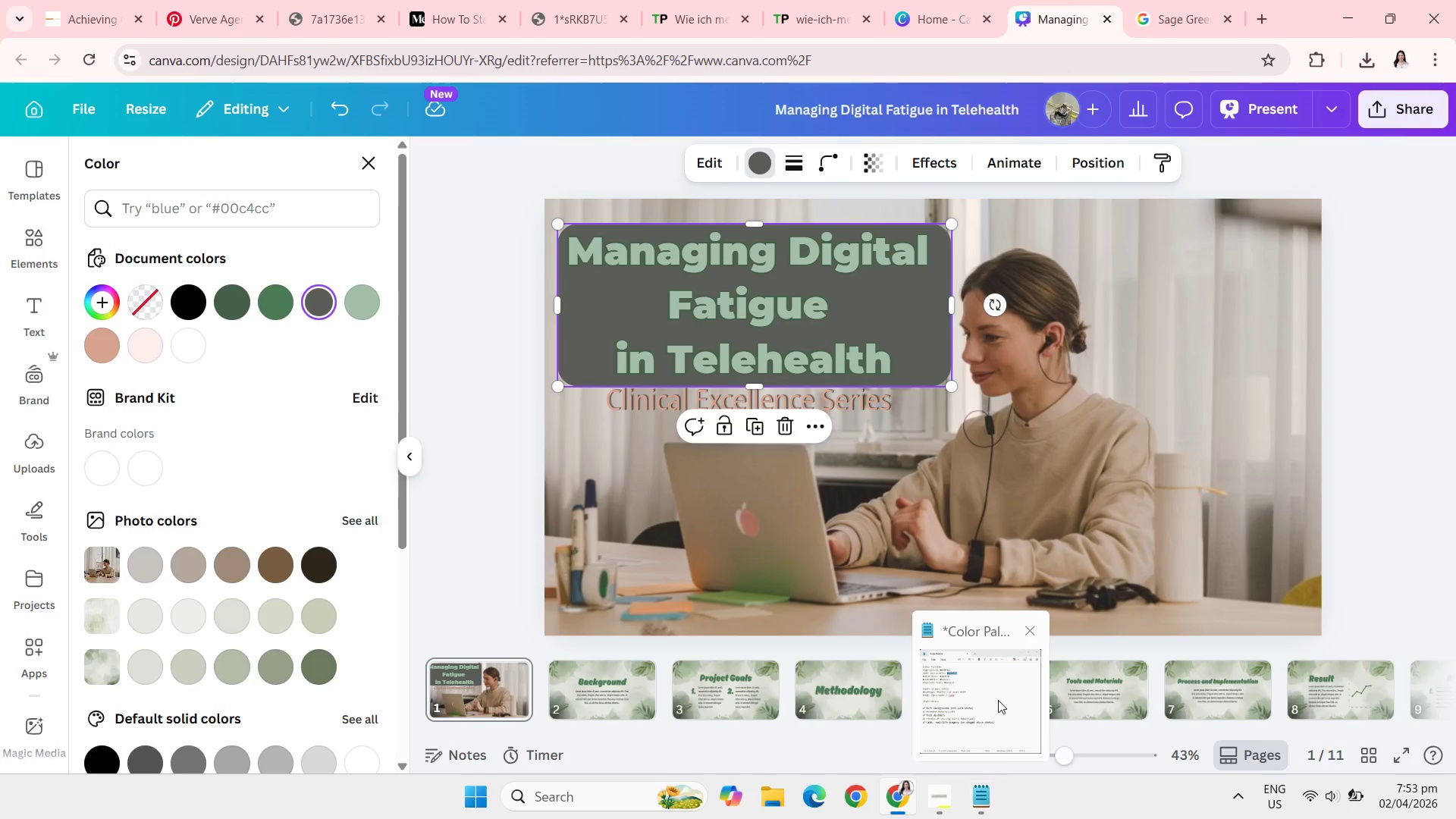 
left_click([998, 695])
 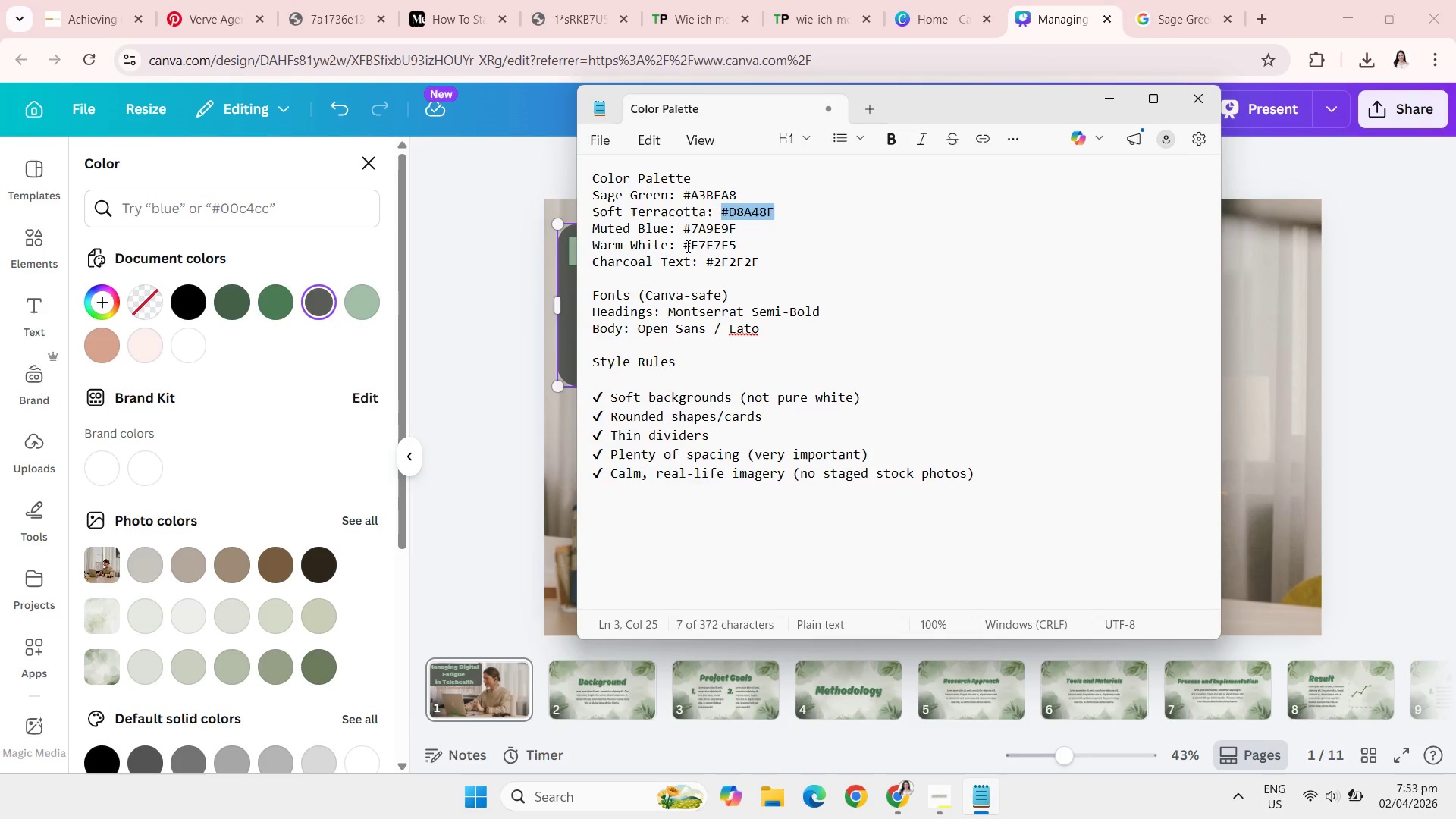 
left_click_drag(start_coordinate=[686, 246], to_coordinate=[742, 239])
 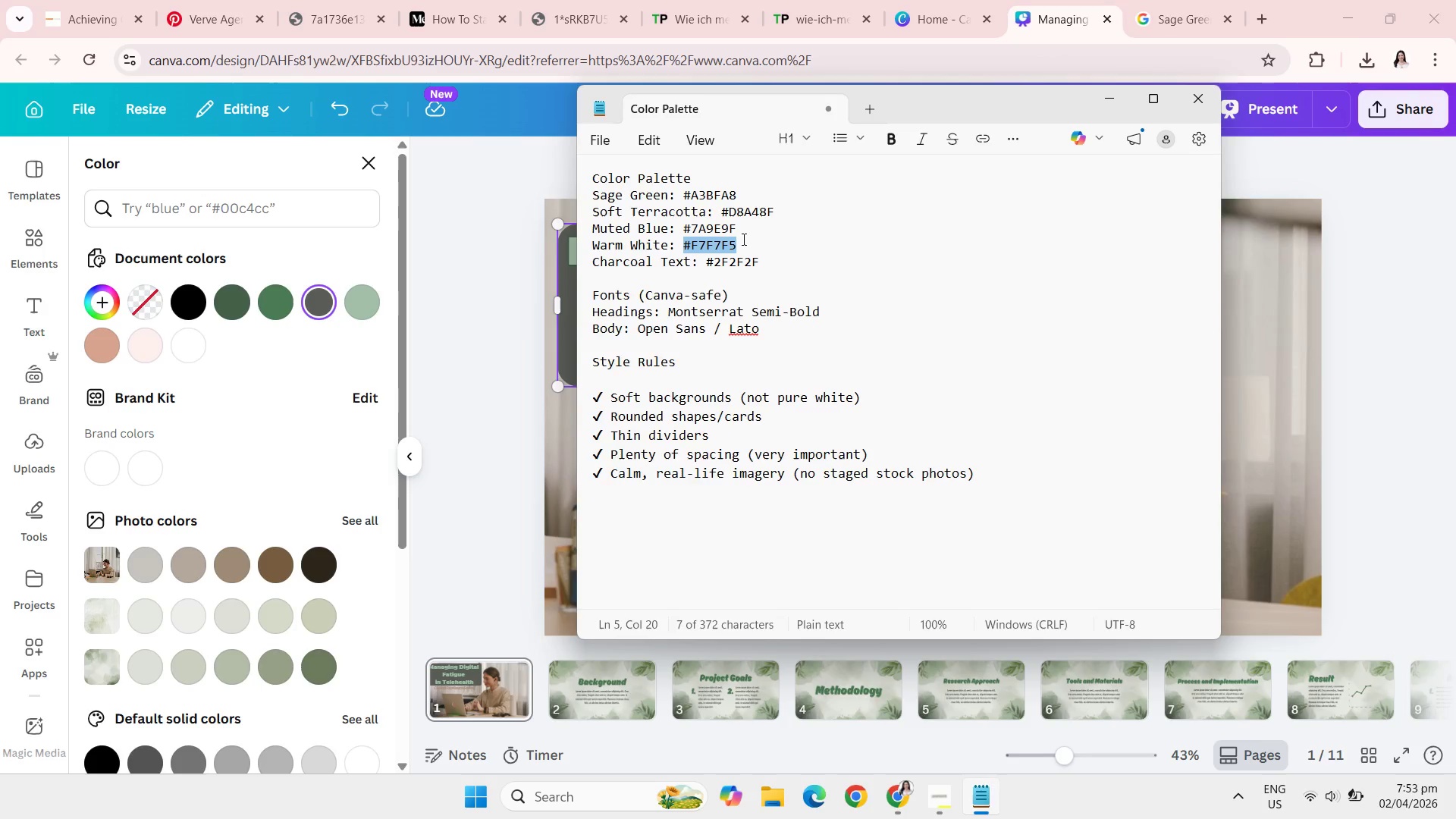 
key(Control+C)
 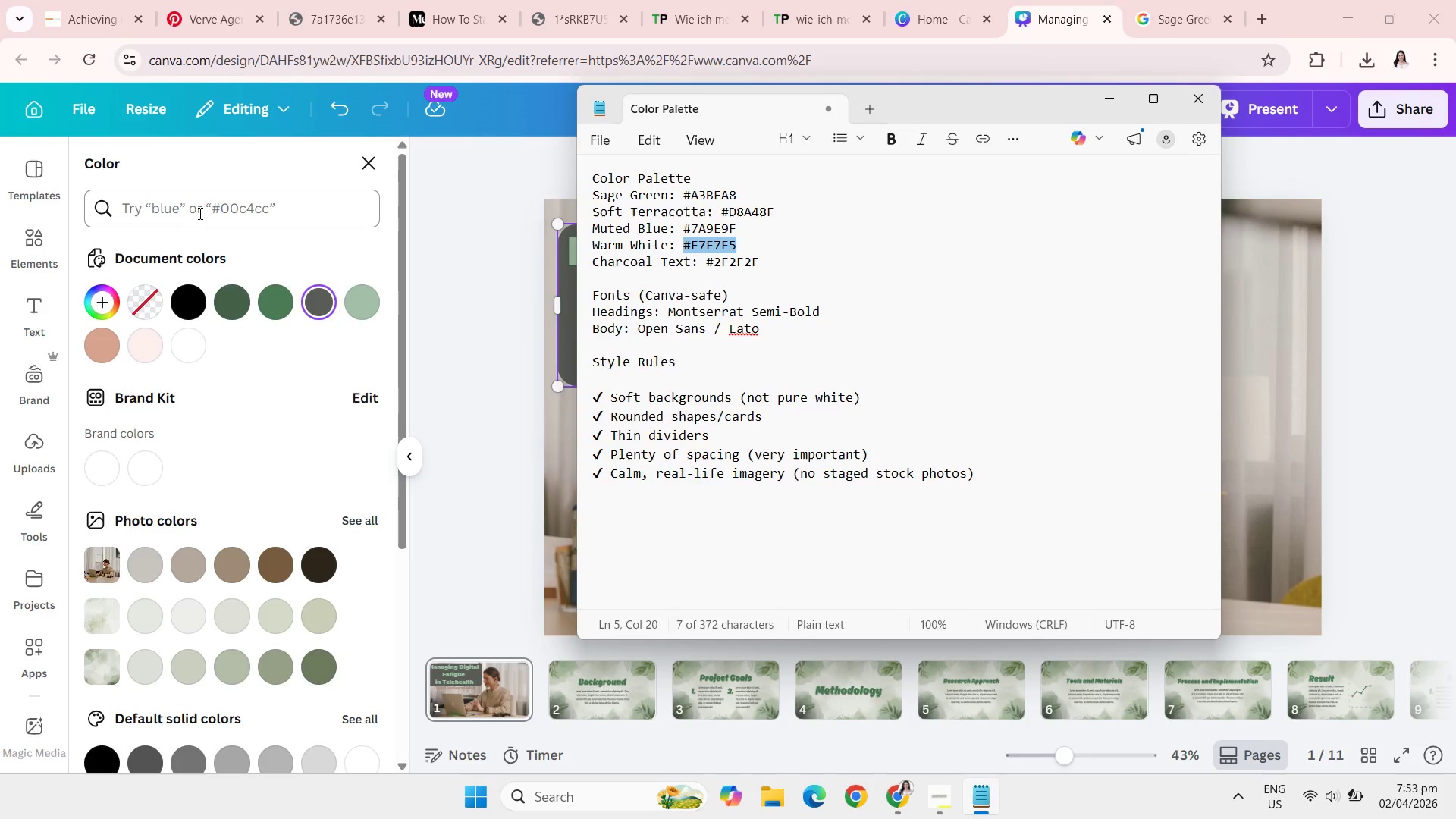 
left_click([199, 213])
 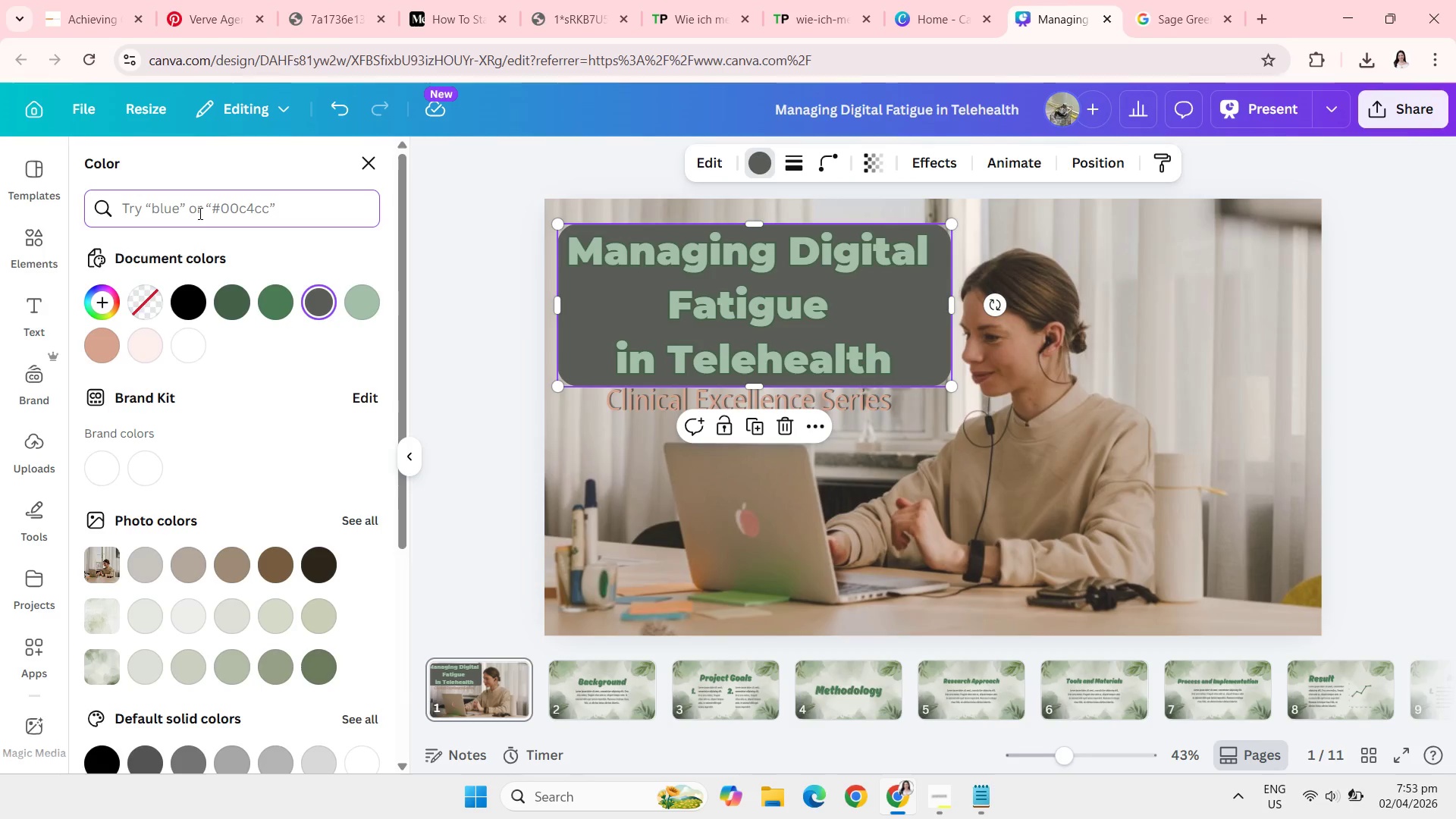 
left_click([199, 213])
 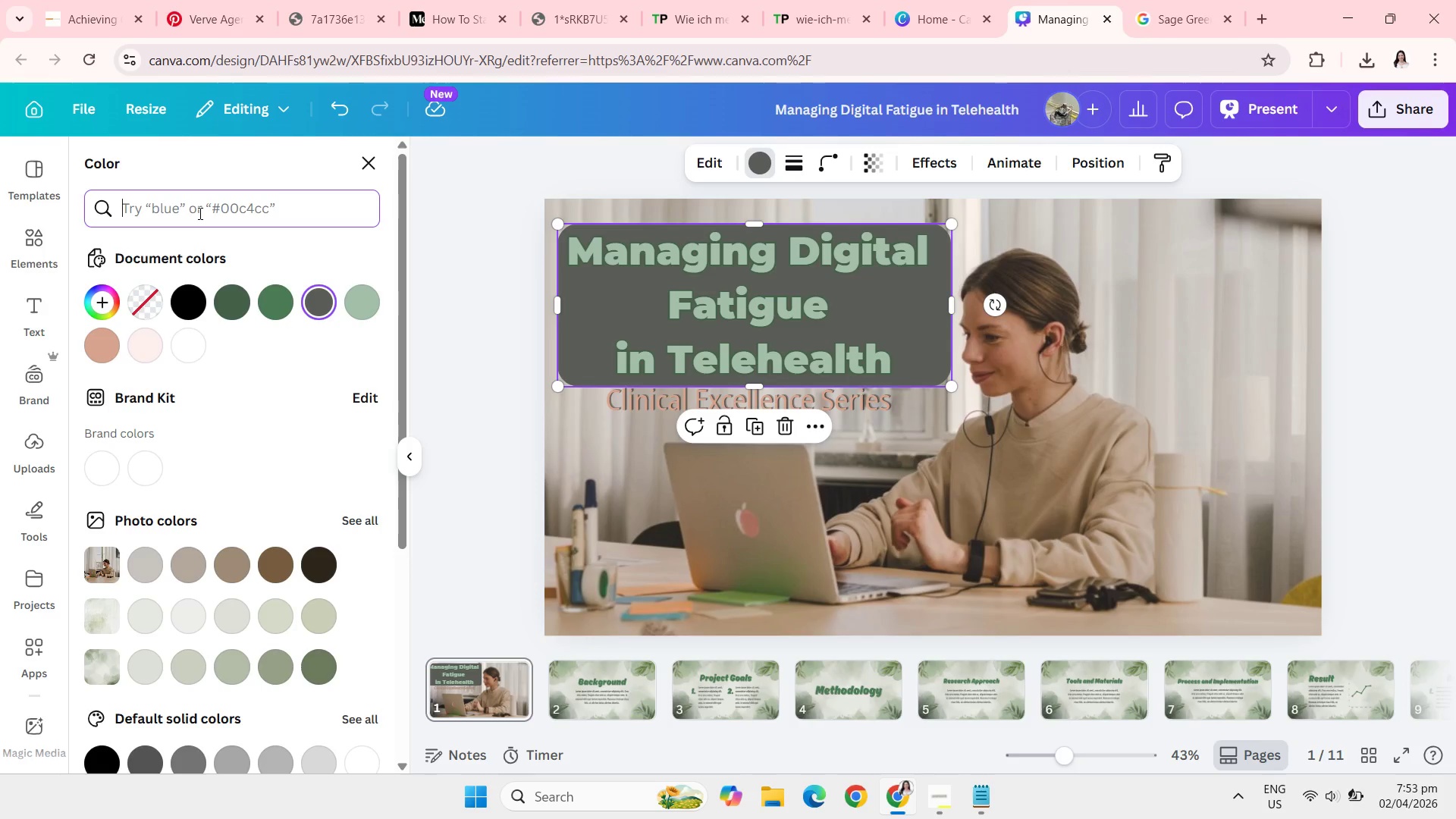 
key(Control+V)
 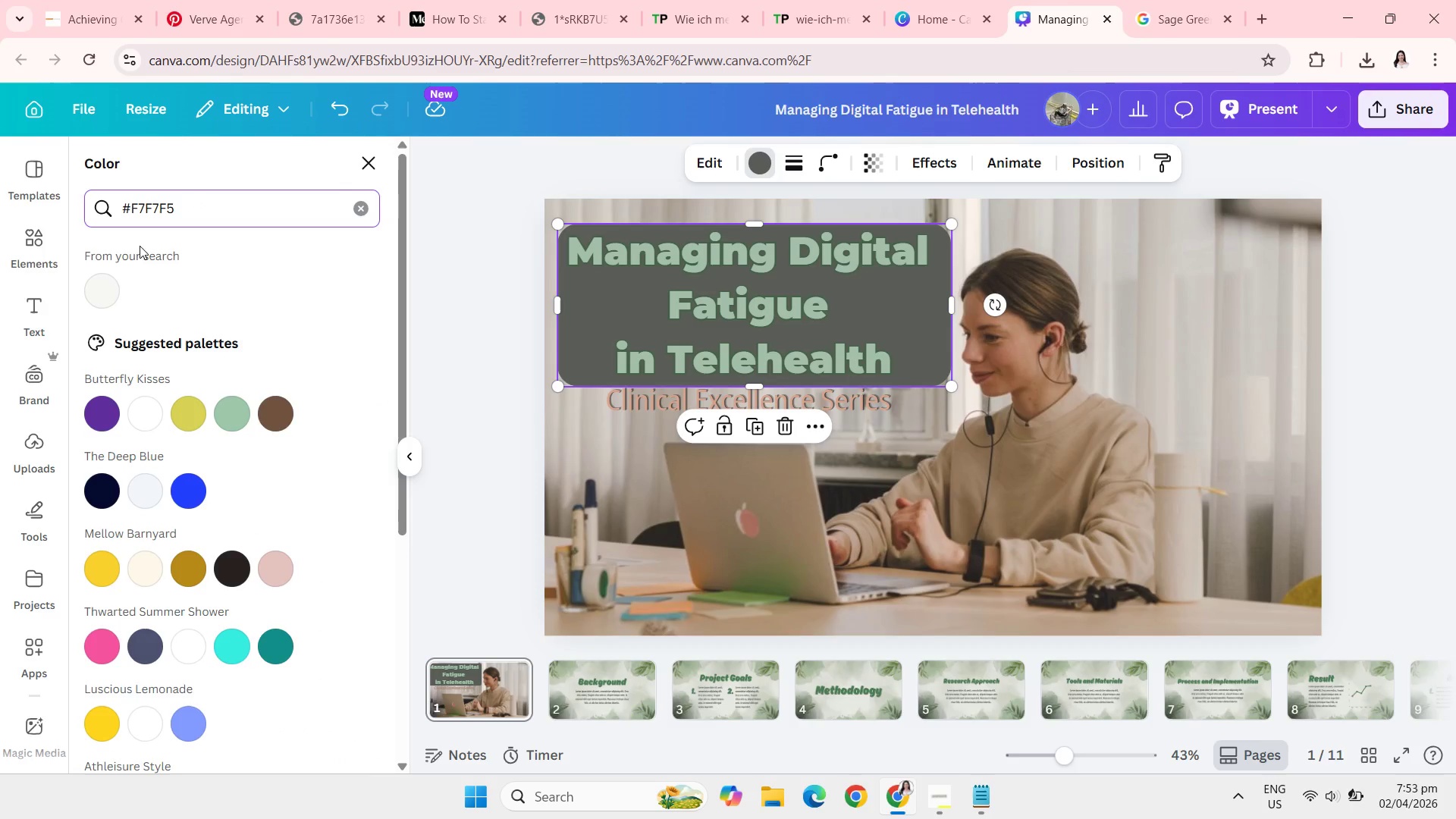 
left_click([113, 279])
 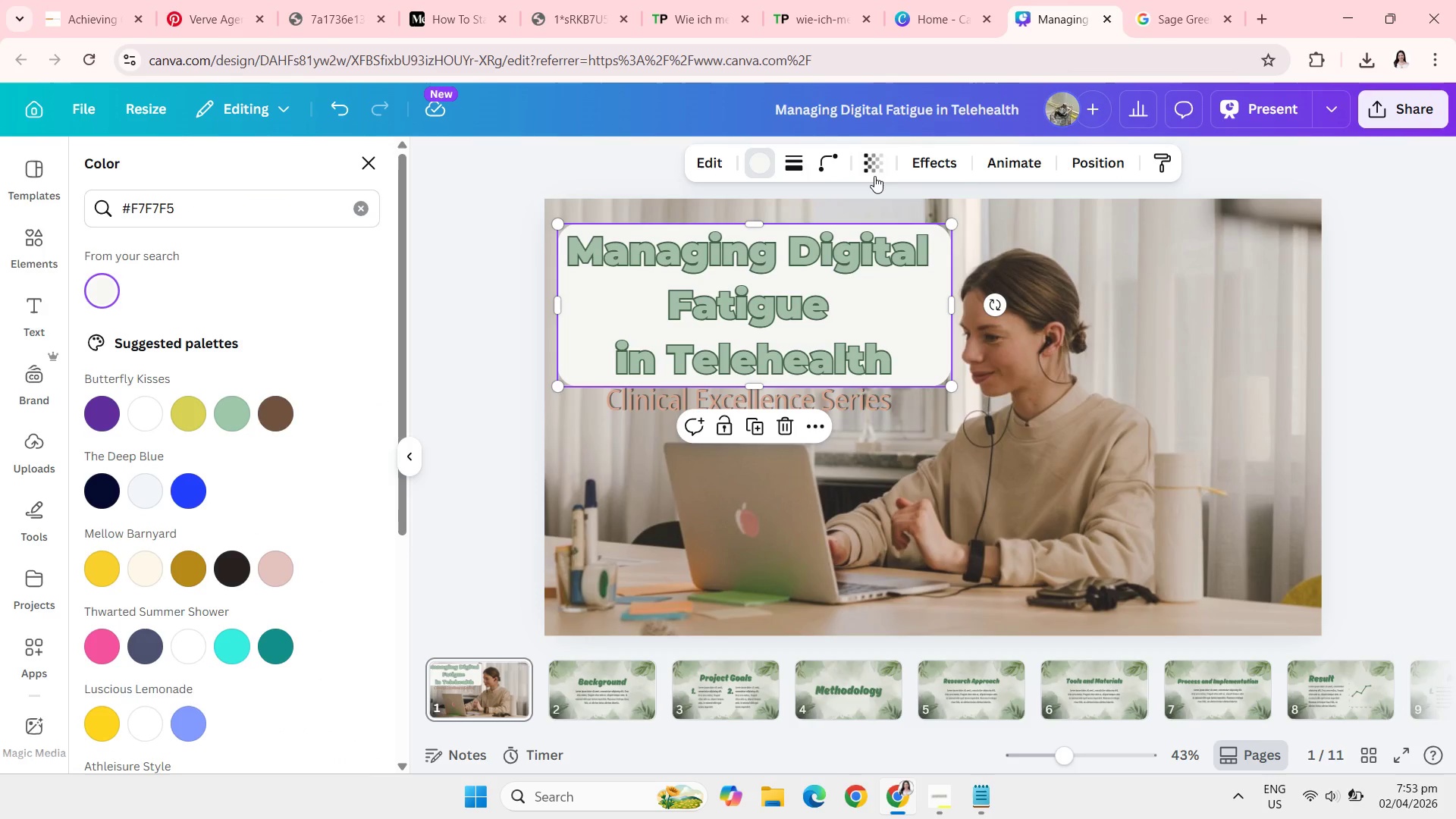 
left_click([874, 174])
 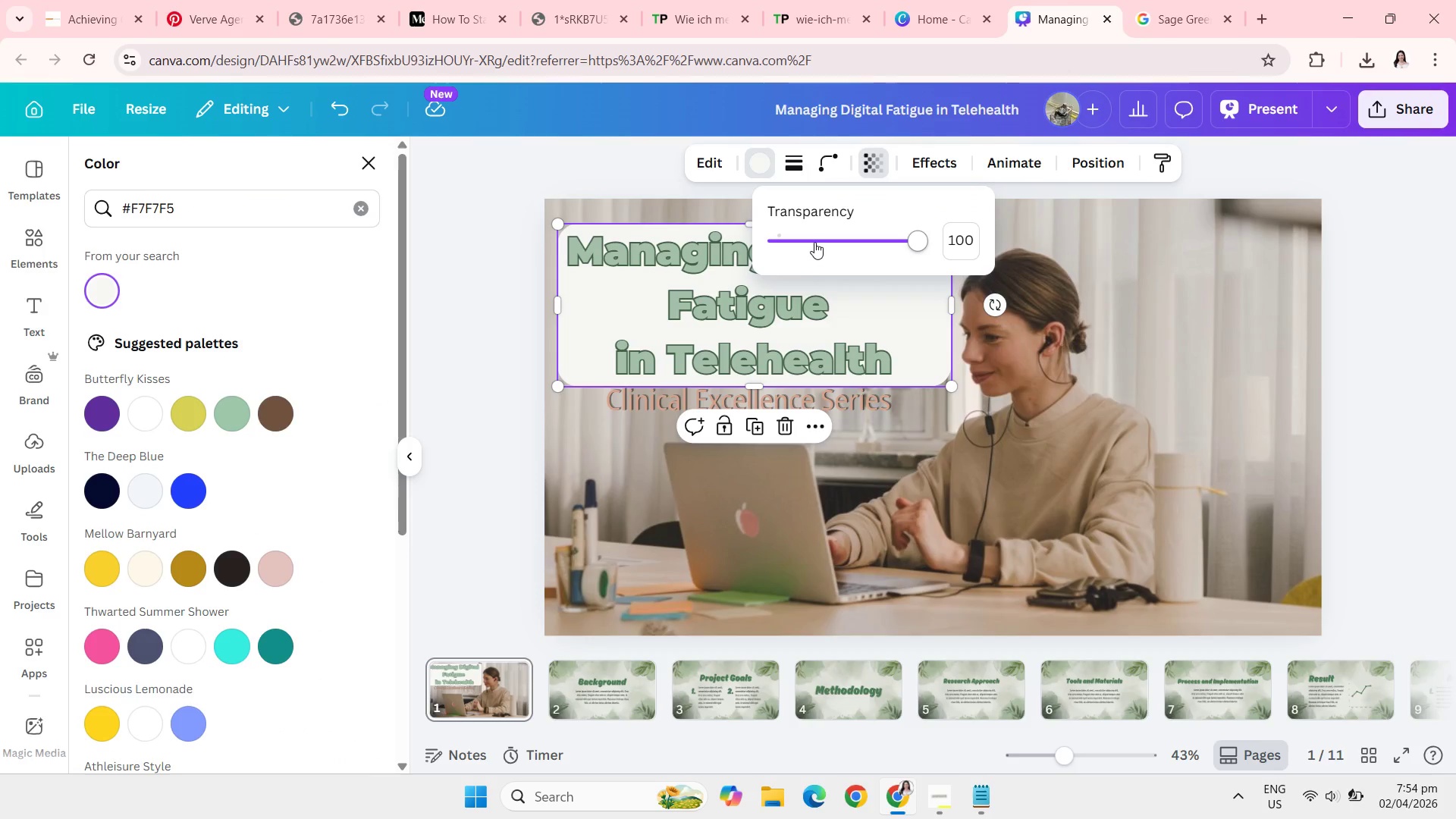 
left_click([799, 241])
 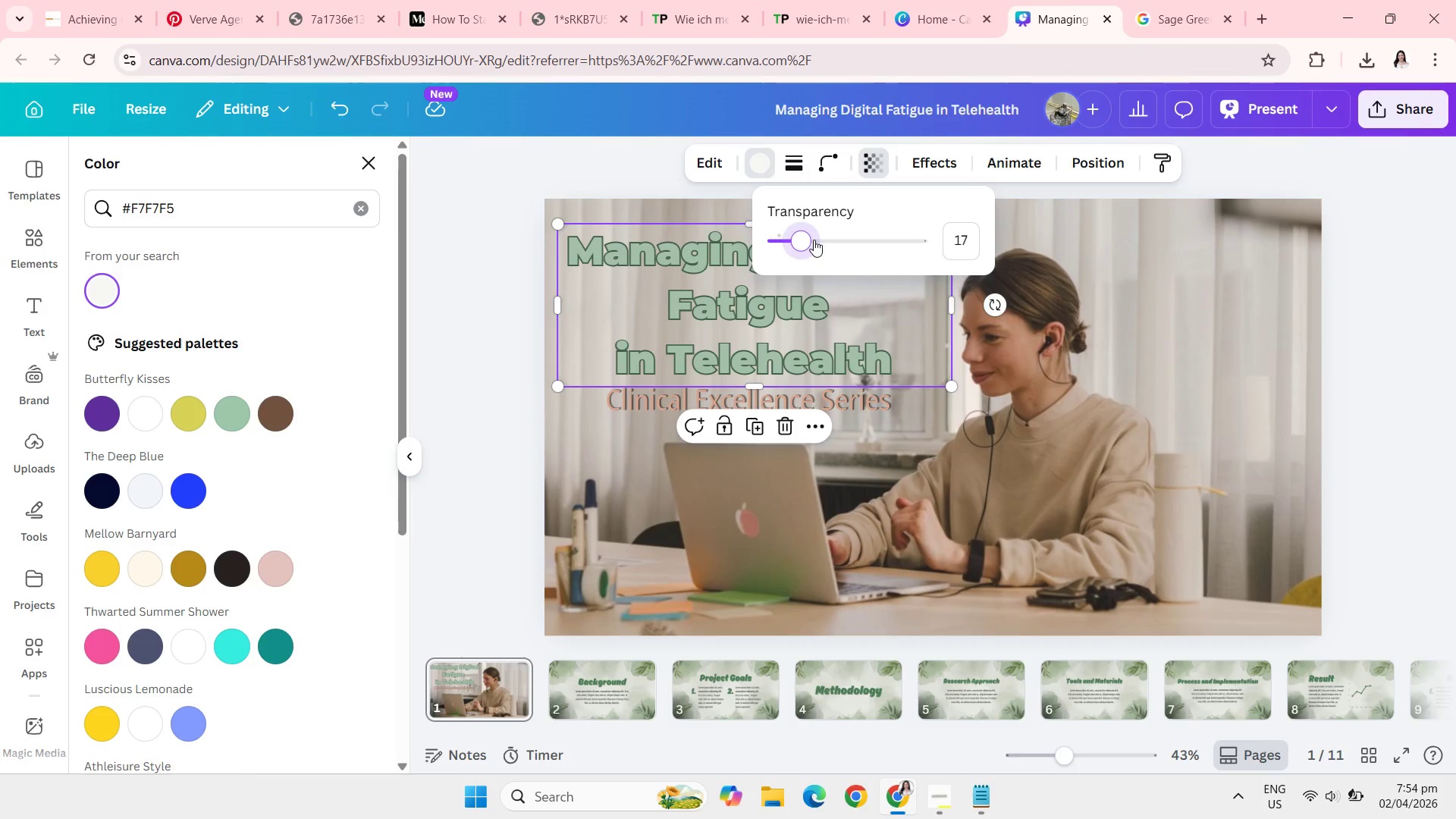 
wait(5.09)
 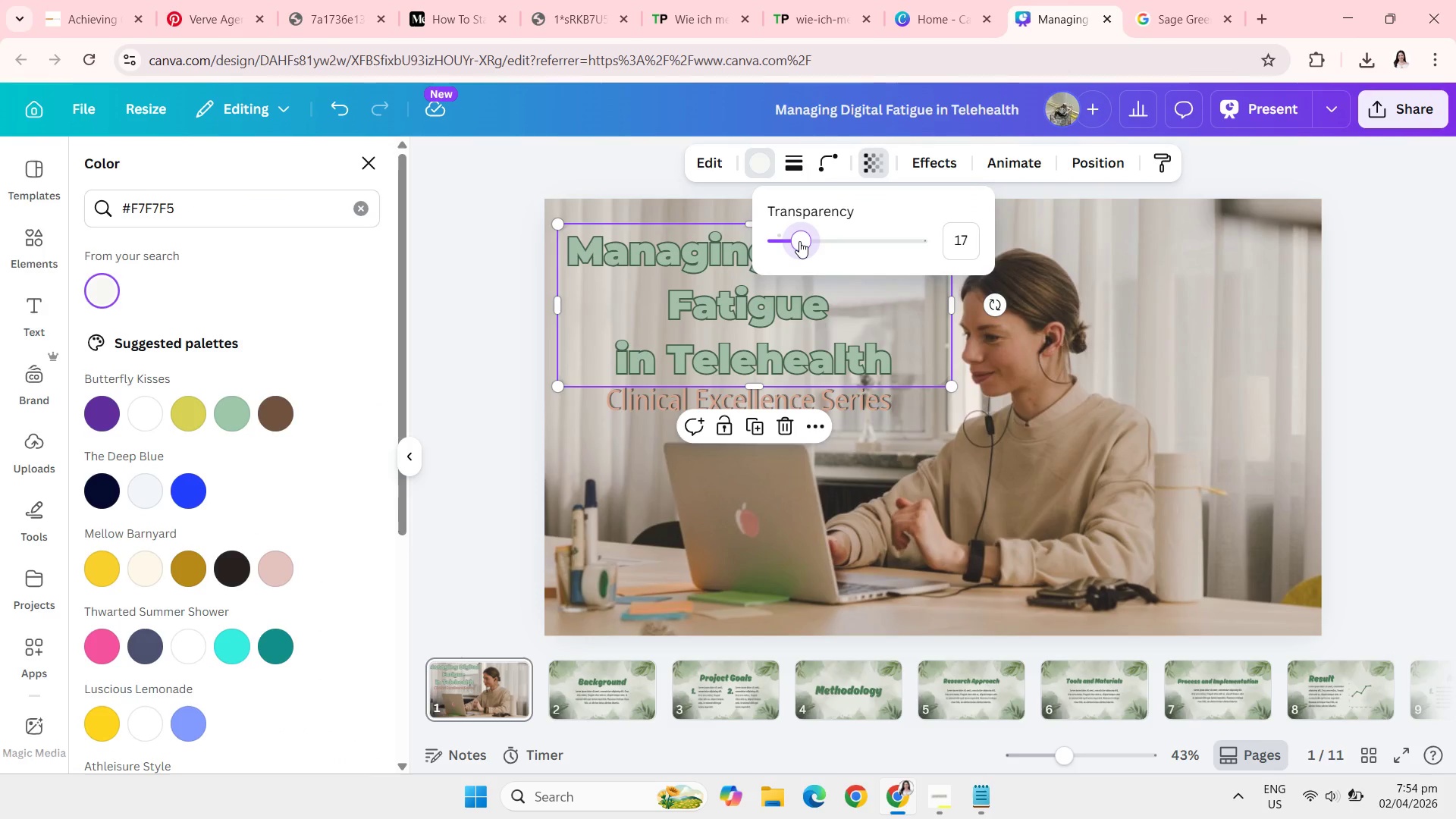 
left_click([808, 239])
 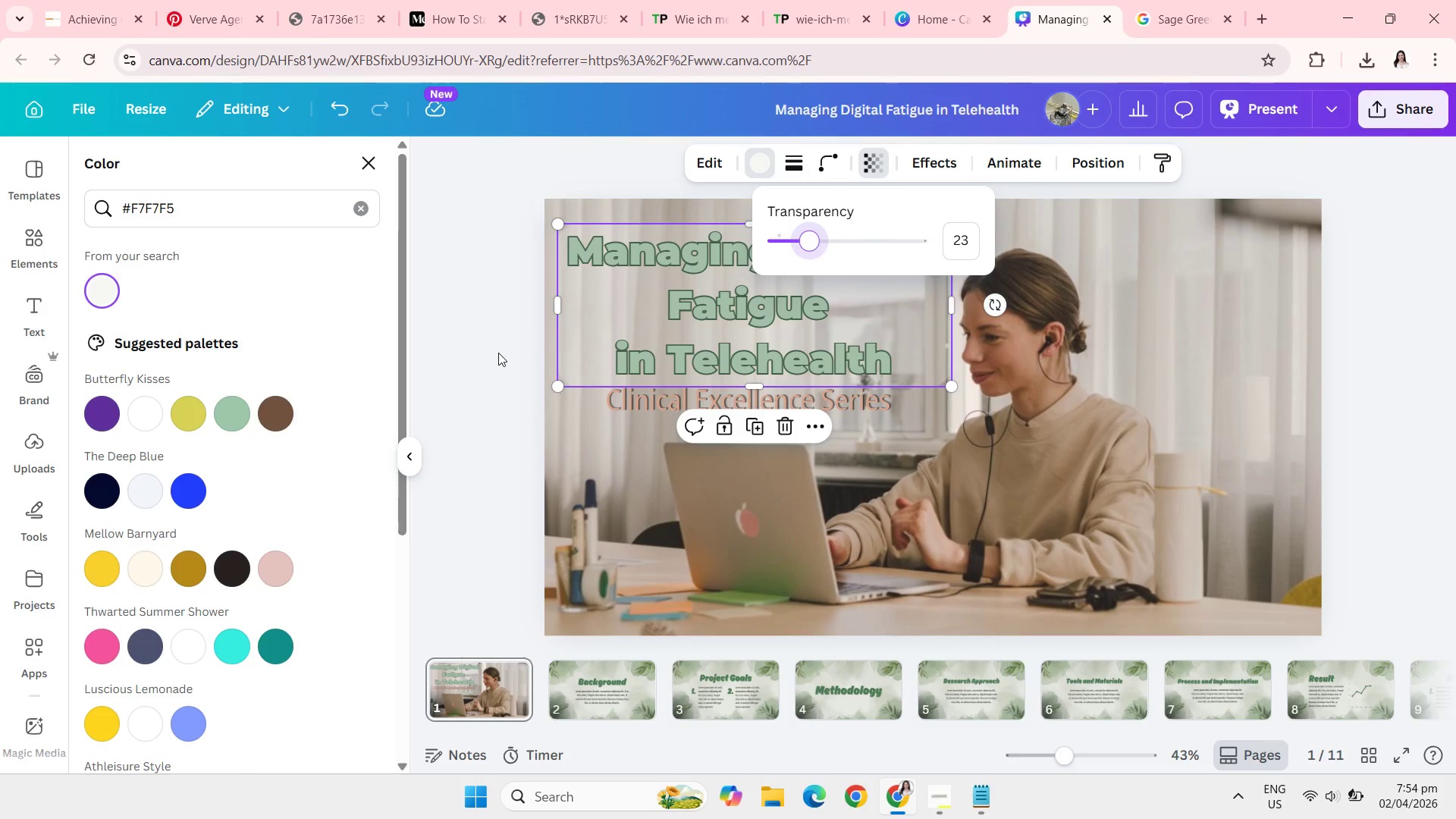 
left_click([473, 350])
 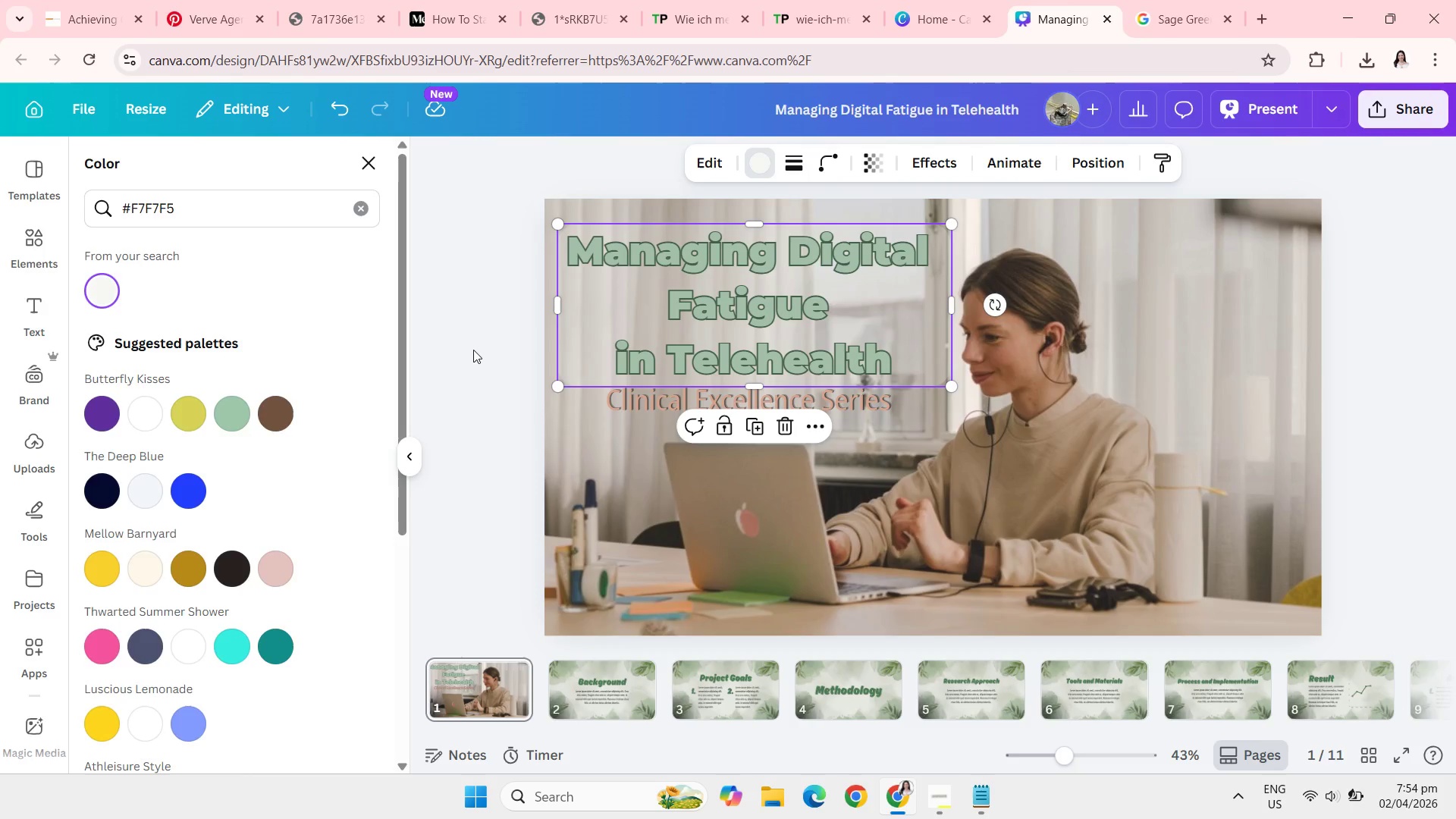 
left_click([473, 350])
 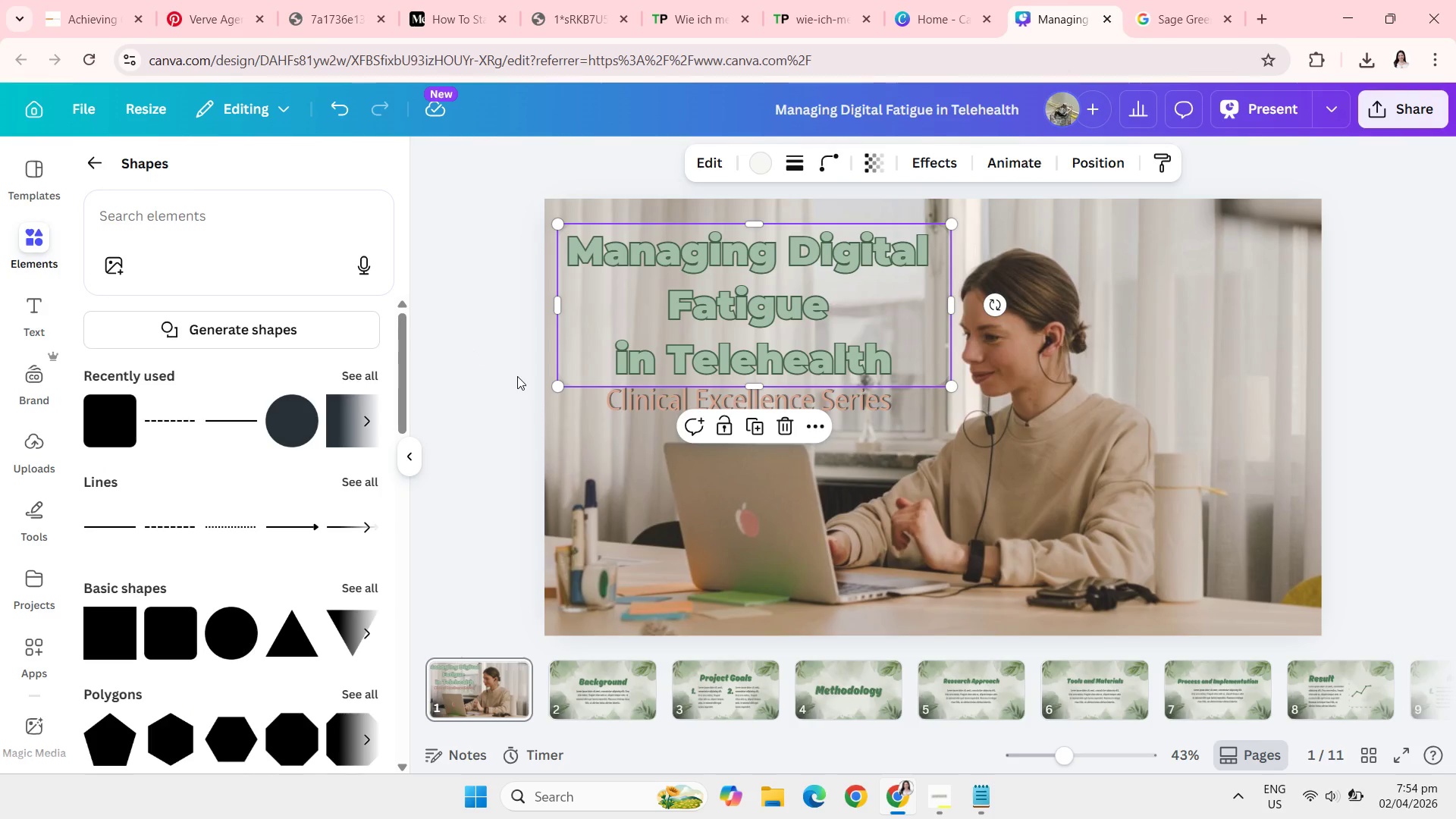 
left_click([517, 376])
 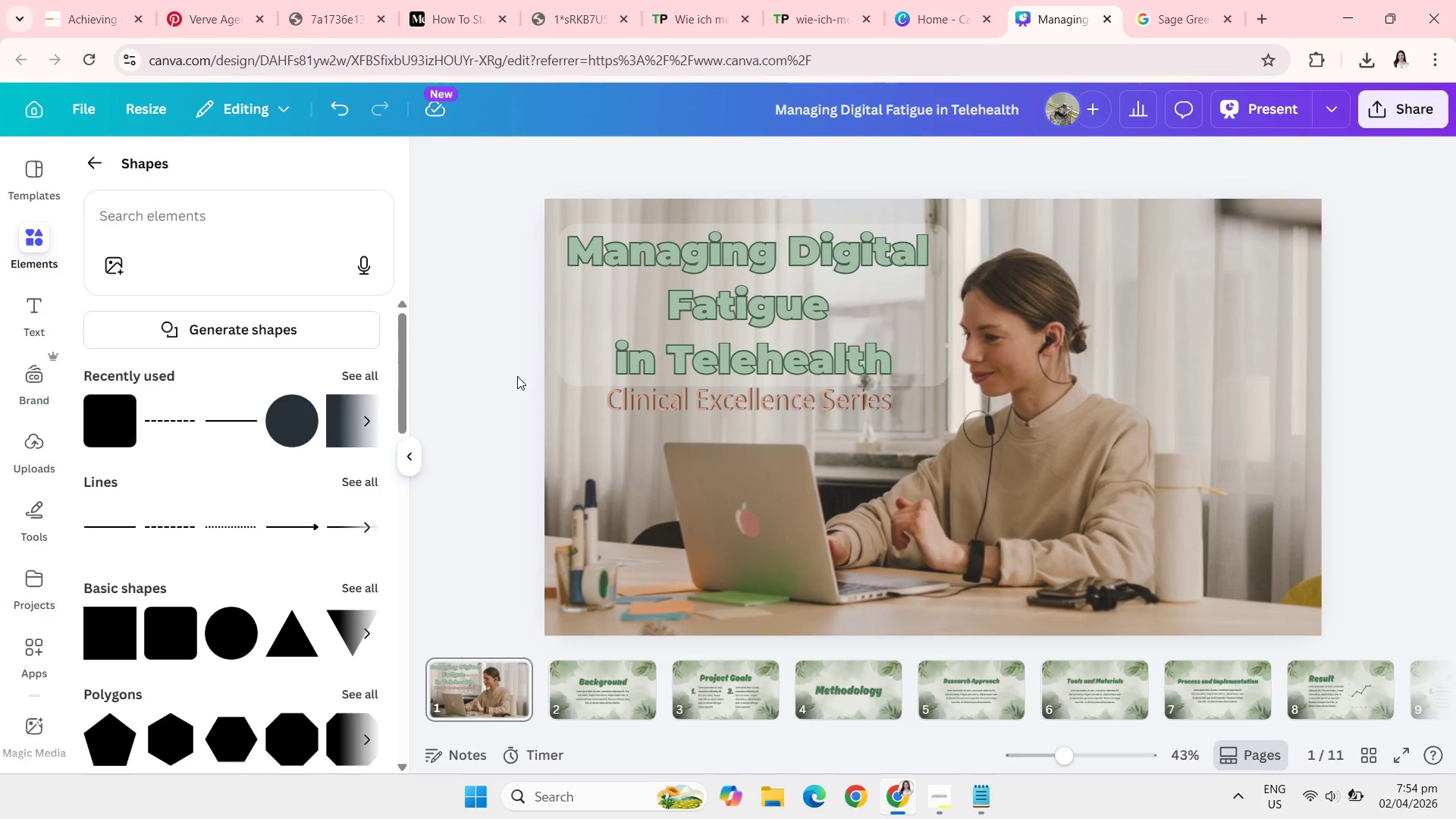 
wait(15.2)
 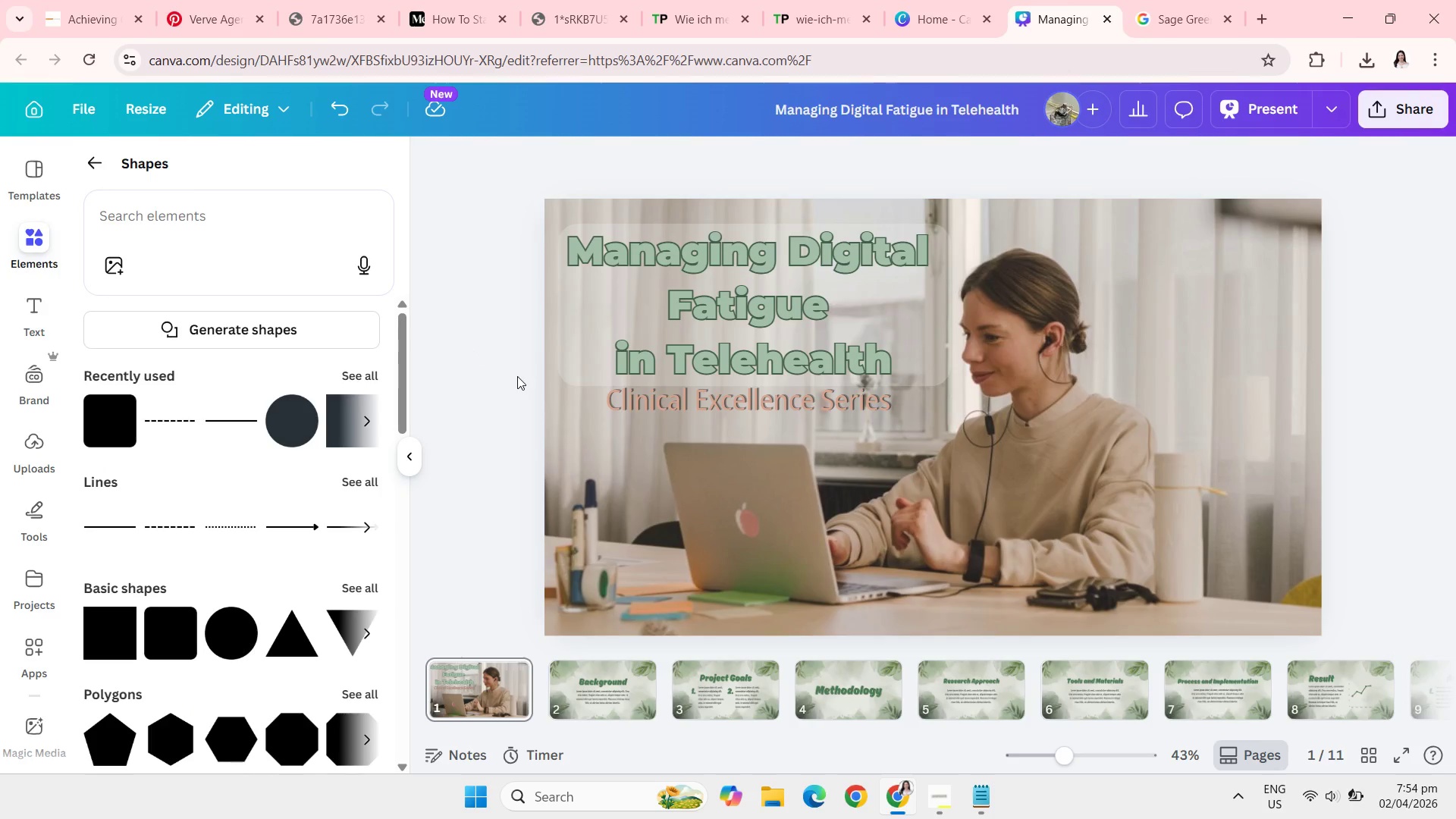 
left_click([560, 316])
 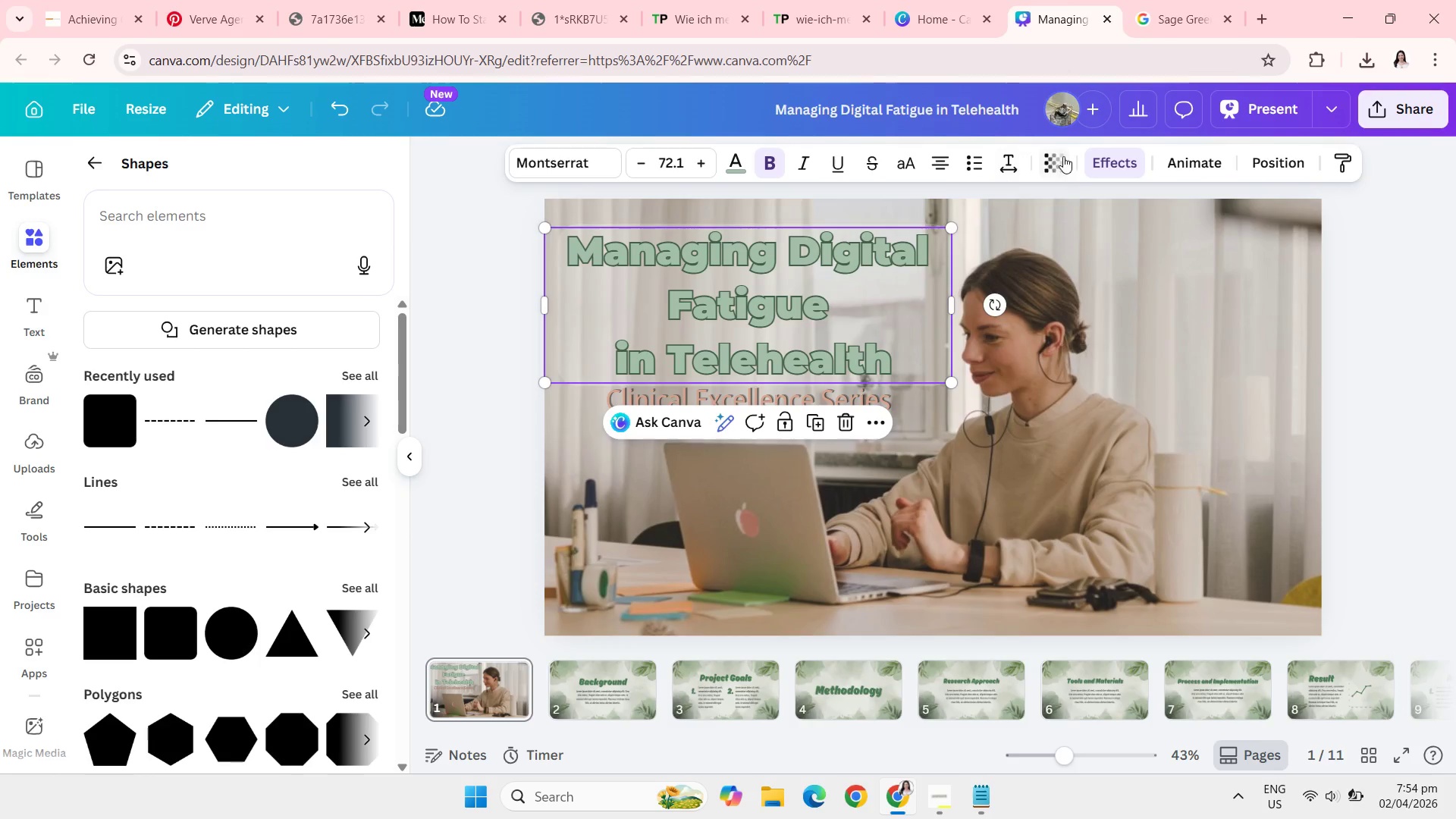 
left_click([1065, 156])
 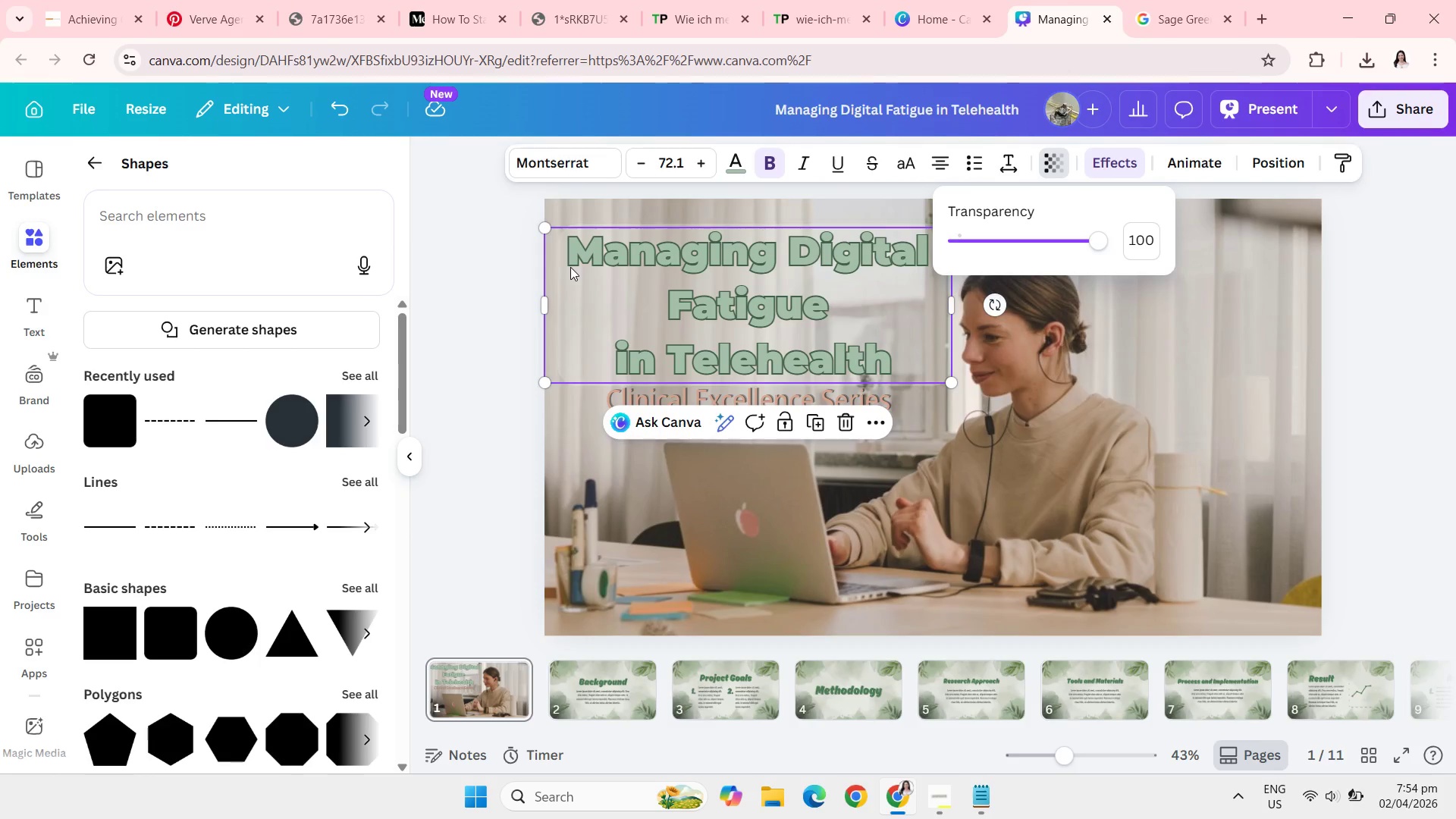 
left_click([462, 271])
 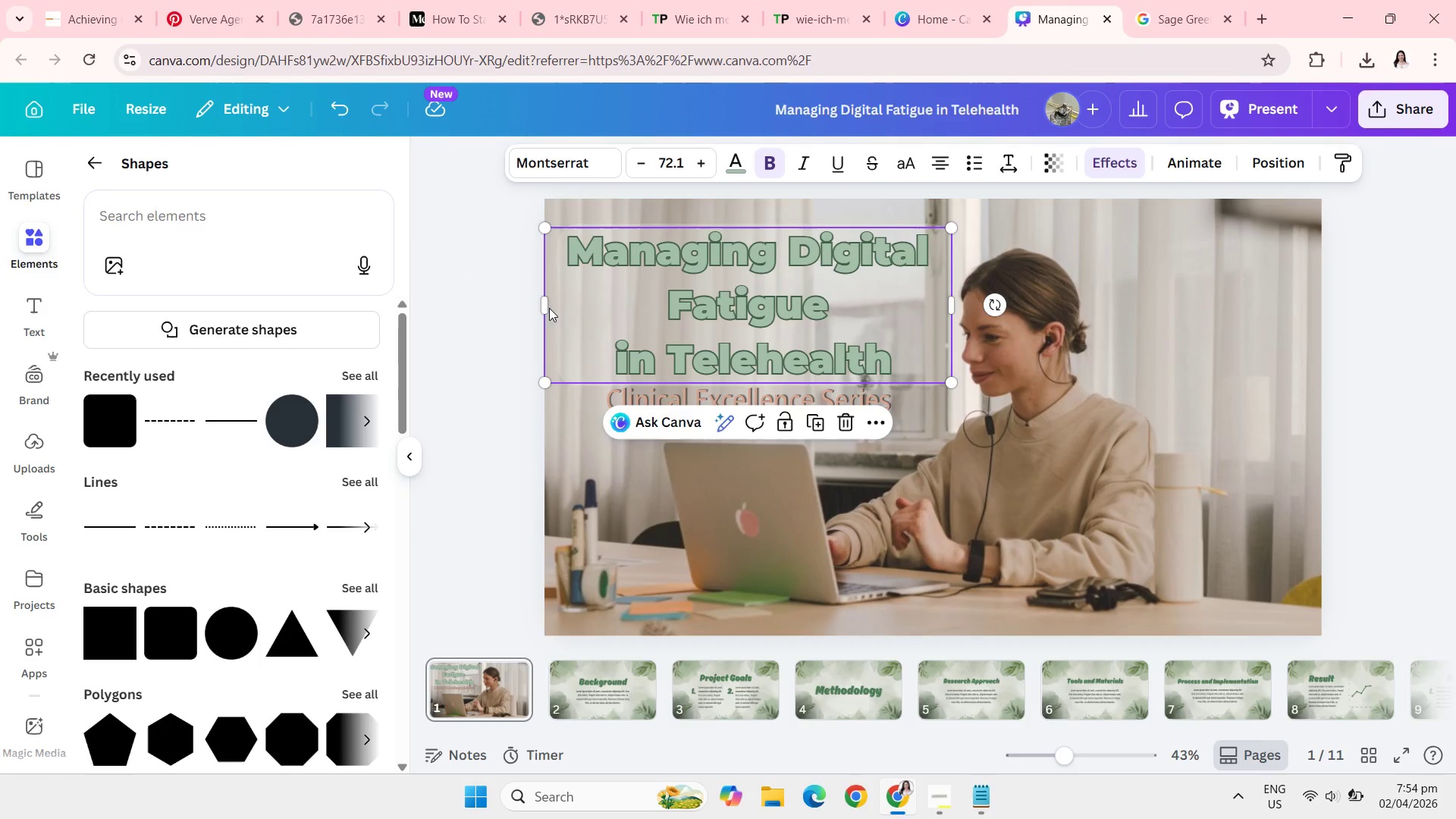 
left_click([511, 325])
 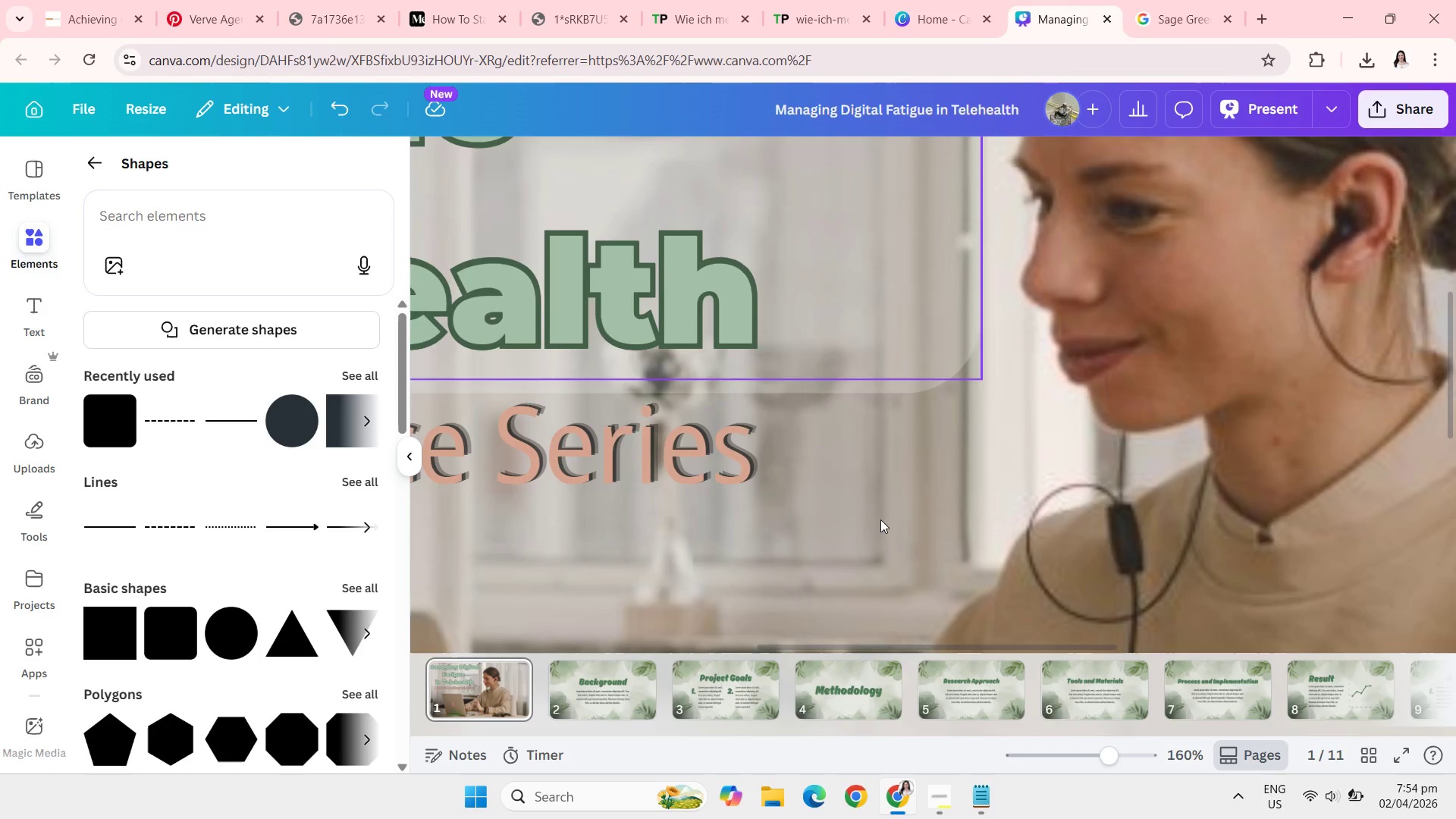 
wait(6.95)
 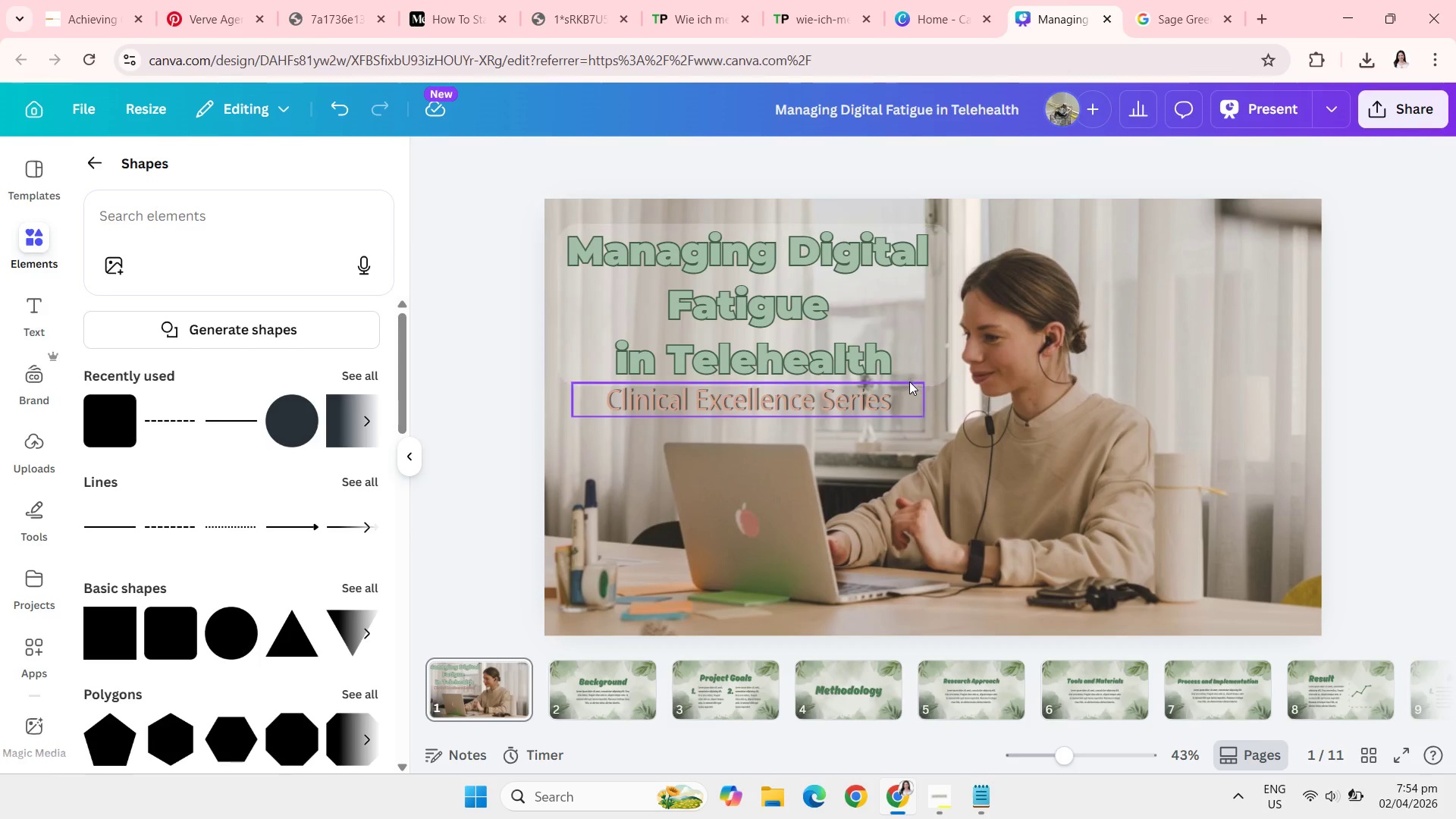 
left_click([903, 384])
 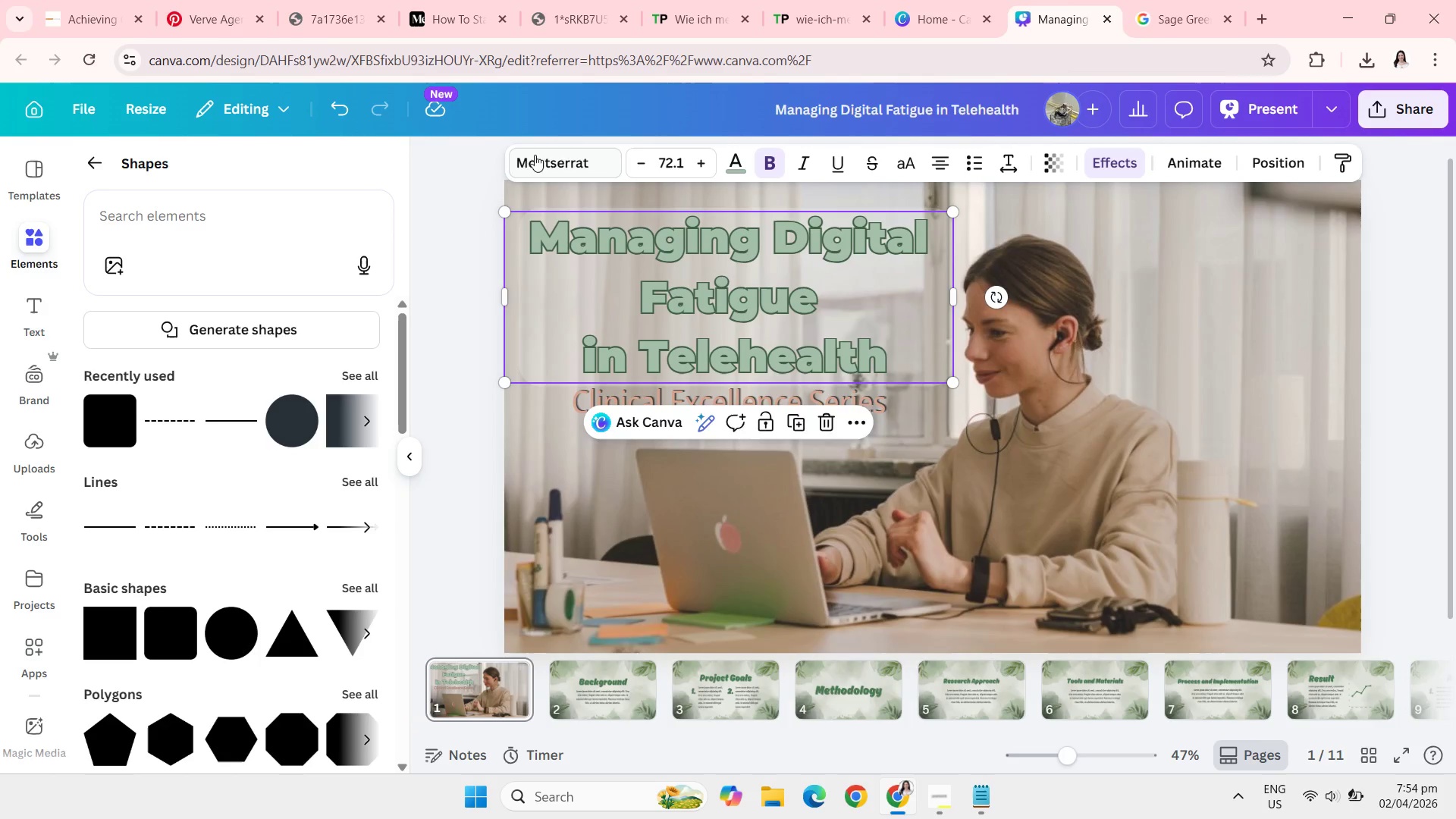 
wait(5.36)
 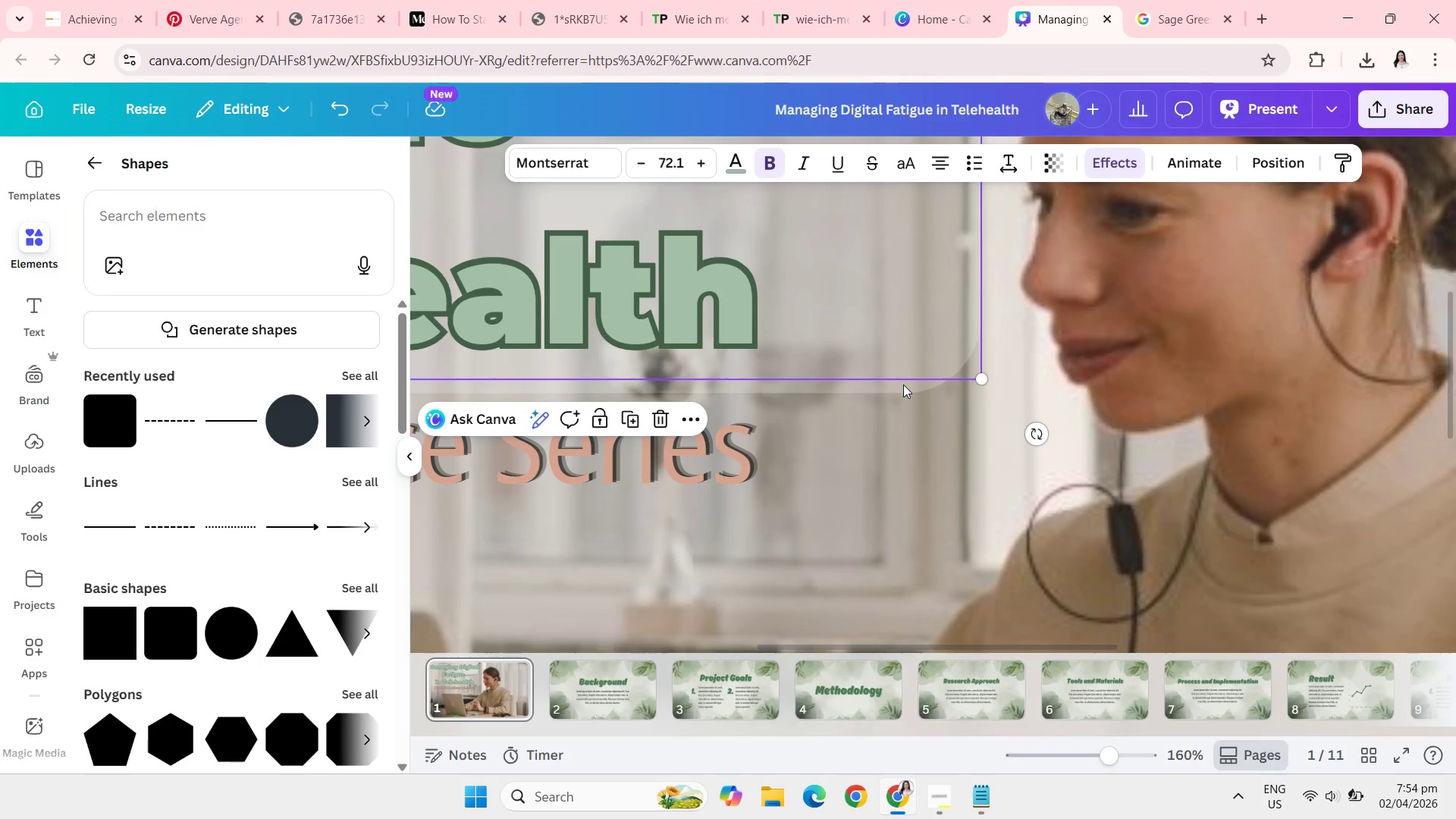 
left_click_drag(start_coordinate=[566, 265], to_coordinate=[645, 286])
 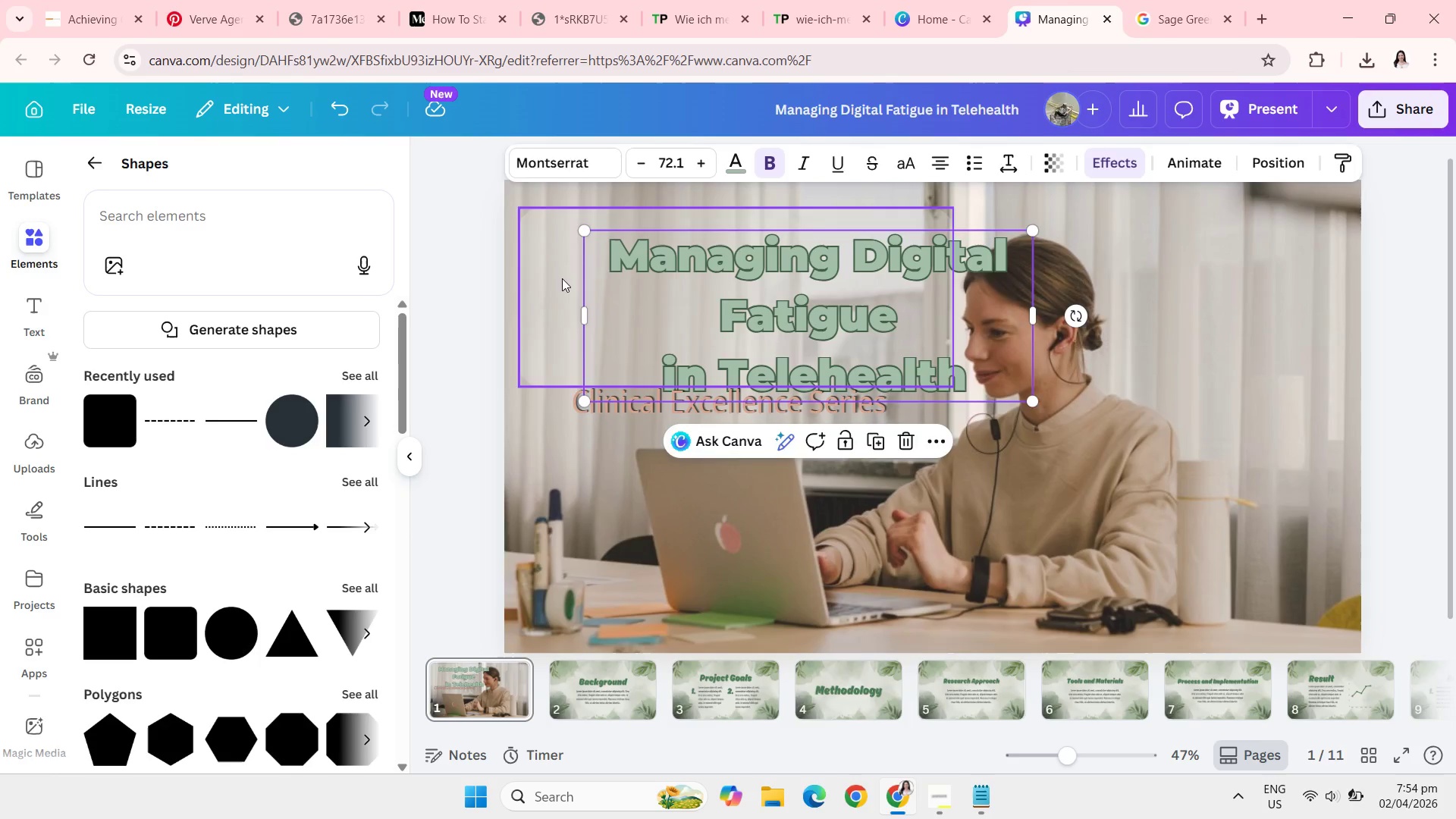 
left_click([562, 278])
 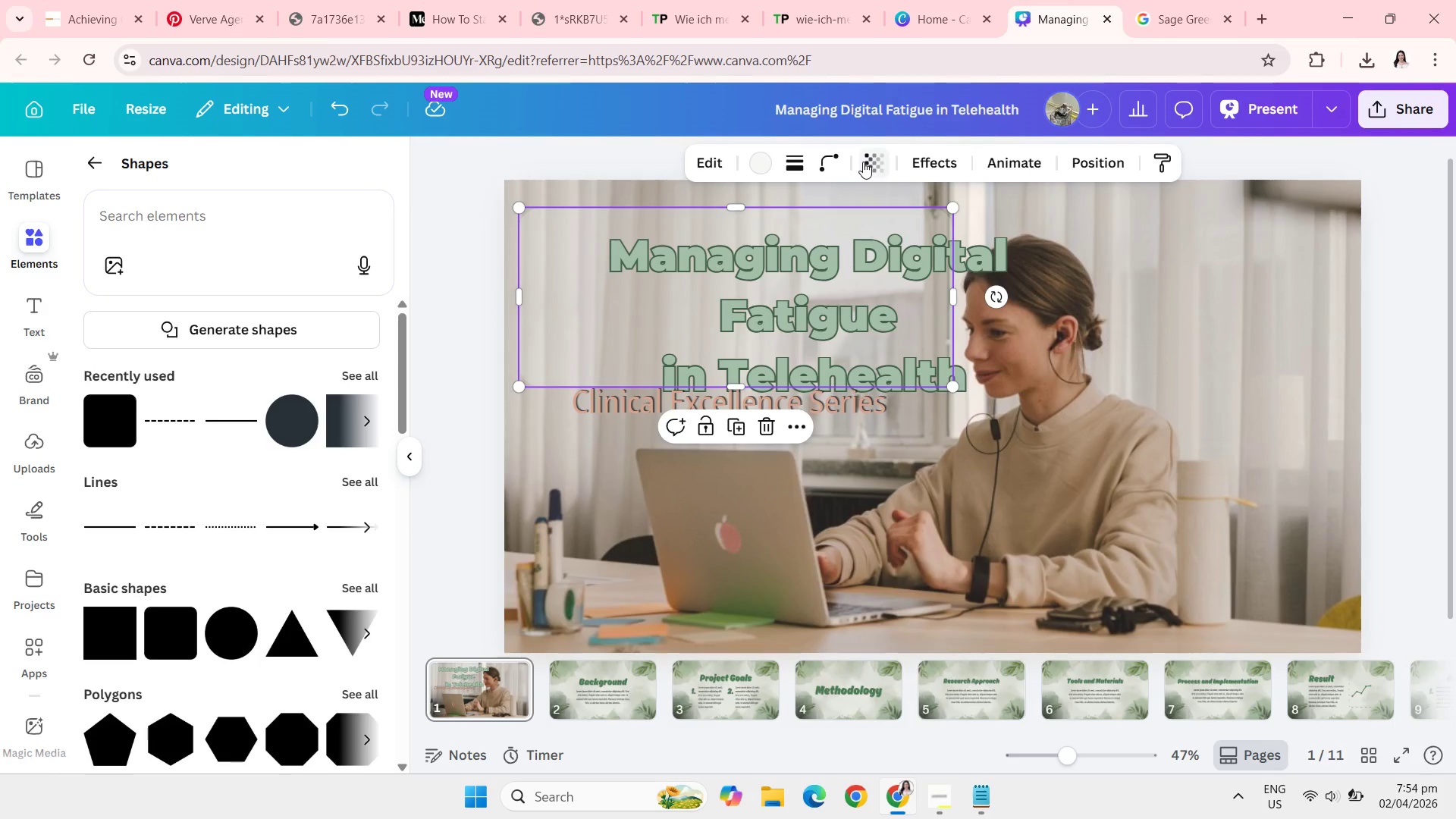 
left_click([864, 162])
 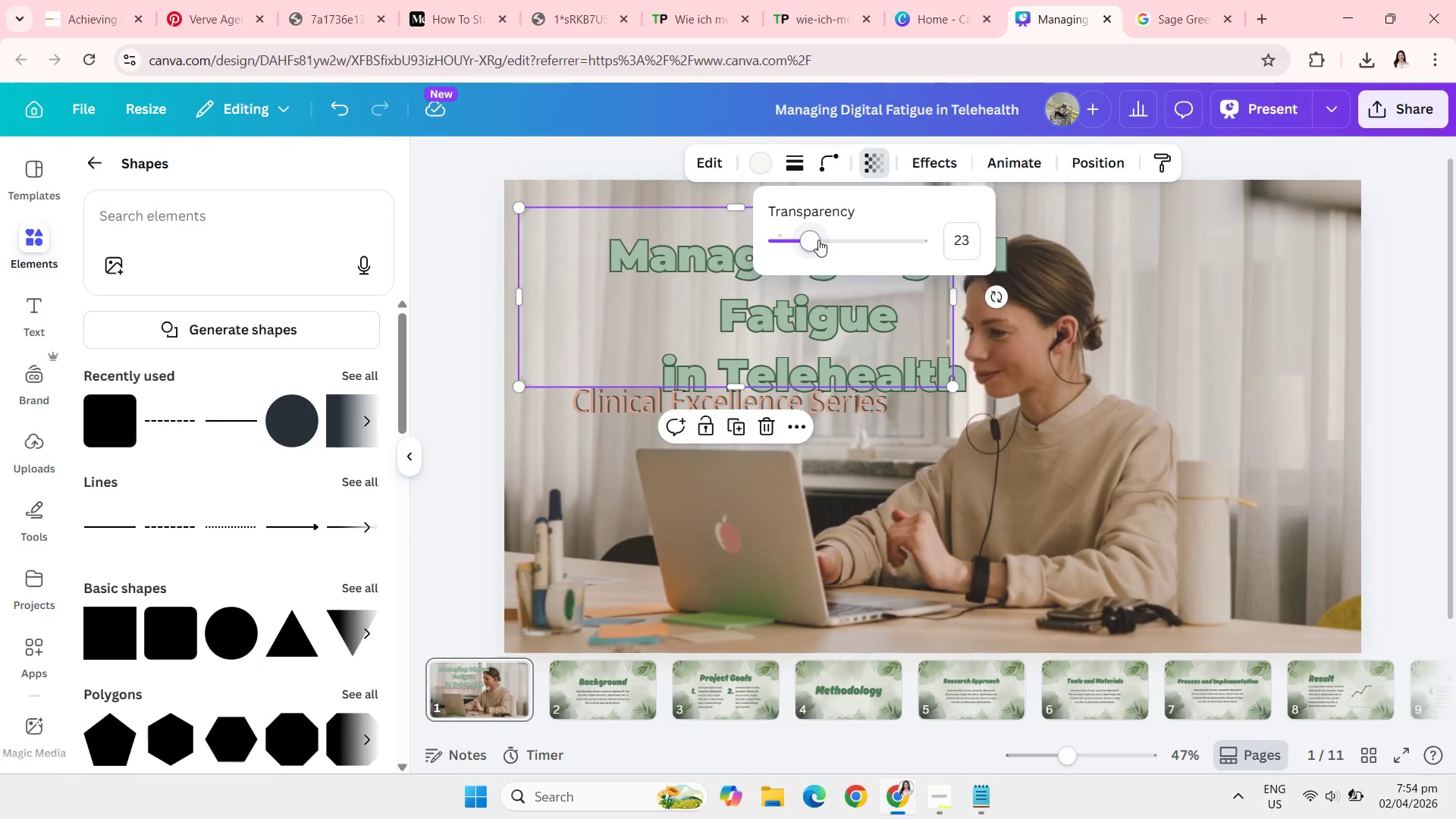 
key(ArrowRight)
 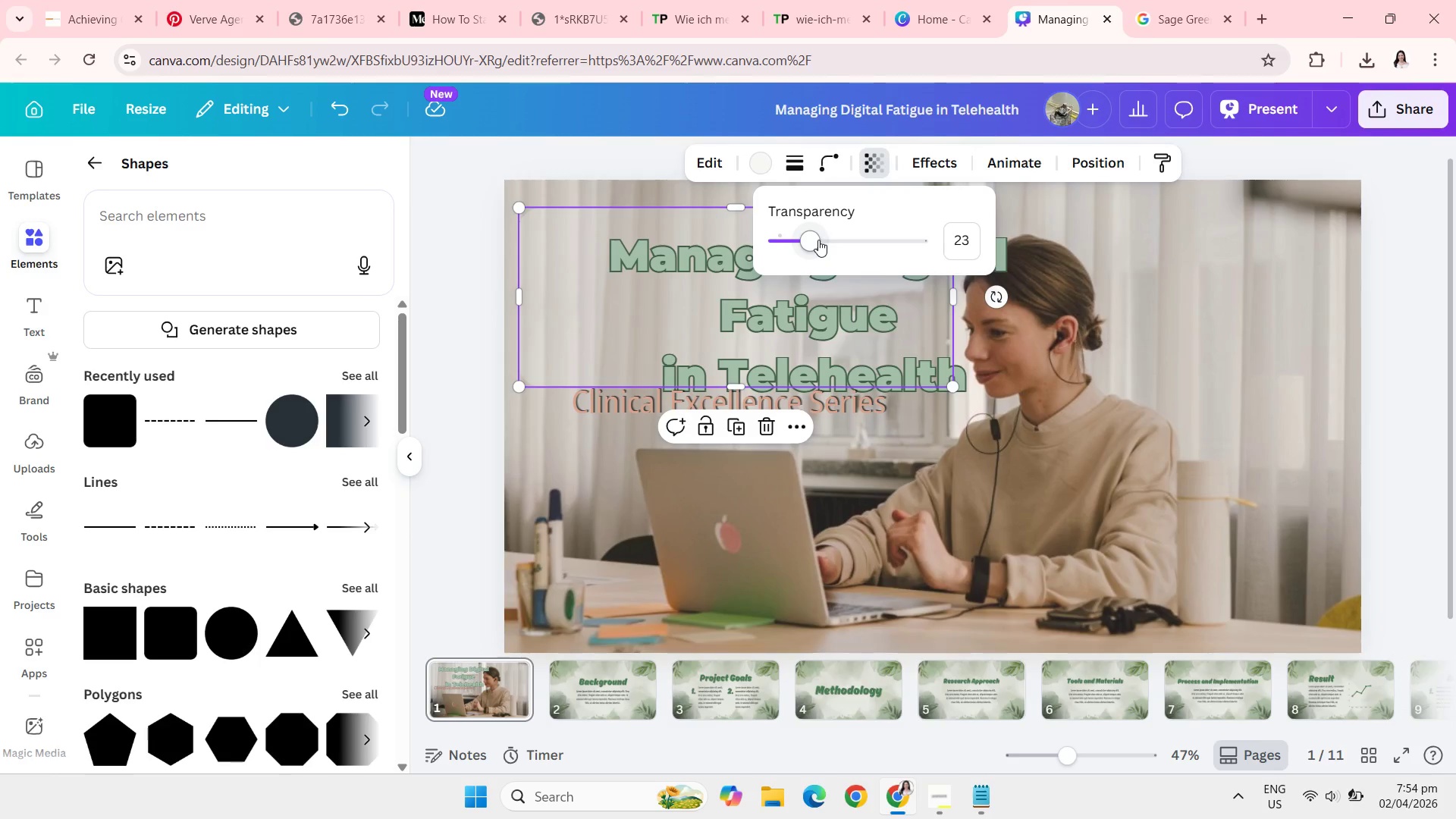 
key(ArrowRight)
 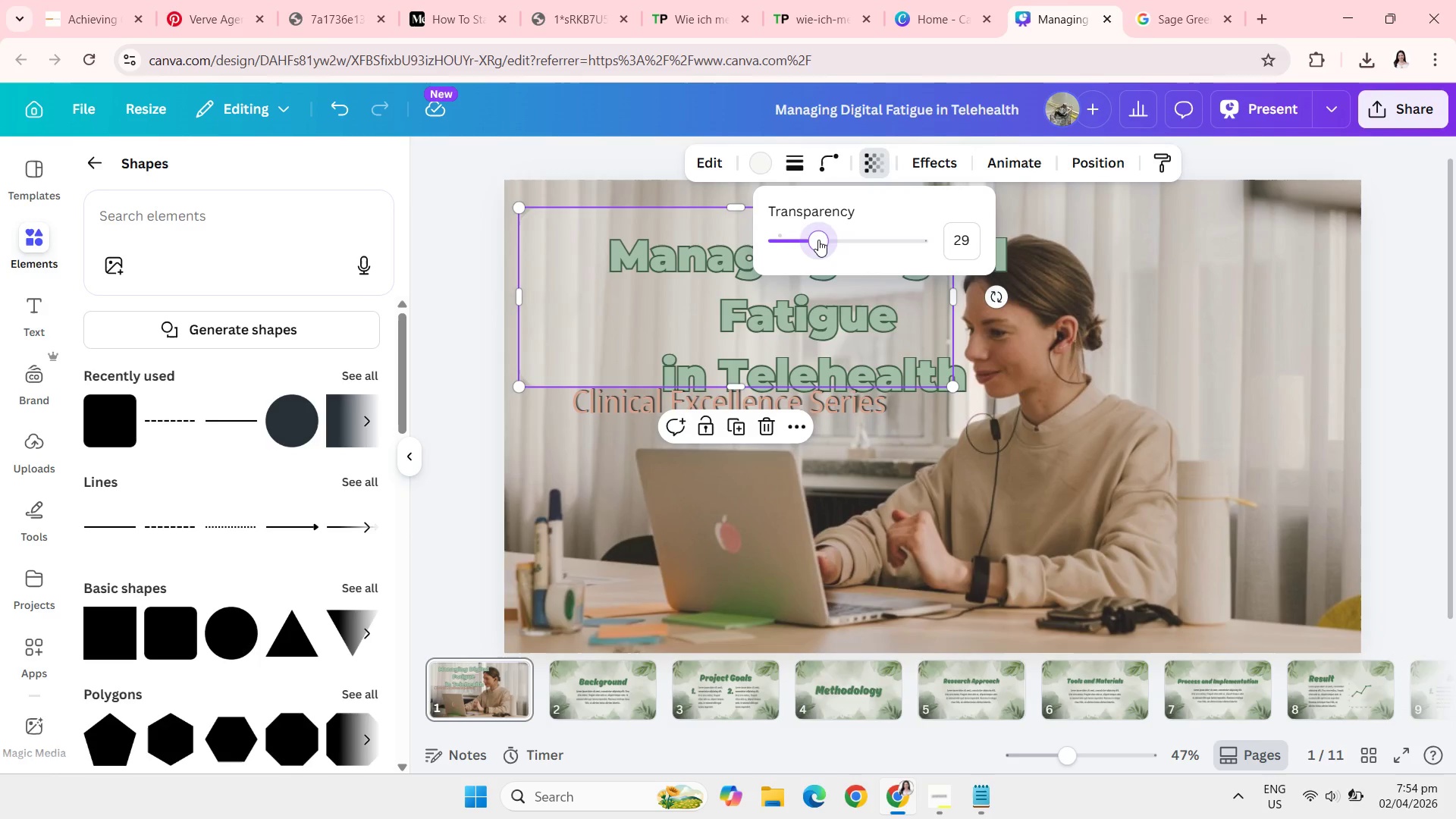 
left_click([818, 240])
 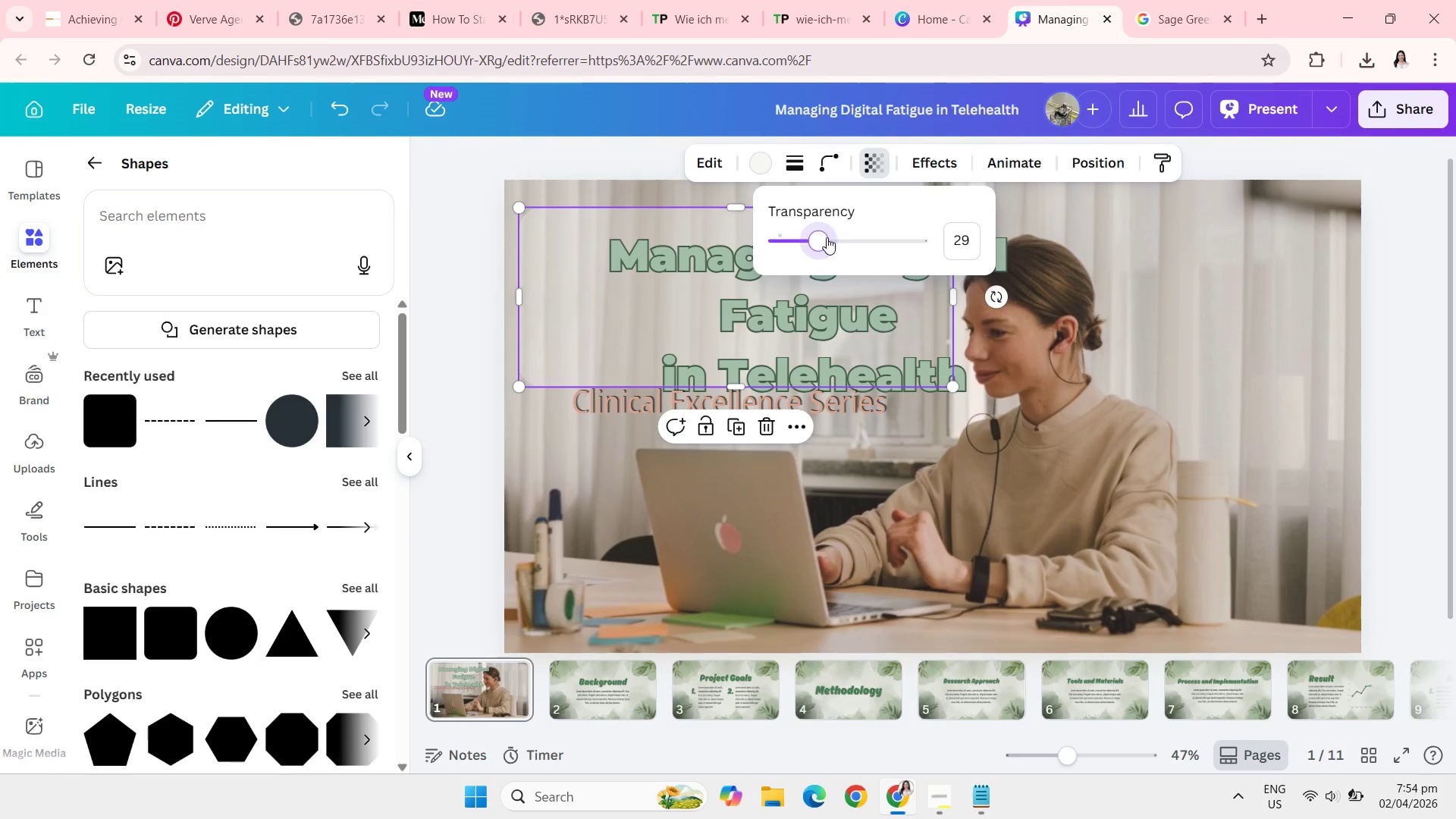 
left_click([827, 237])
 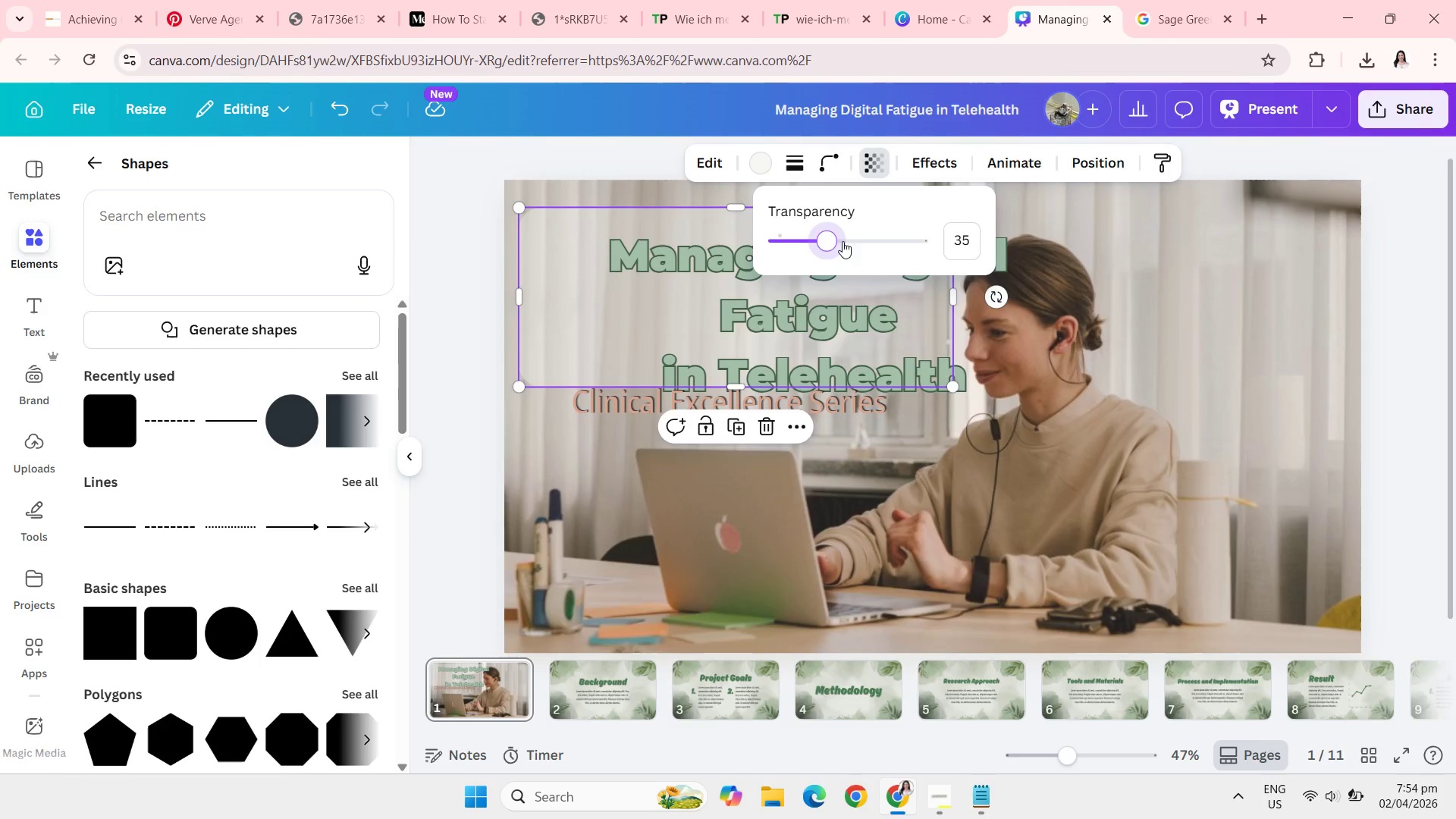 
left_click([835, 242])
 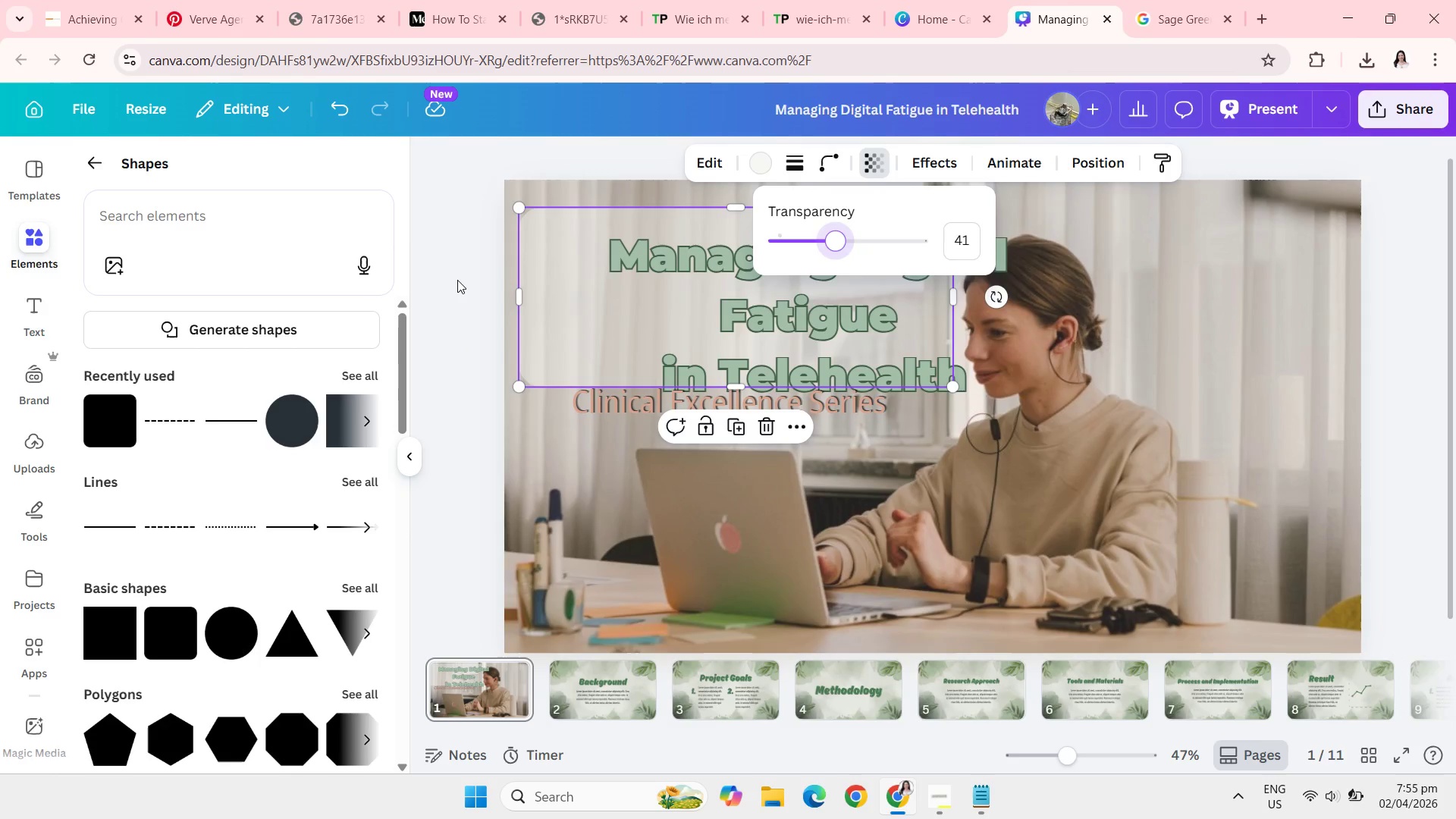 
left_click([457, 280])
 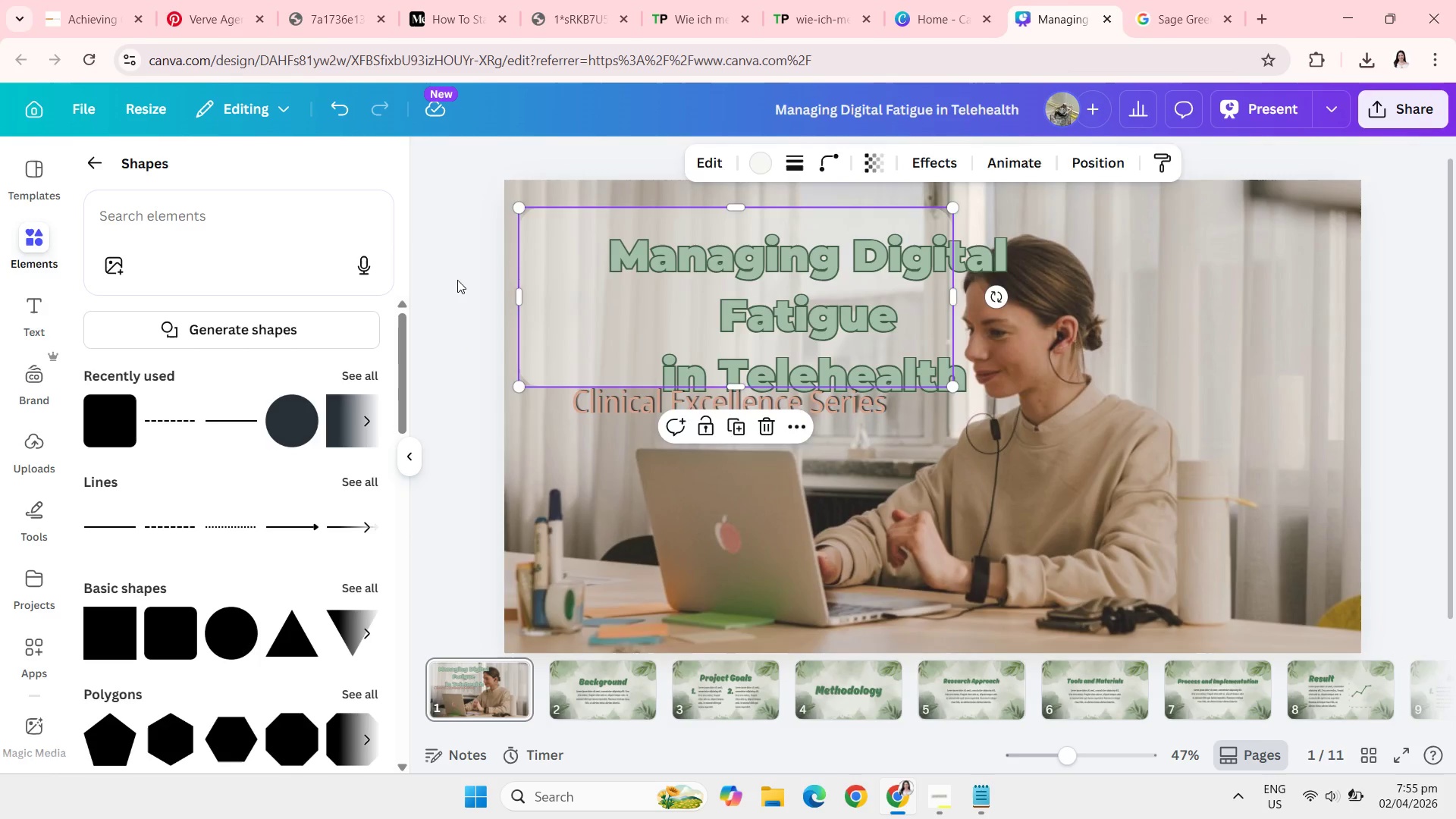 
left_click([457, 280])
 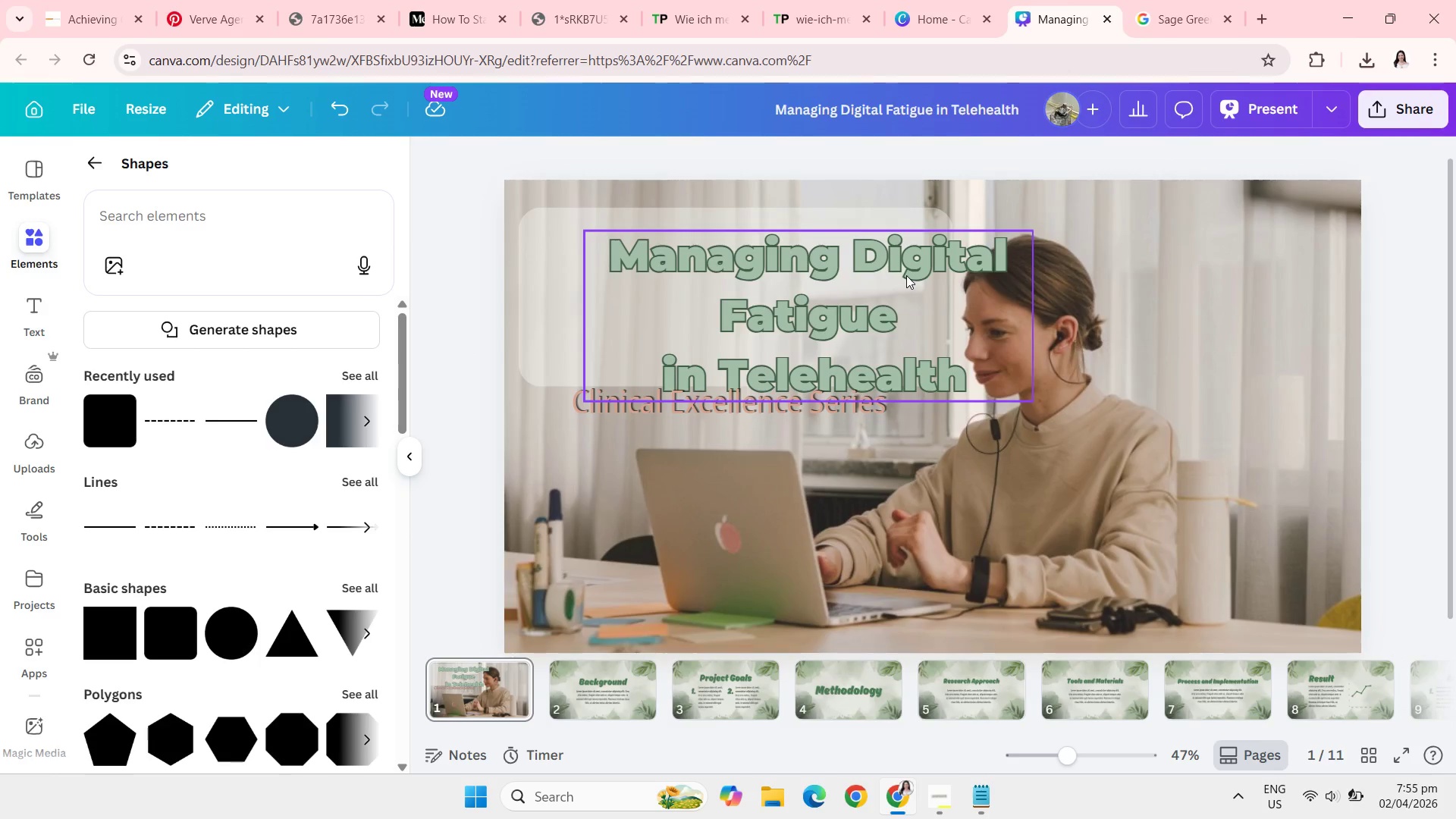 
left_click_drag(start_coordinate=[906, 275], to_coordinate=[830, 258])
 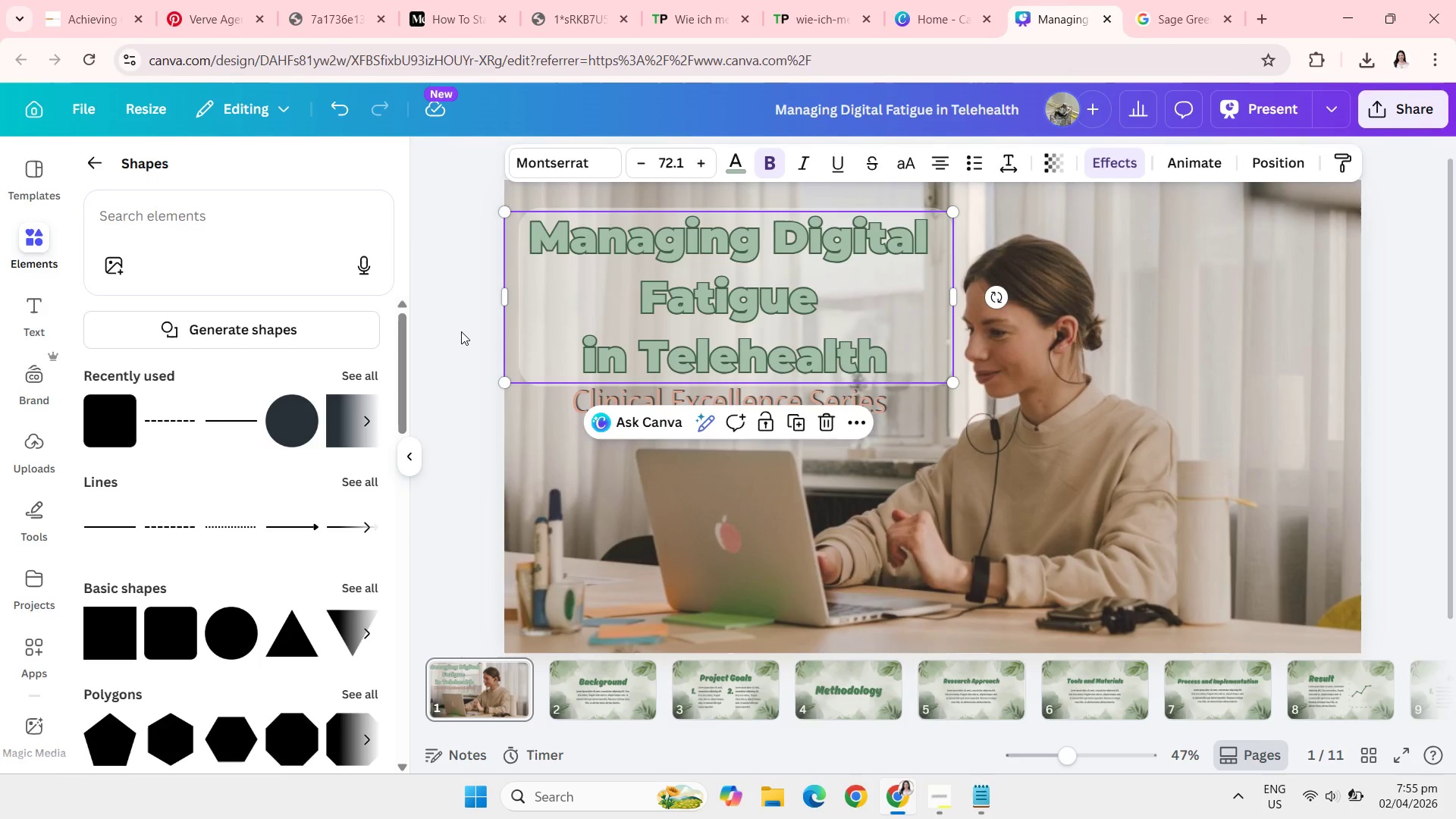 
left_click([461, 331])
 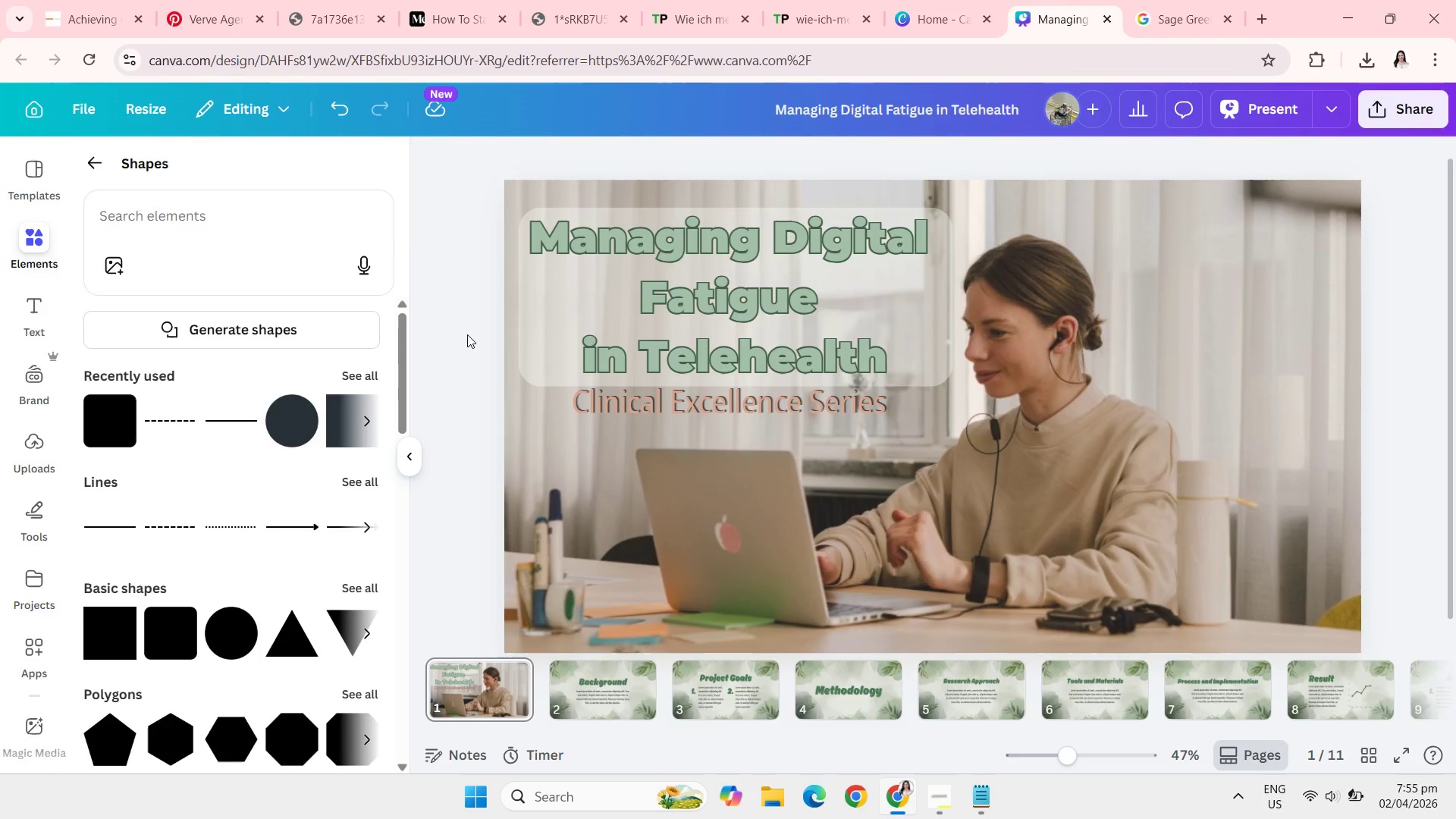 
wait(30.44)
 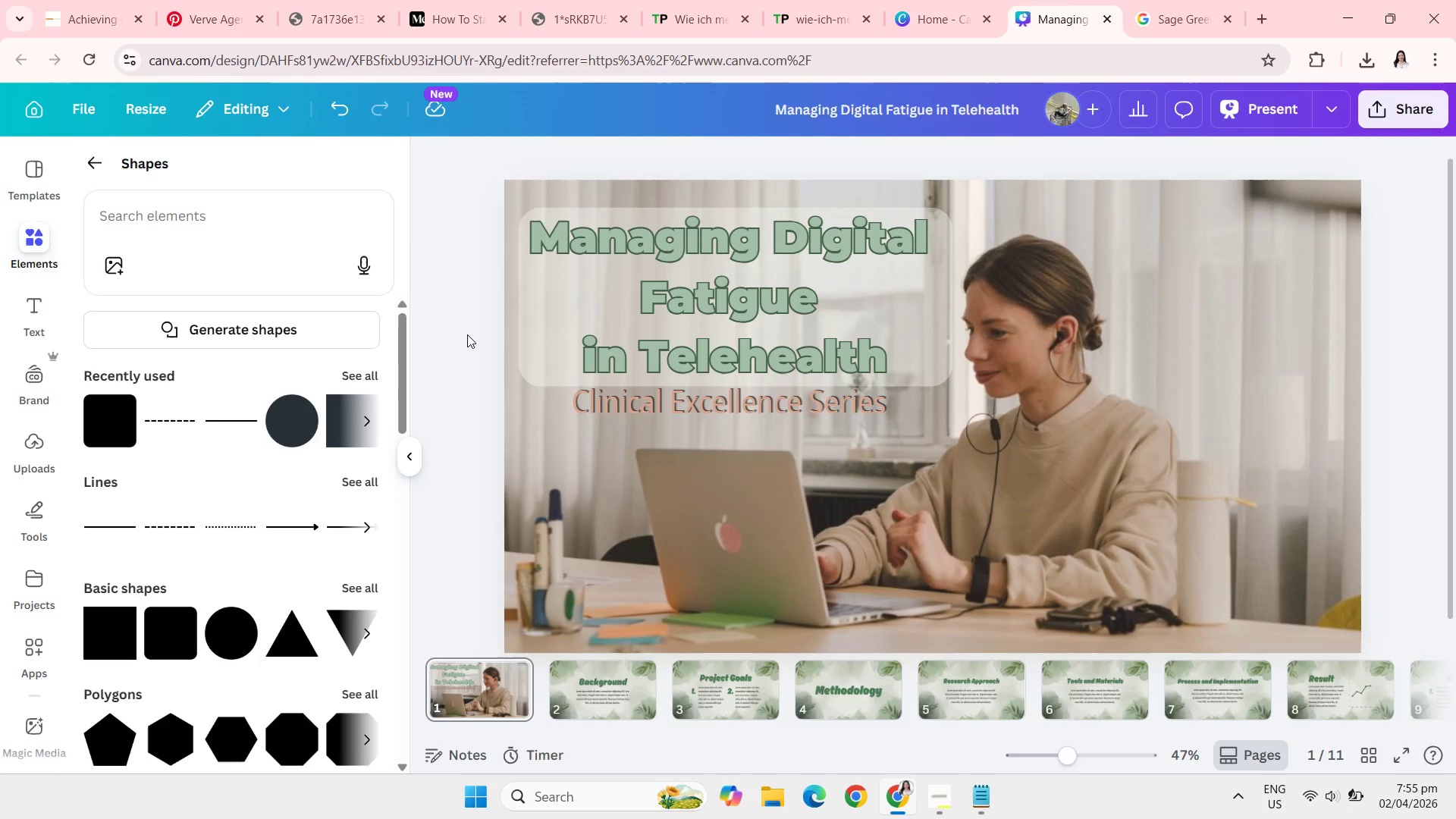 
left_click([613, 698])
 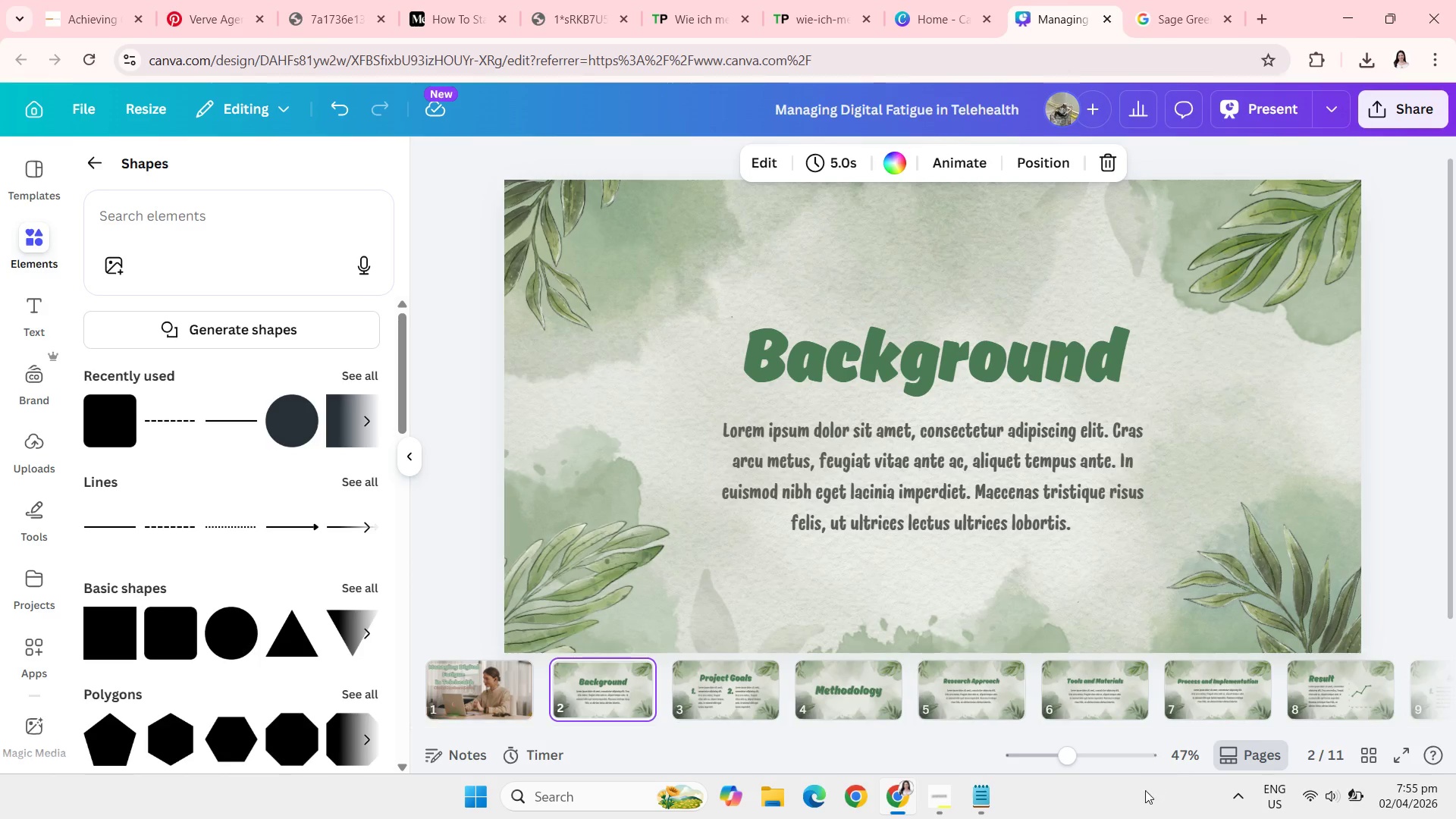 
left_click([986, 796])
 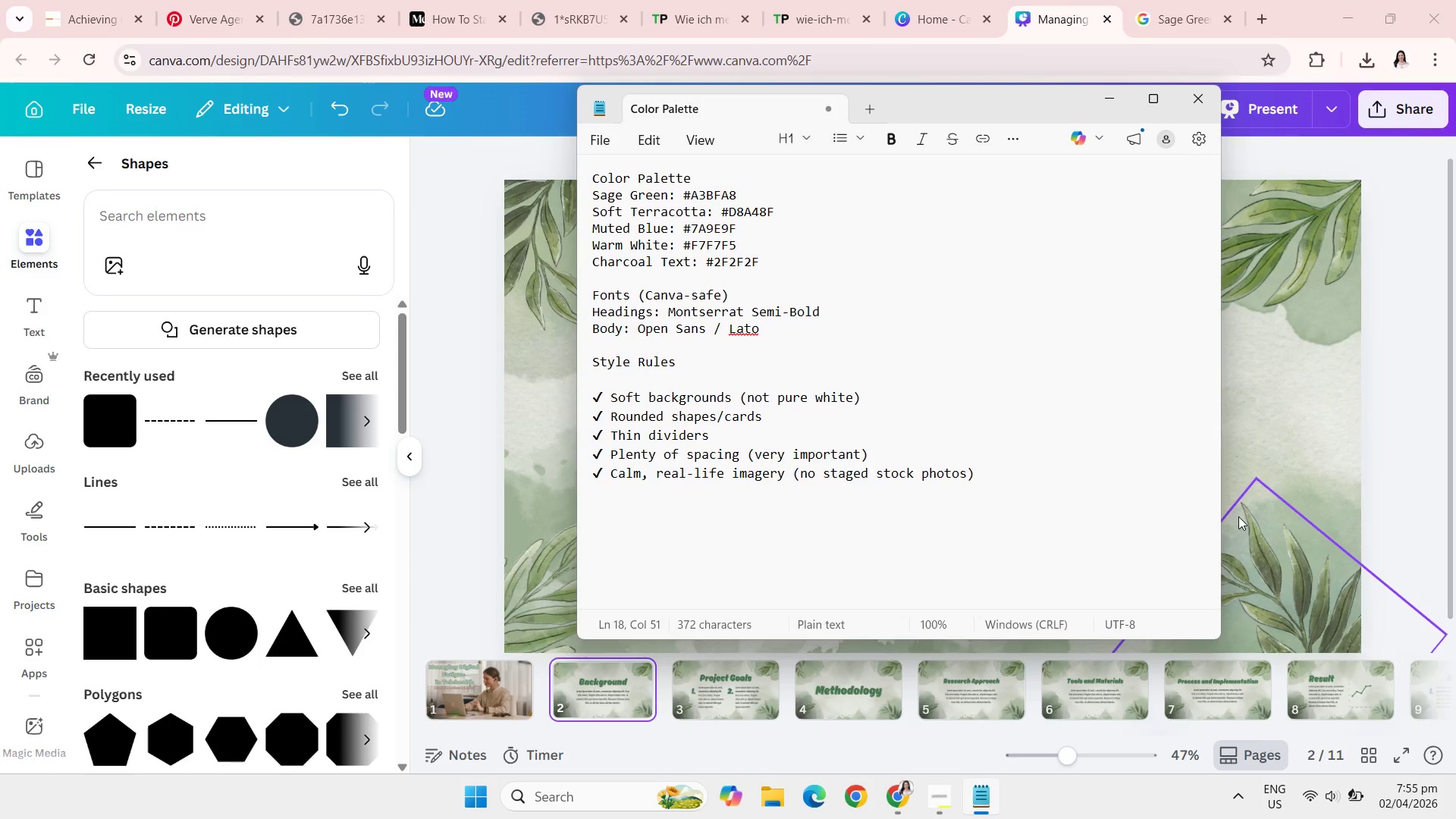 
wait(5.17)
 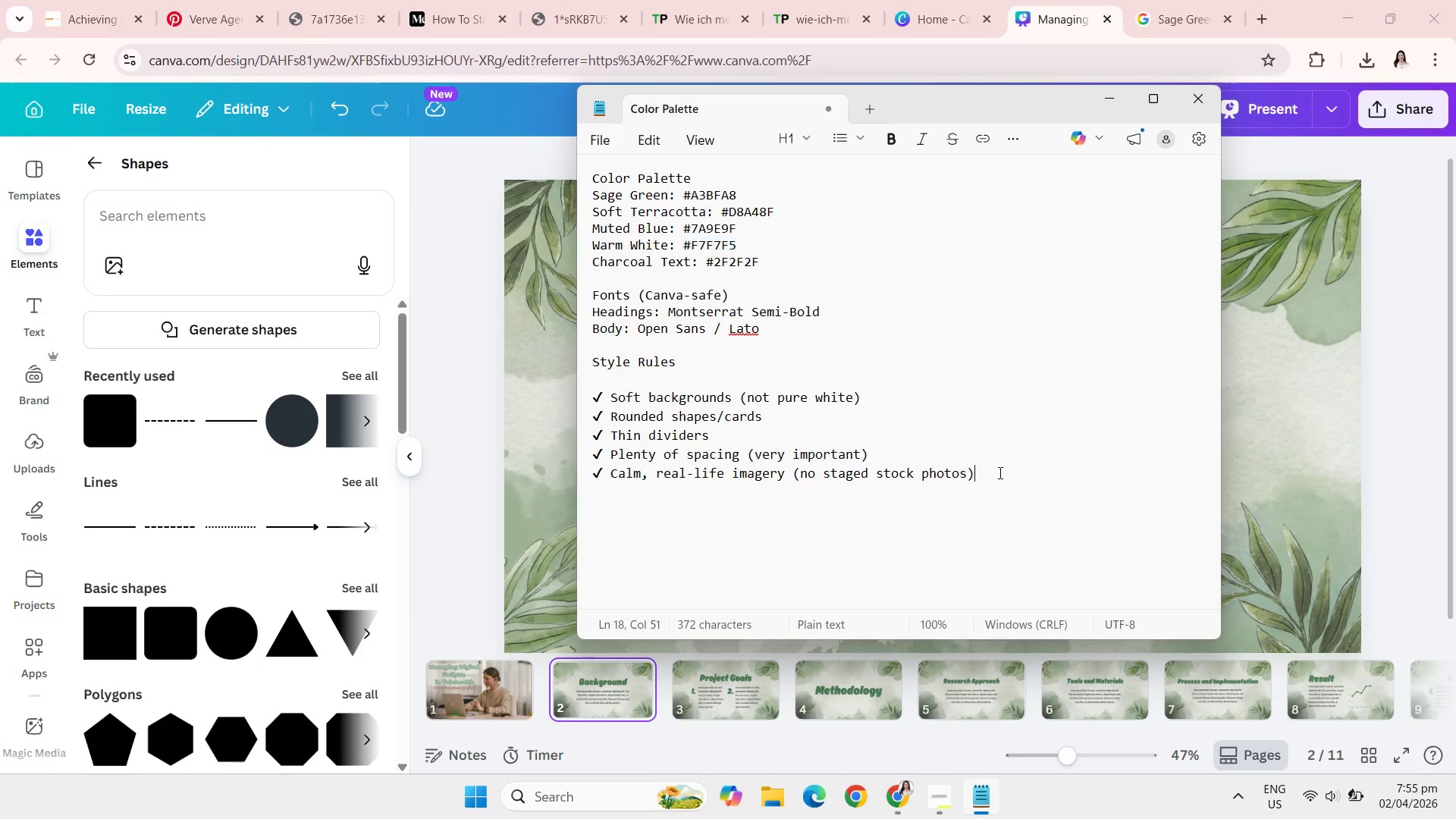 
key(Enter)
 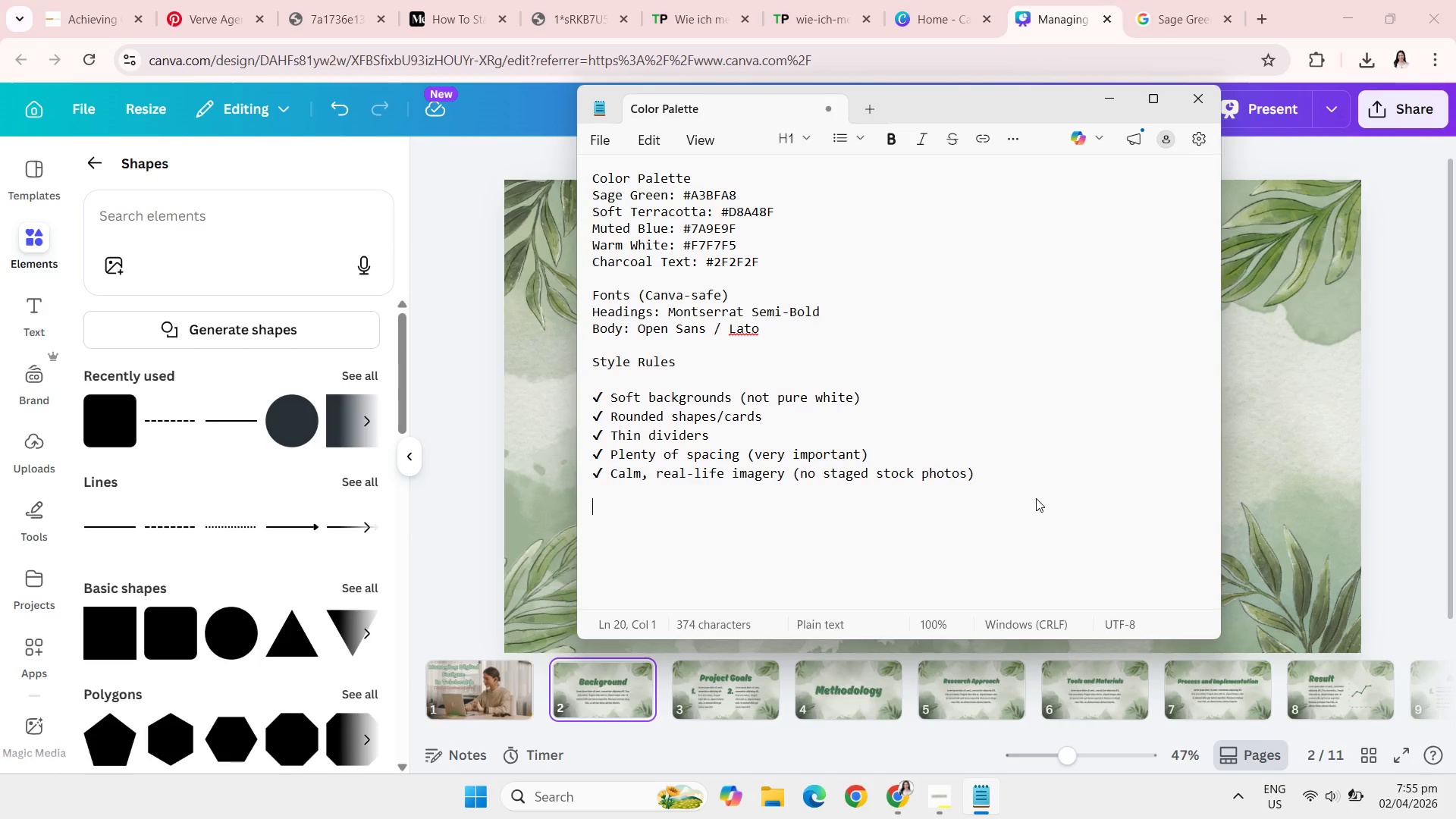 
key(Enter)
 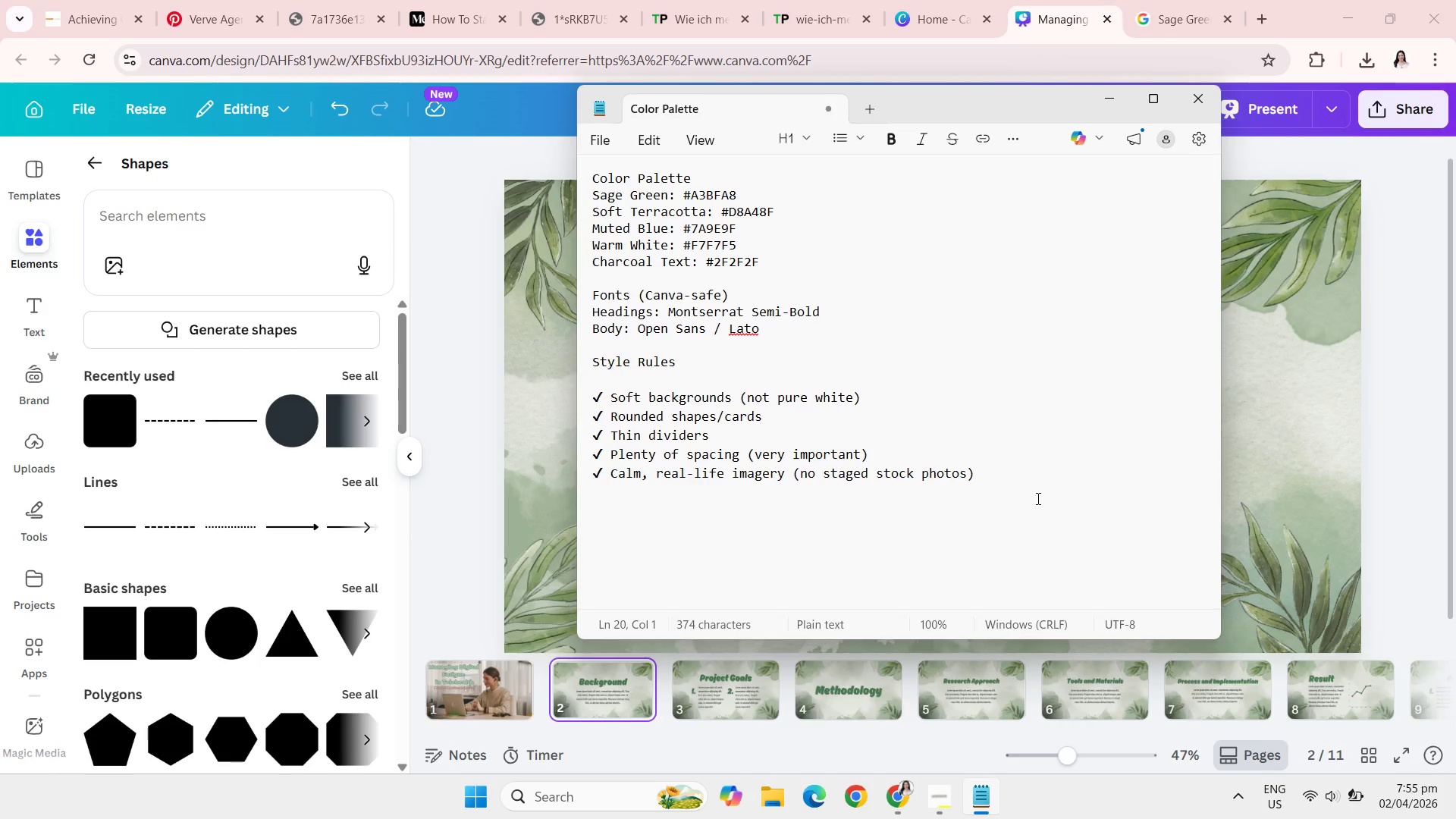 
type(Slide 1: )
 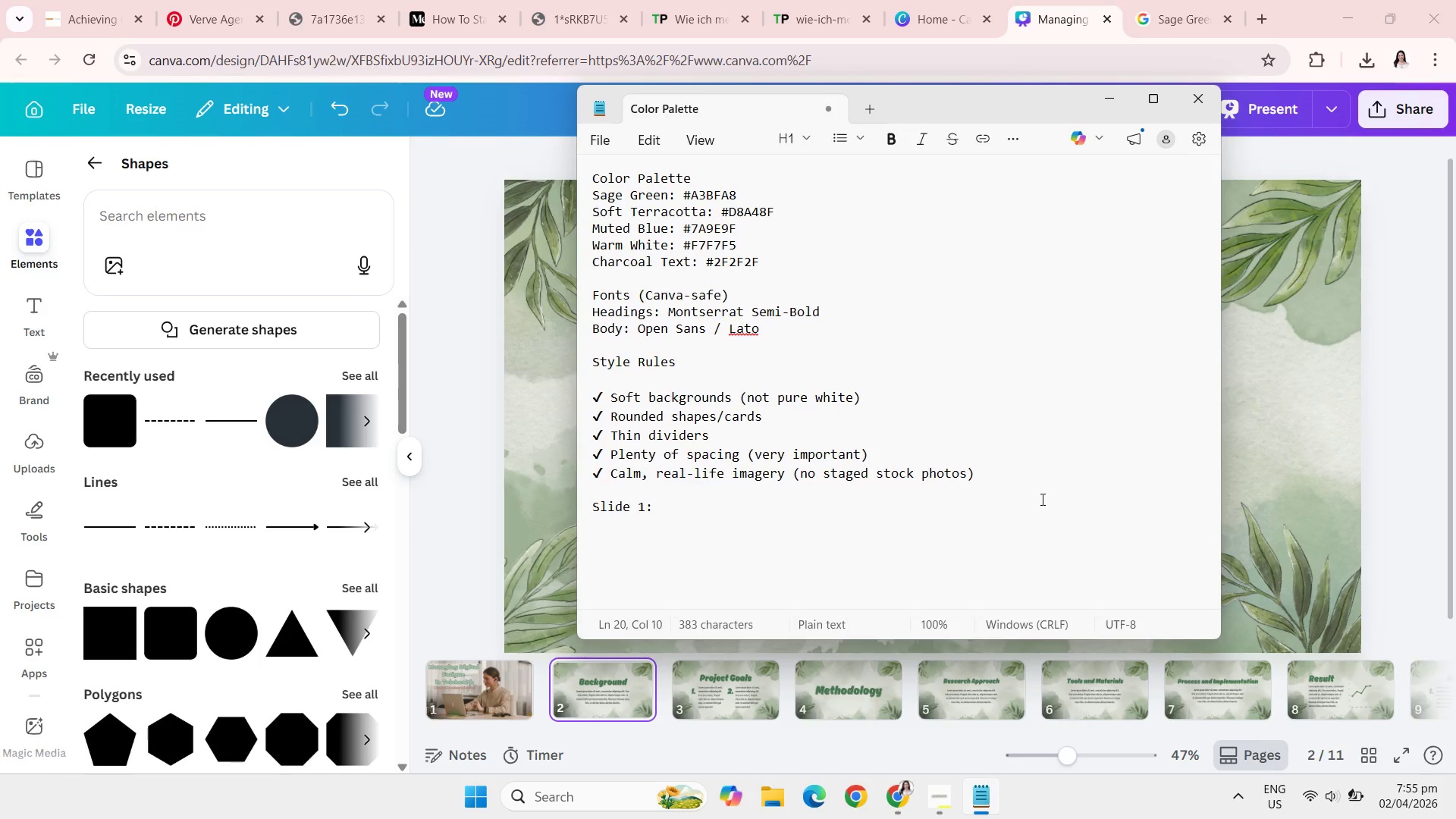 
wait(8.38)
 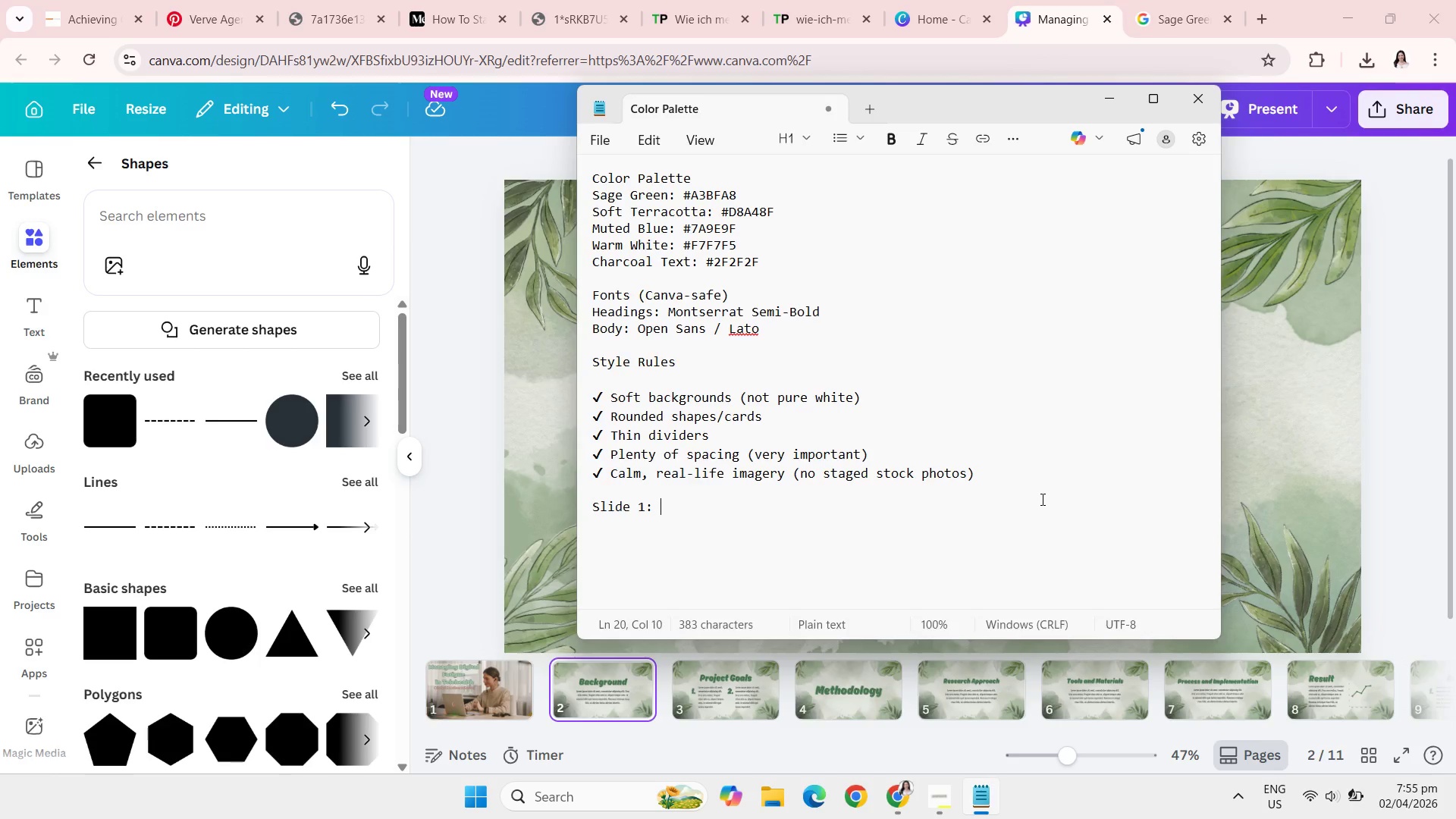 
key(Enter)
 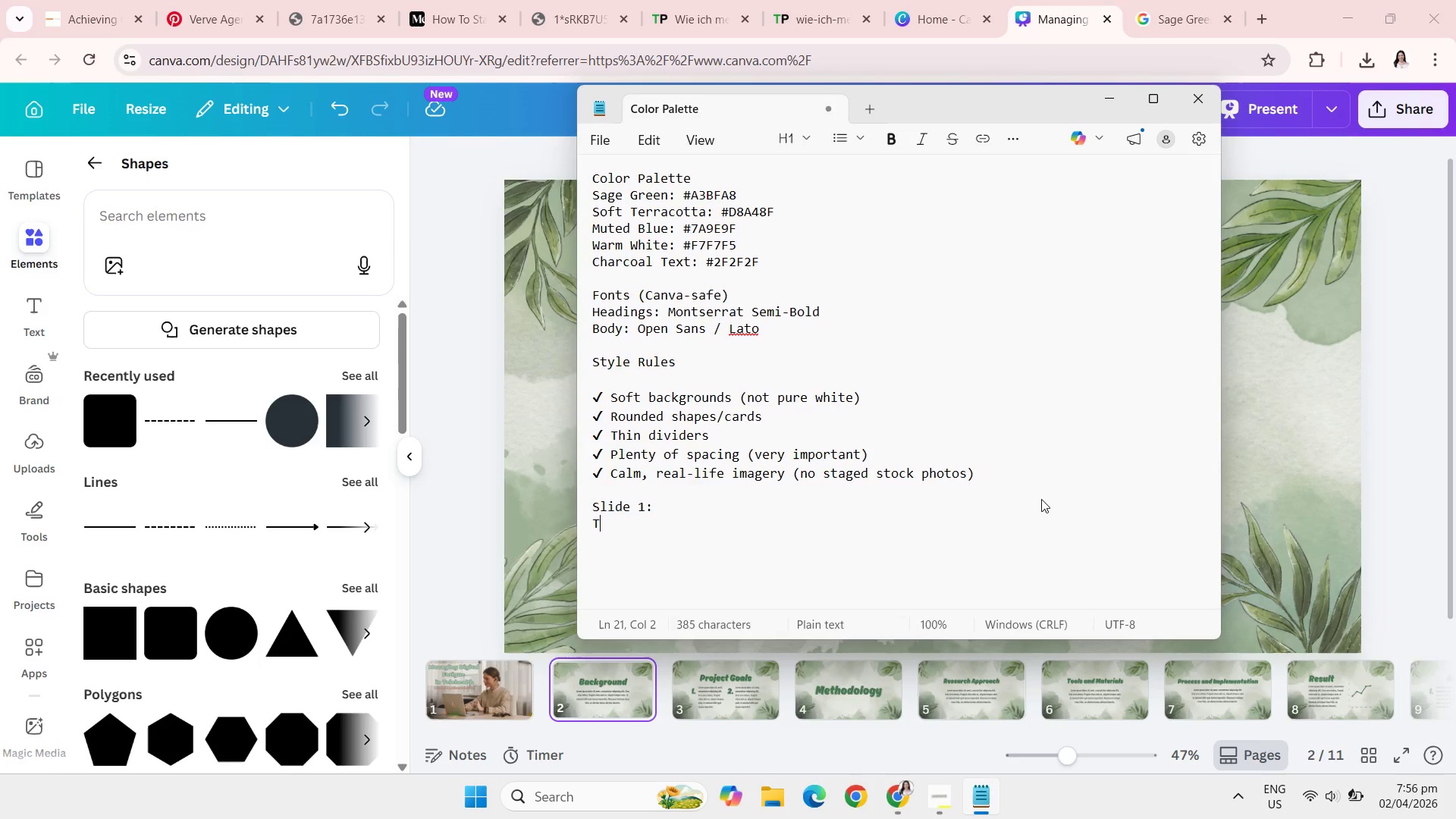 
type(Titke )
key(Backspace)
key(Backspace)
key(Backspace)
type(le Slide)
 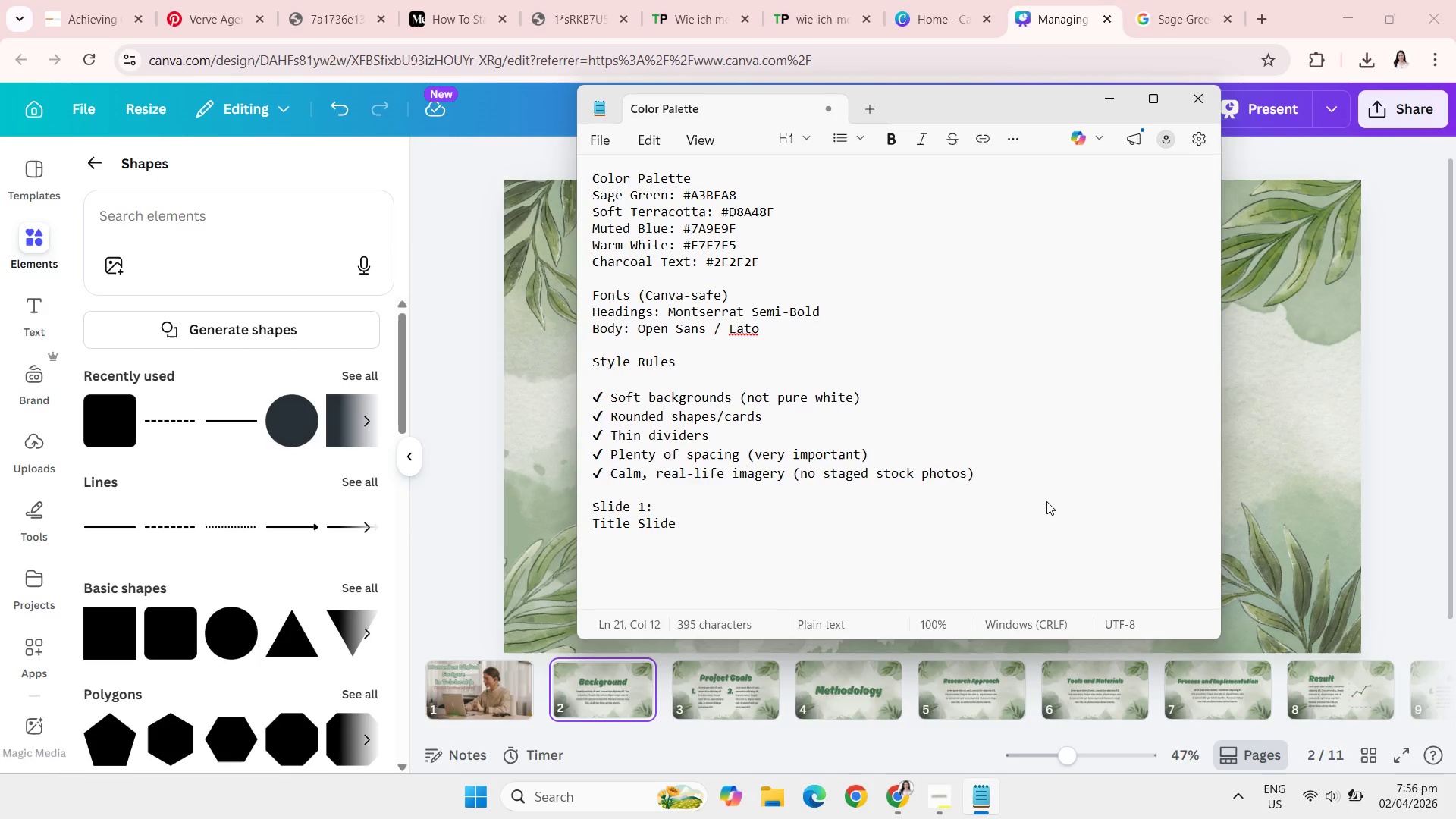 
key(Enter)
 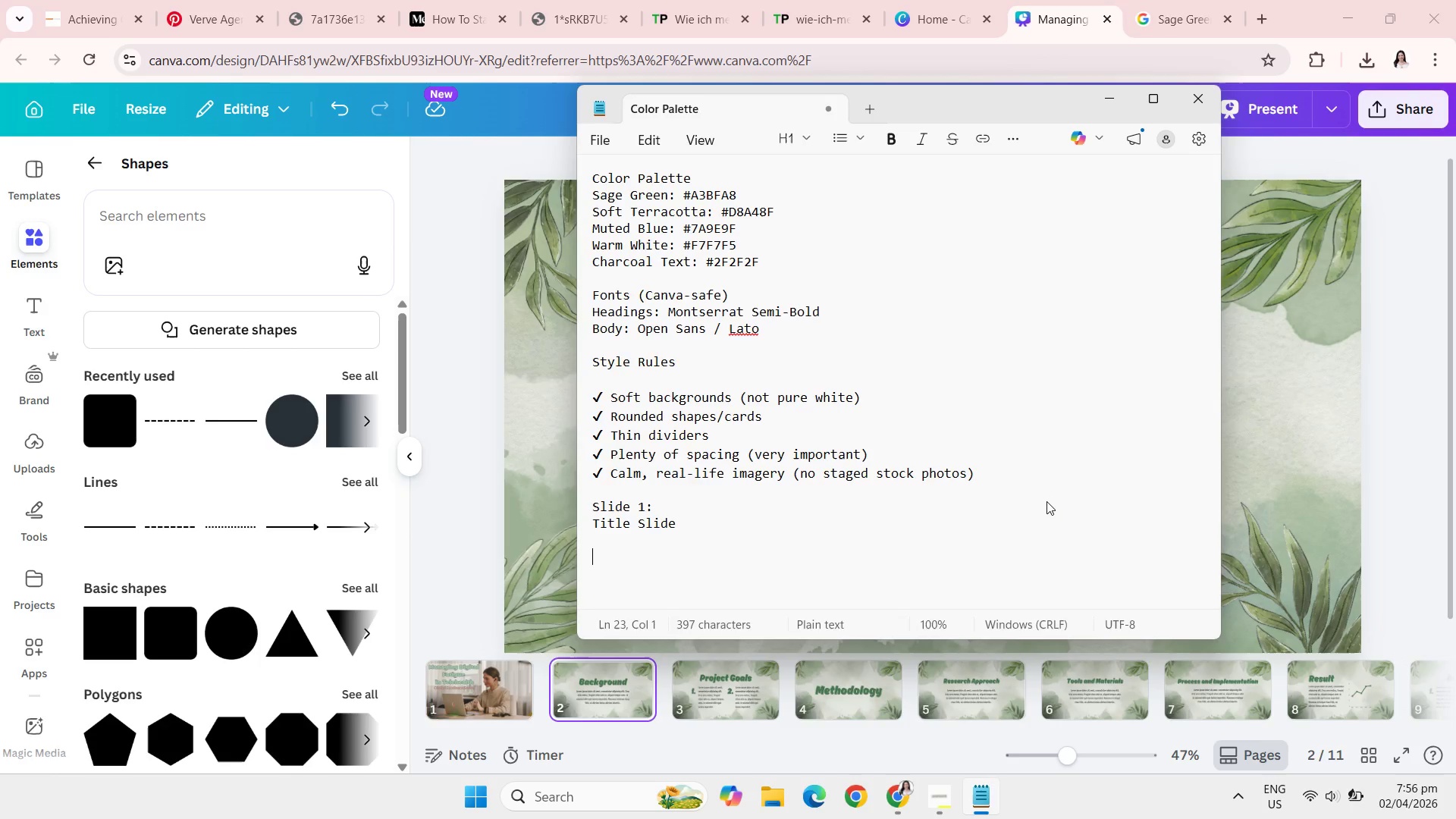 
key(Enter)
 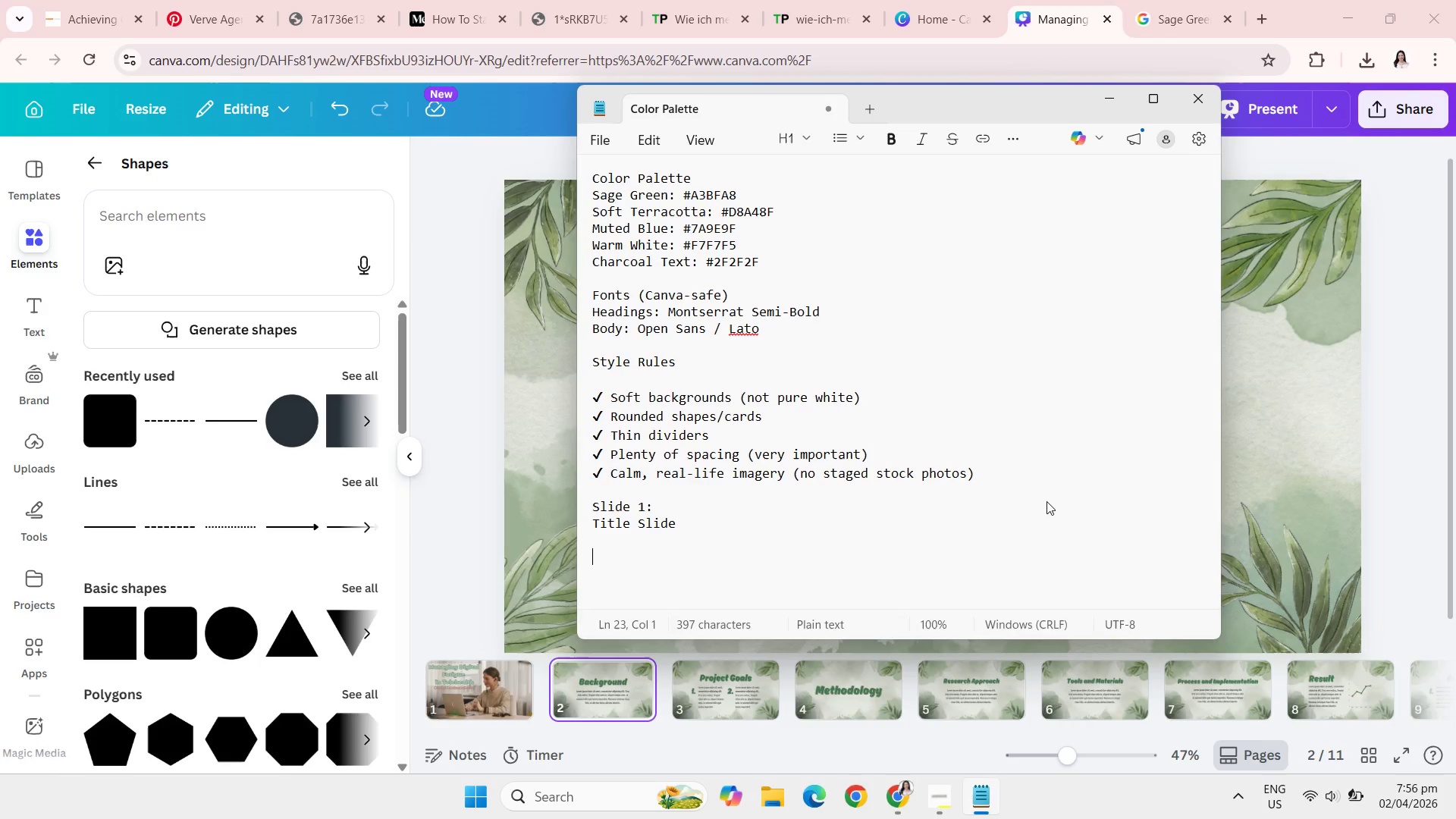 
type(Slide 2:)
 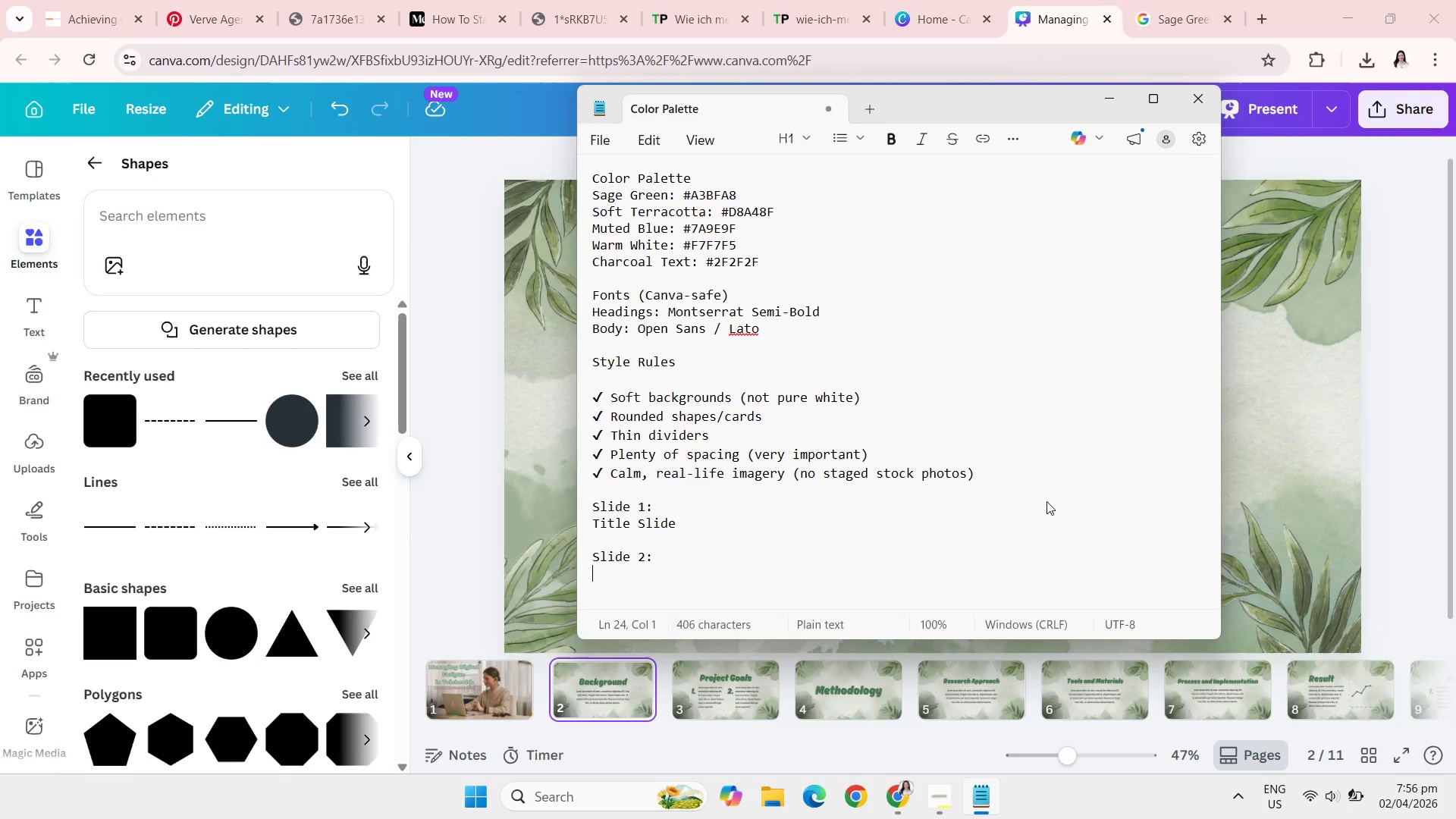 
 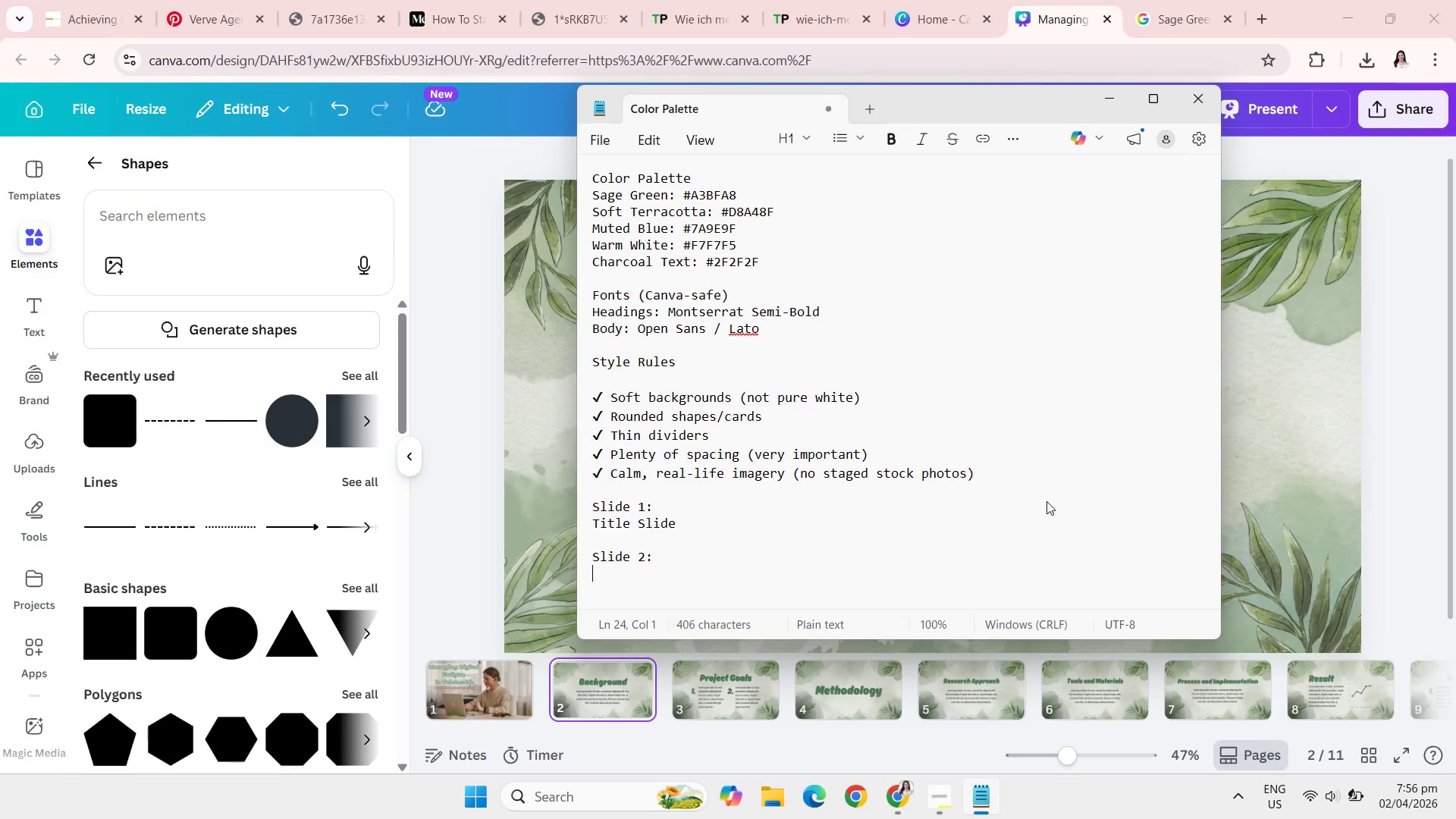 
key(Enter)
 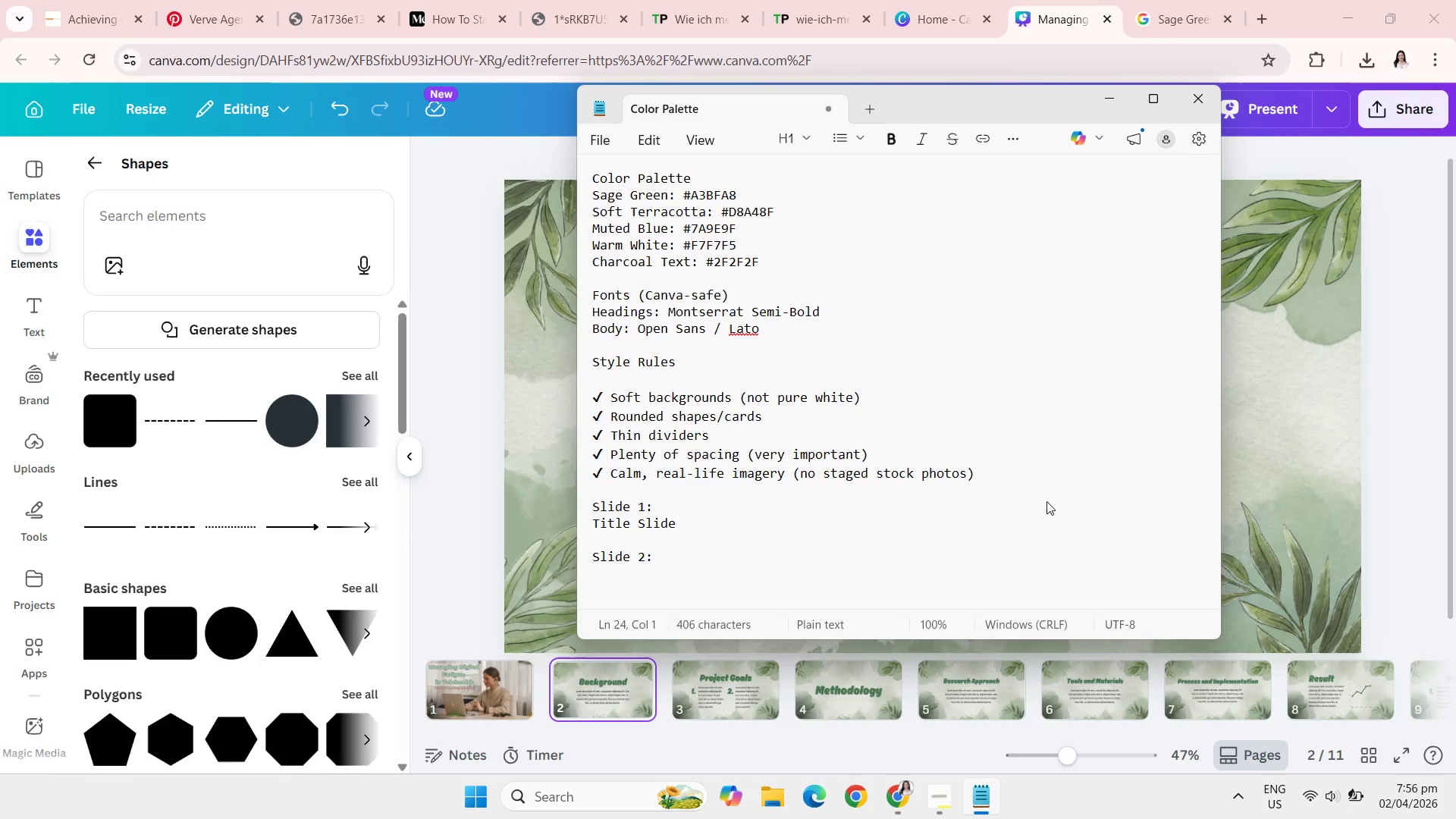 
wait(5.11)
 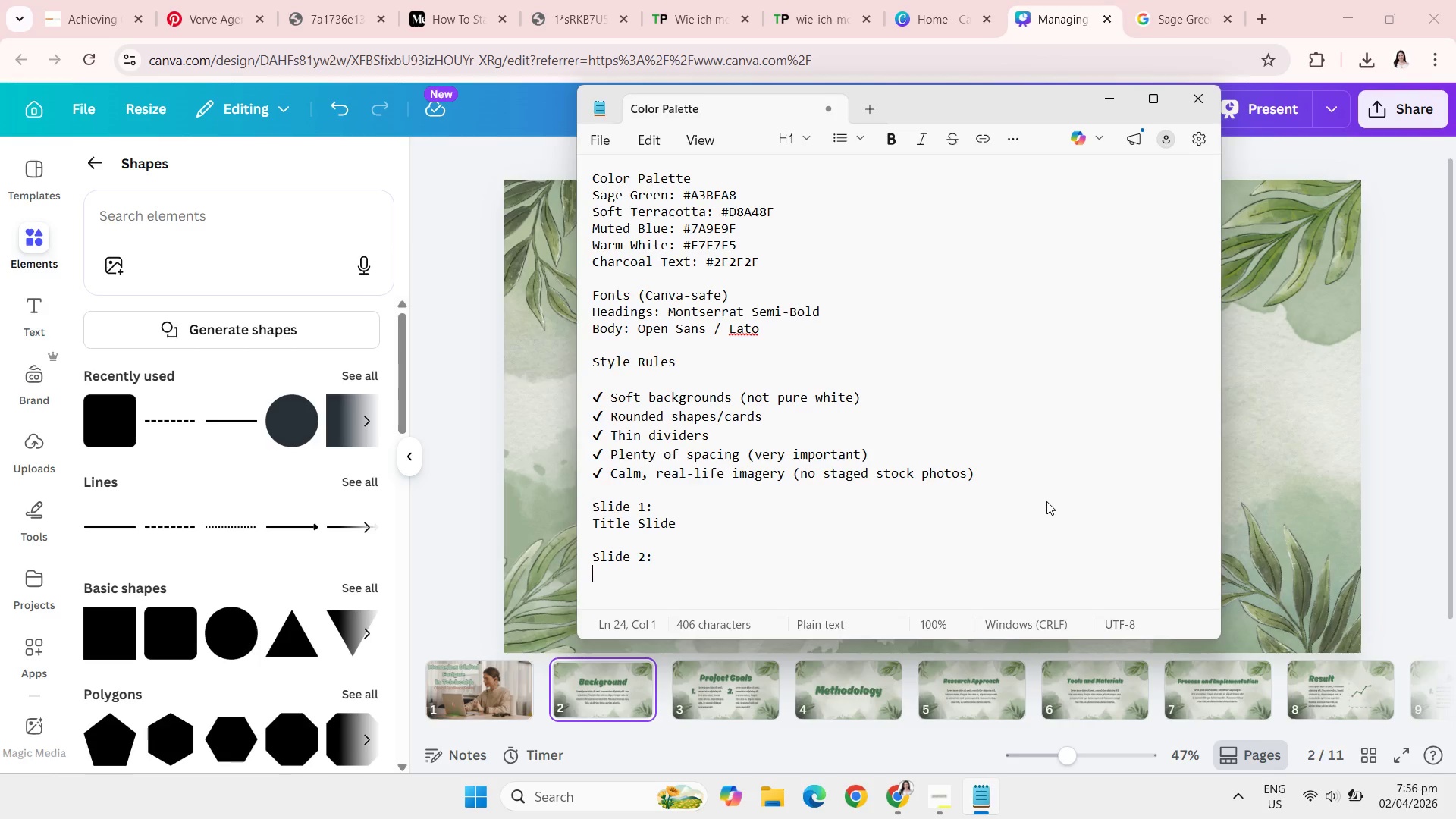 
type(Understanding Virtual FT)
key(Backspace)
type(atiq)
key(Backspace)
type(gue)
 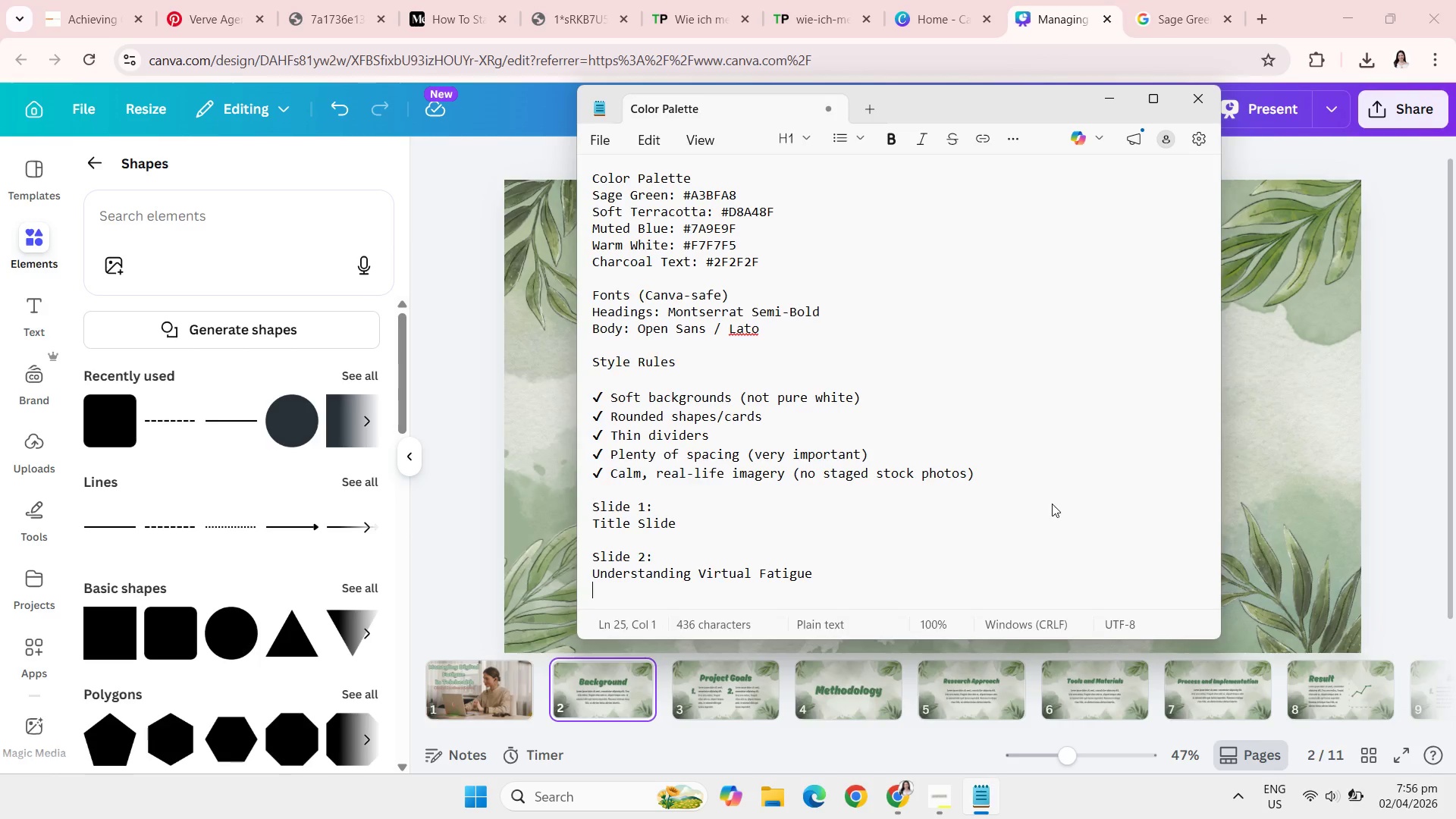 
key(Enter)
 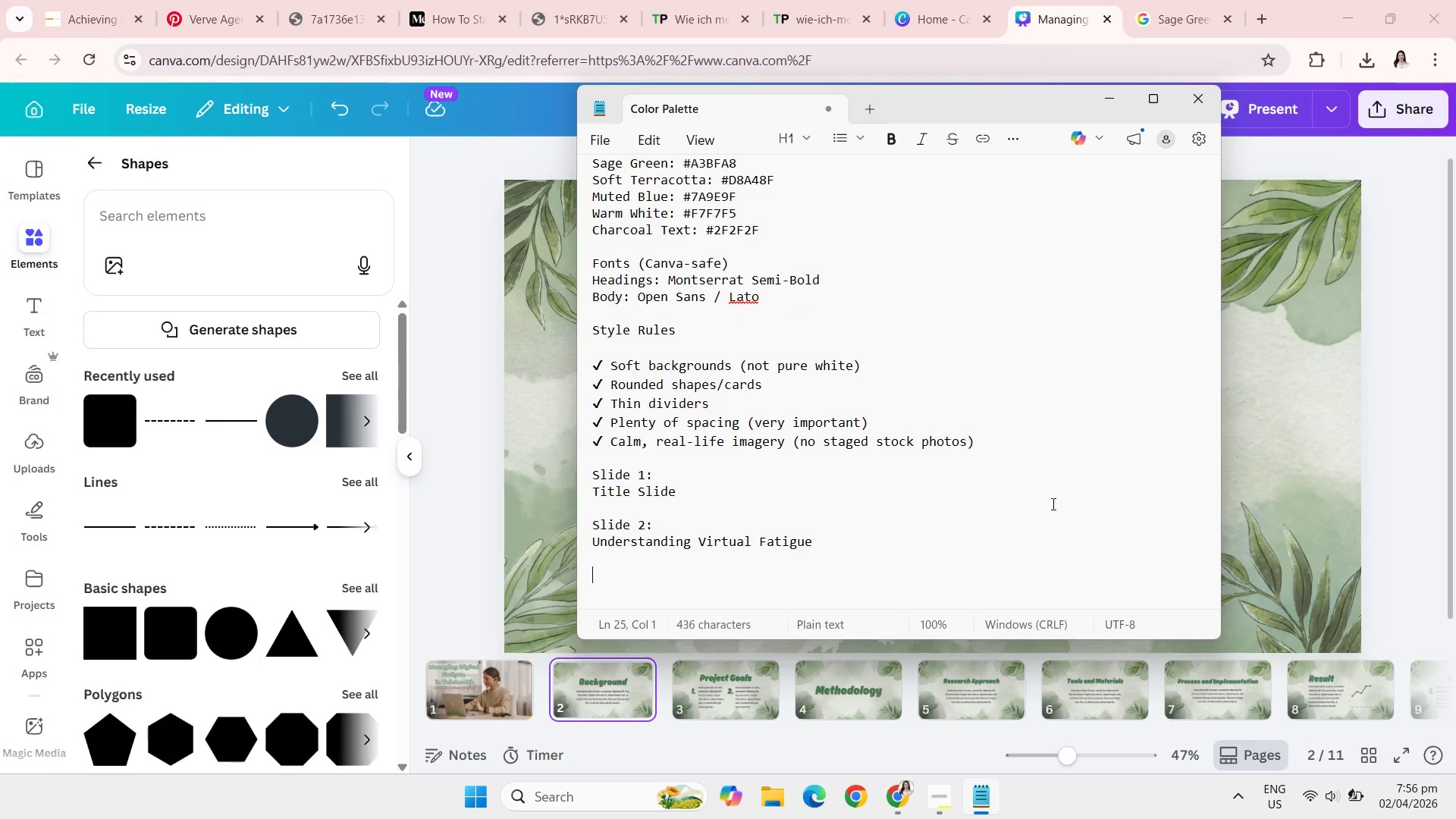 
key(Enter)
 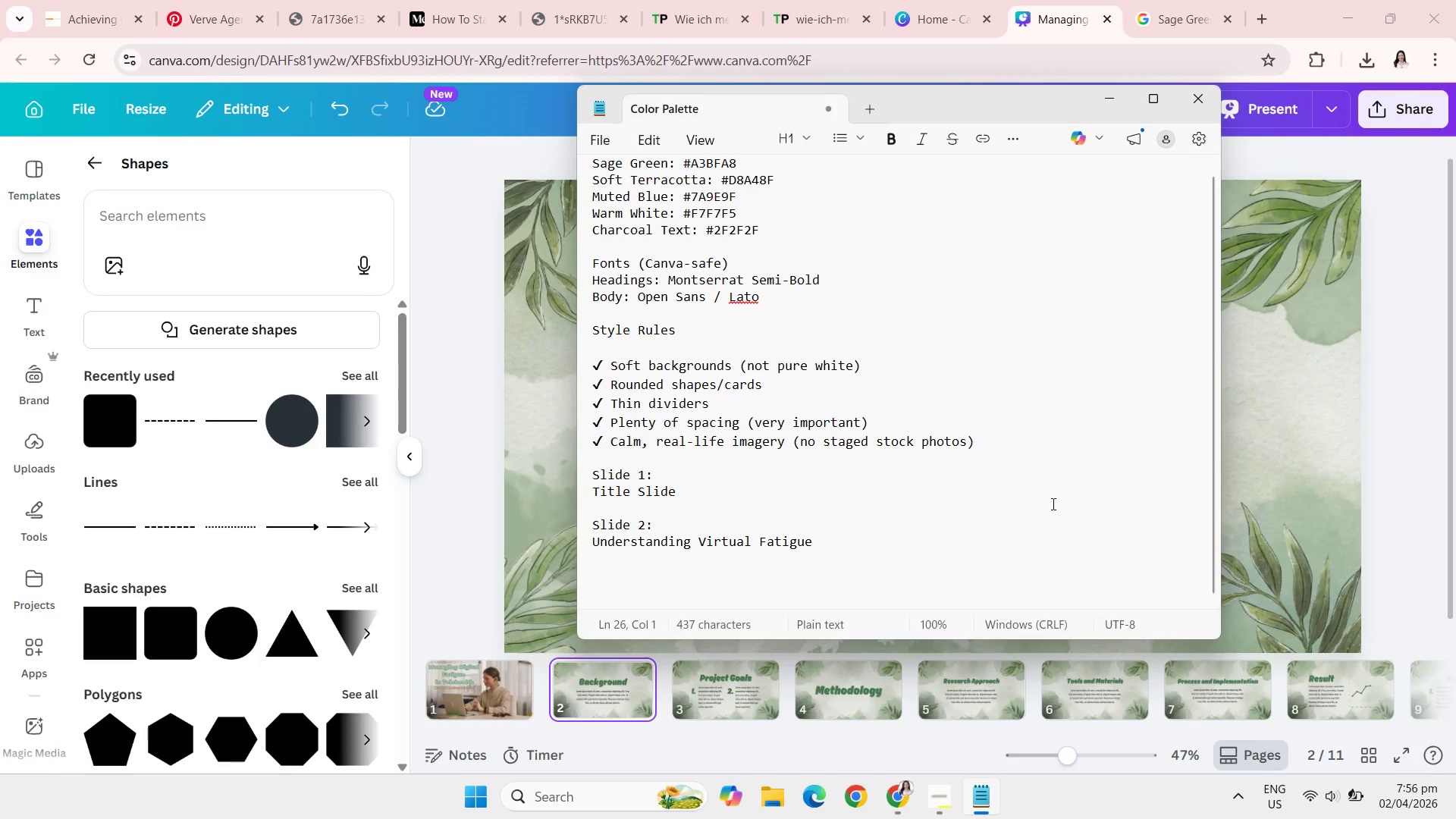 
type(Slide 3: )
 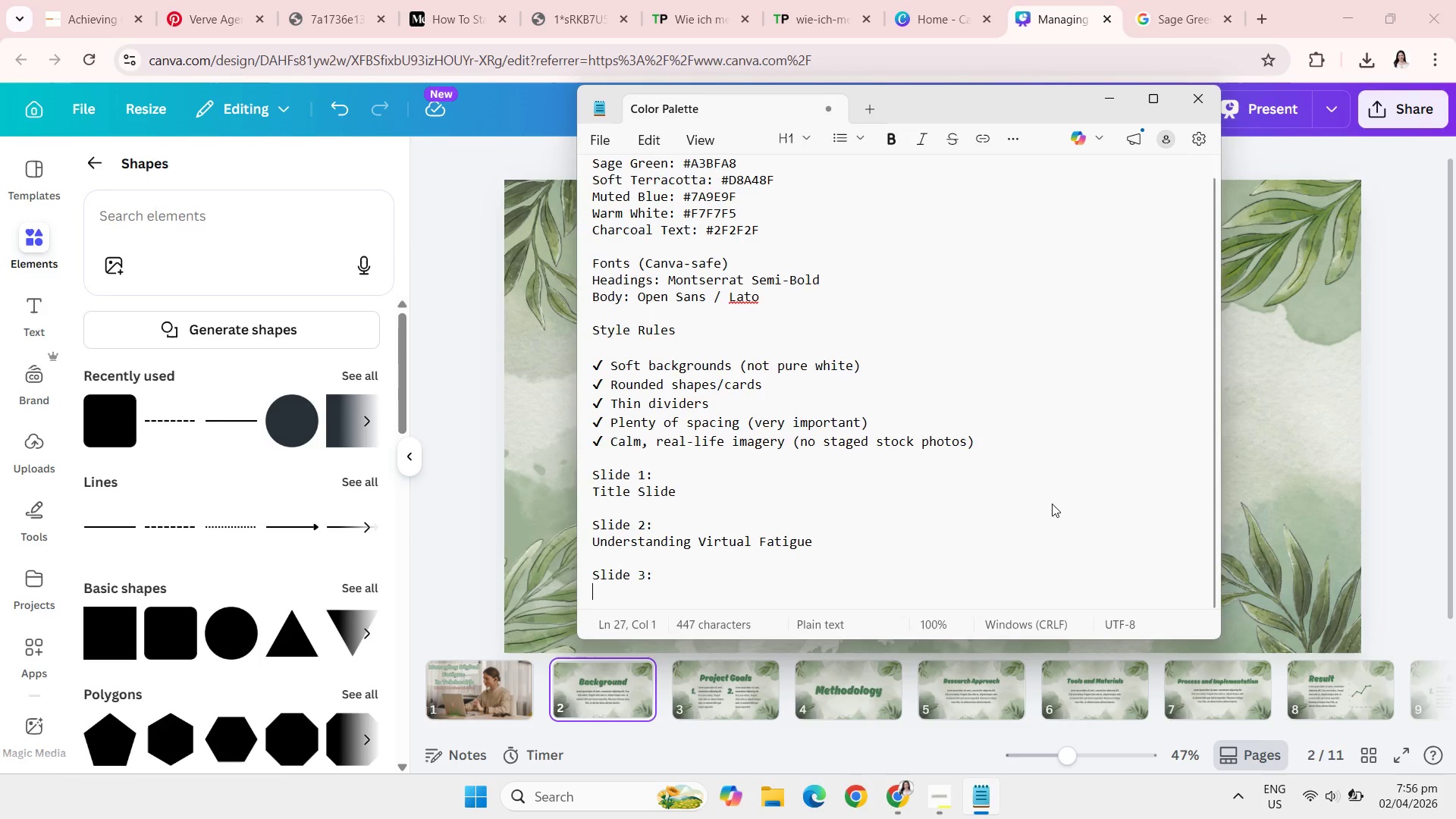 
 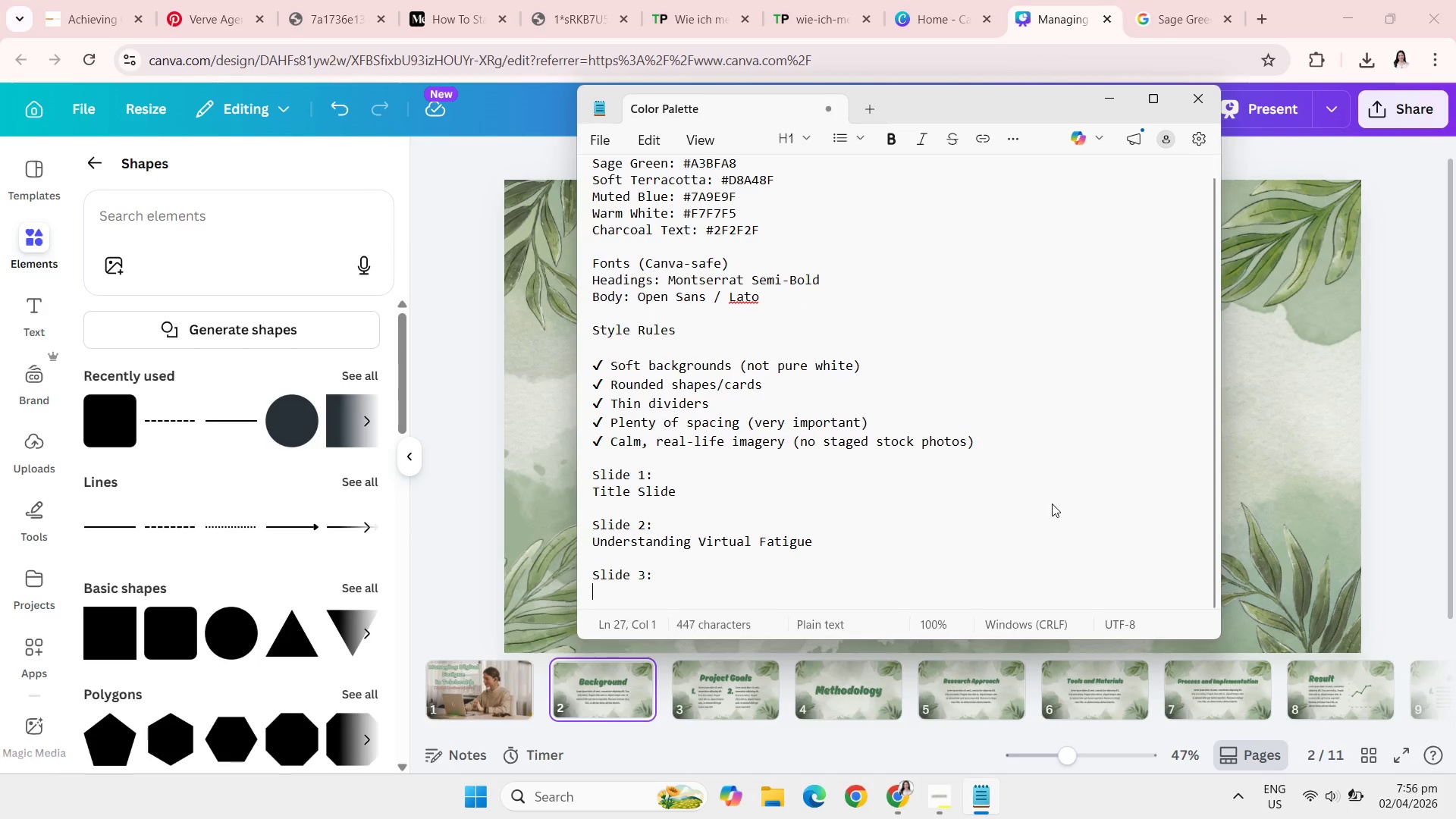 
key(Enter)
 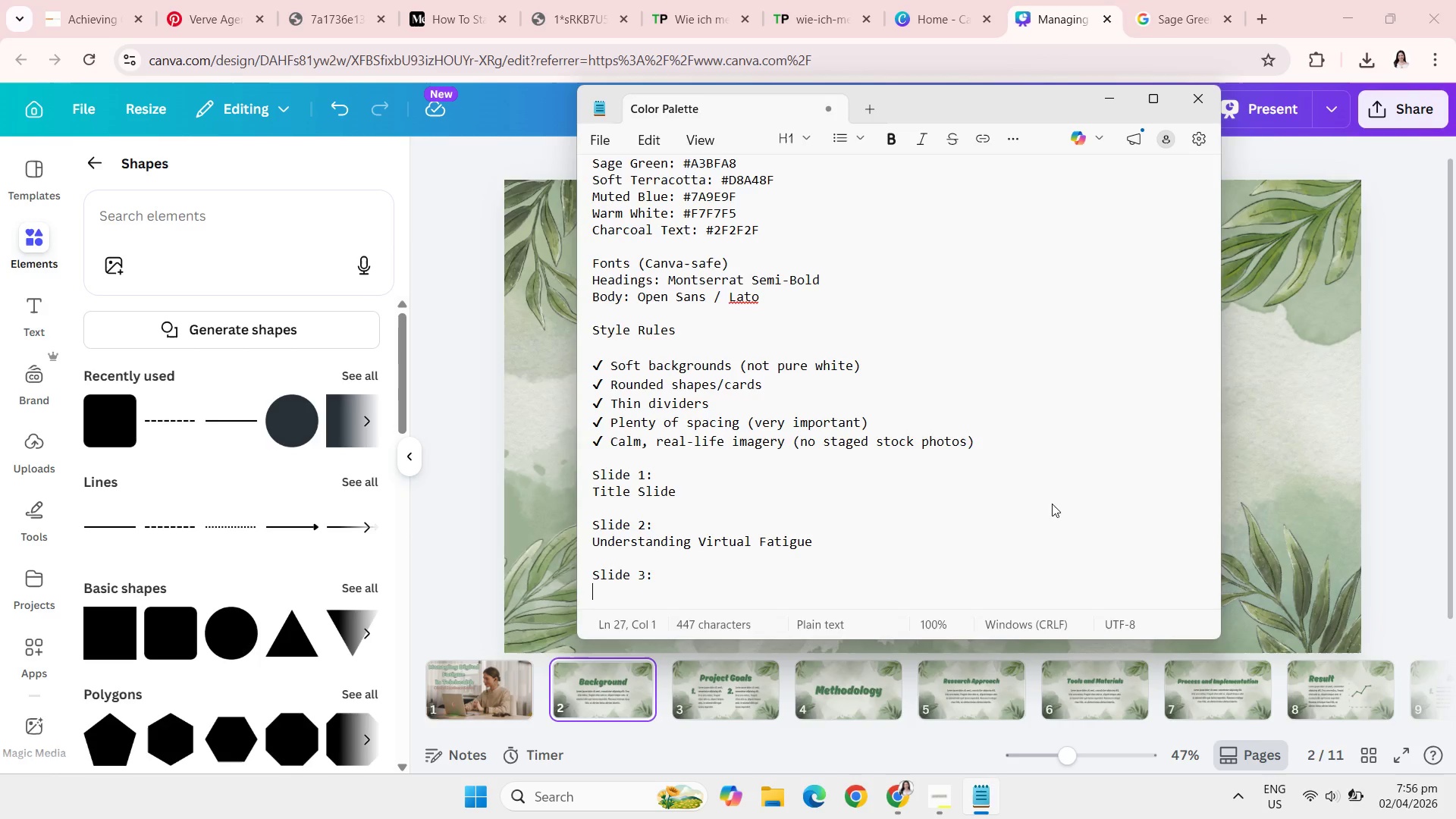 
wait(9.39)
 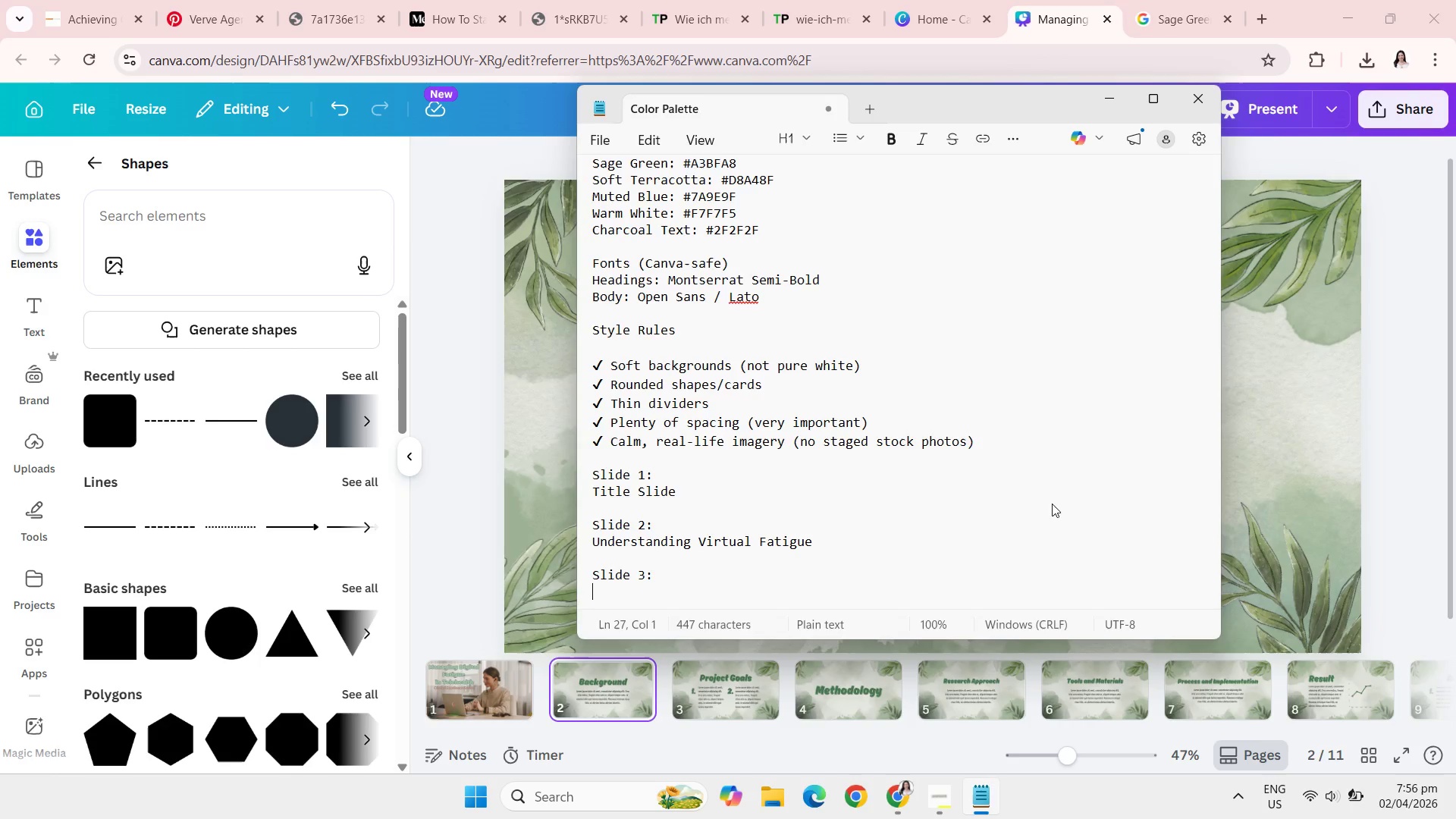 
type(in)
key(Backspace)
key(Backspace)
type(Identifying ')
key(Backspace)
type("Zoom Gloom")
 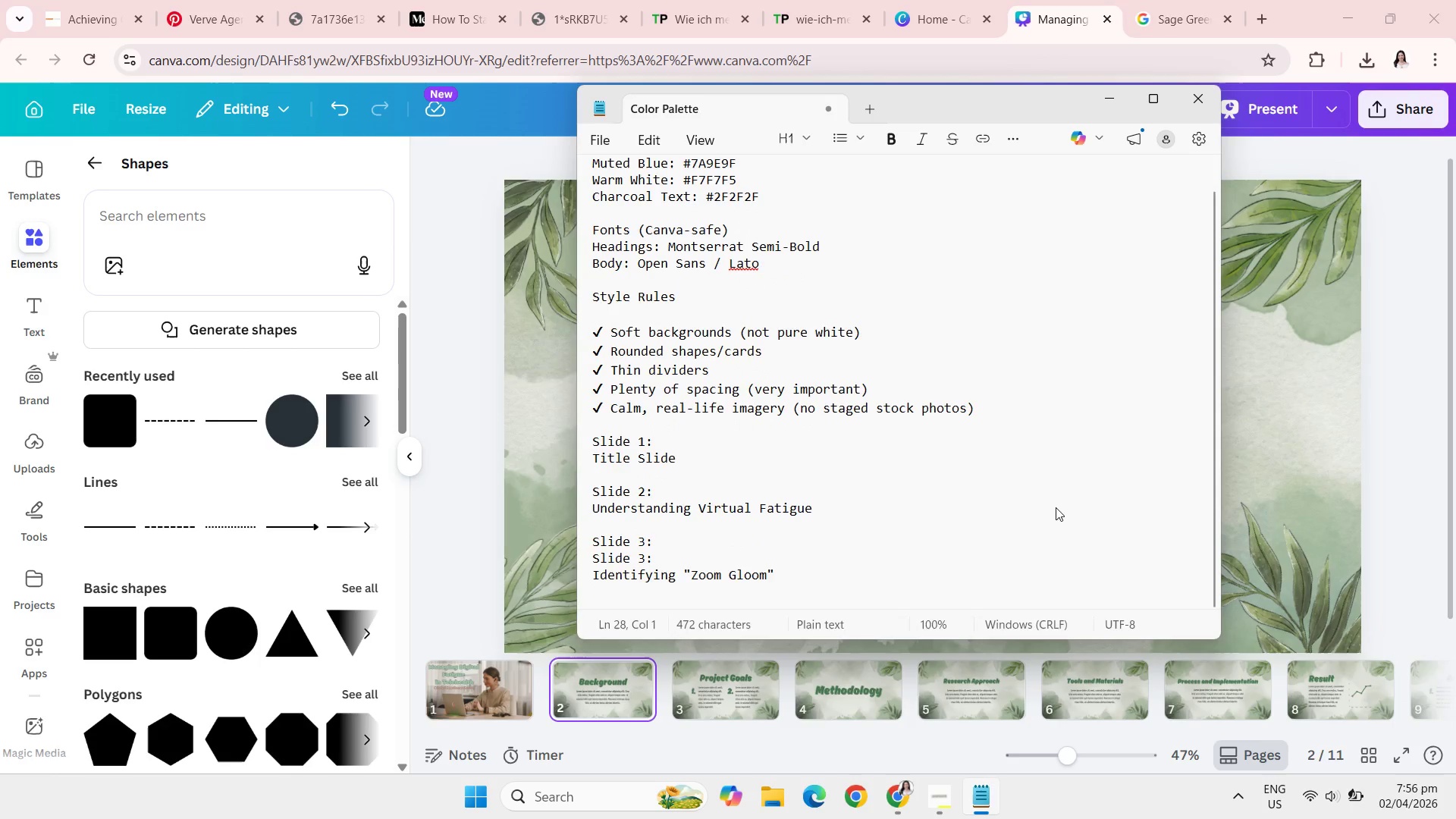 
 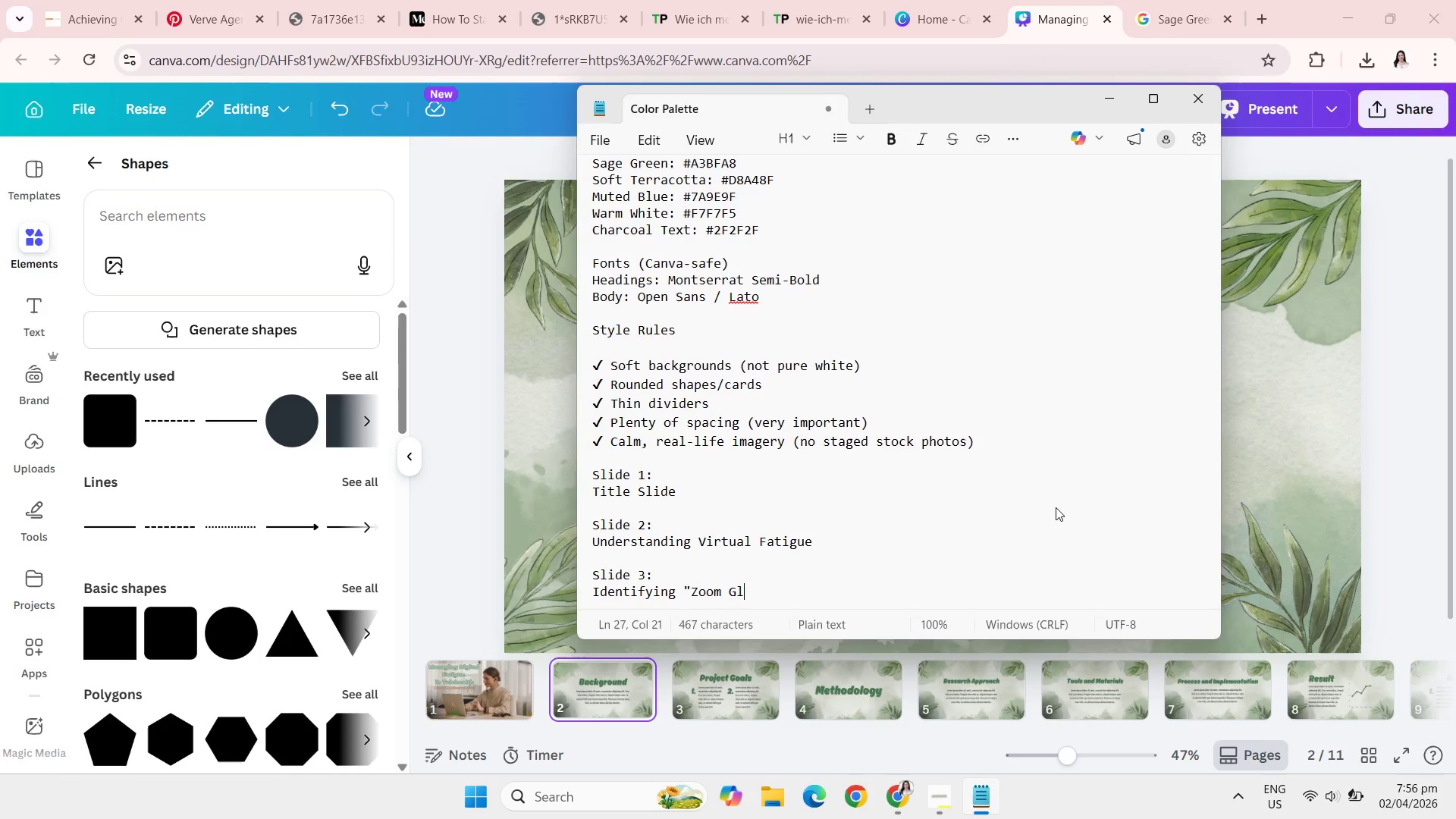 
key(Enter)
 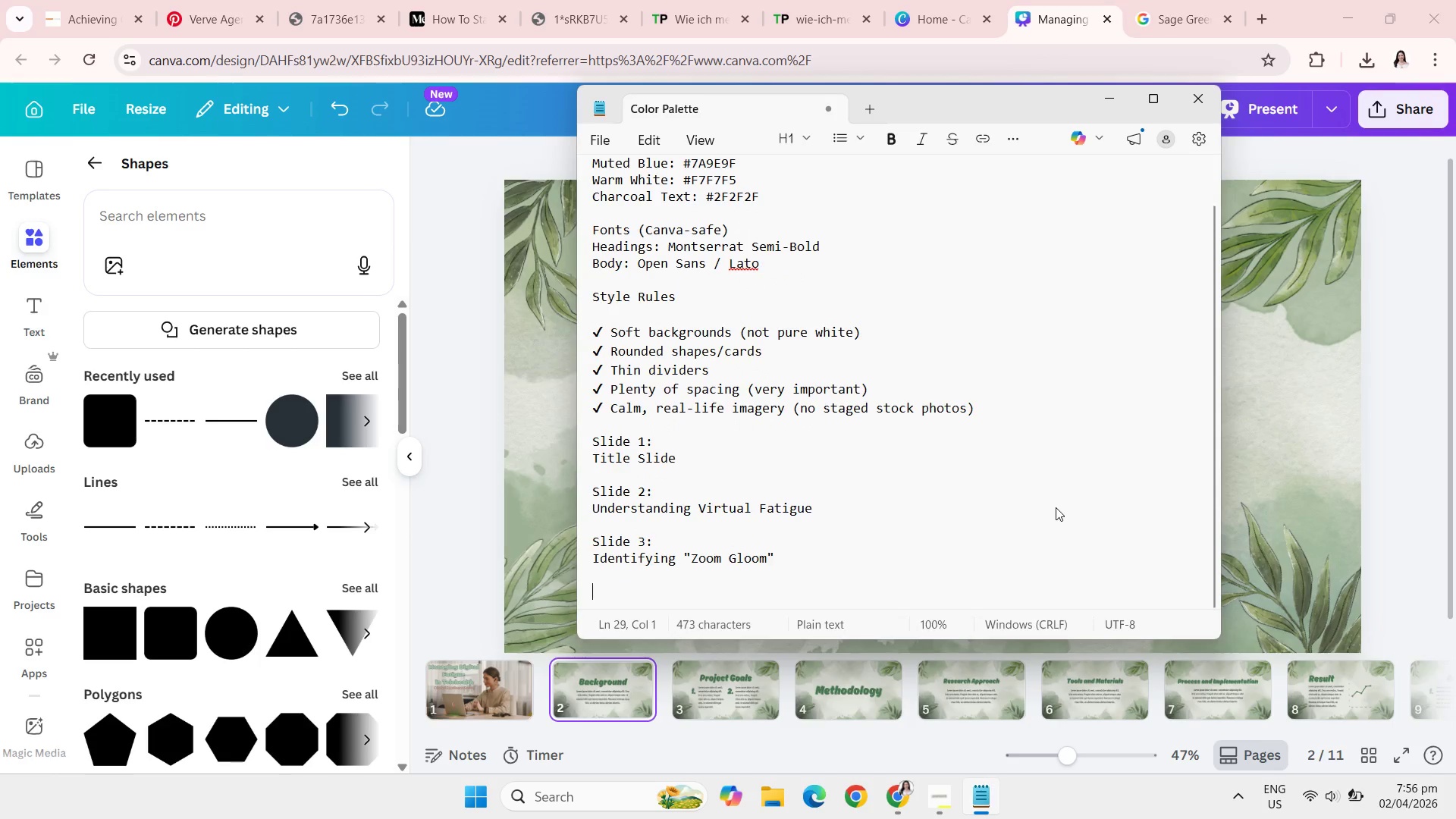 
key(Enter)
 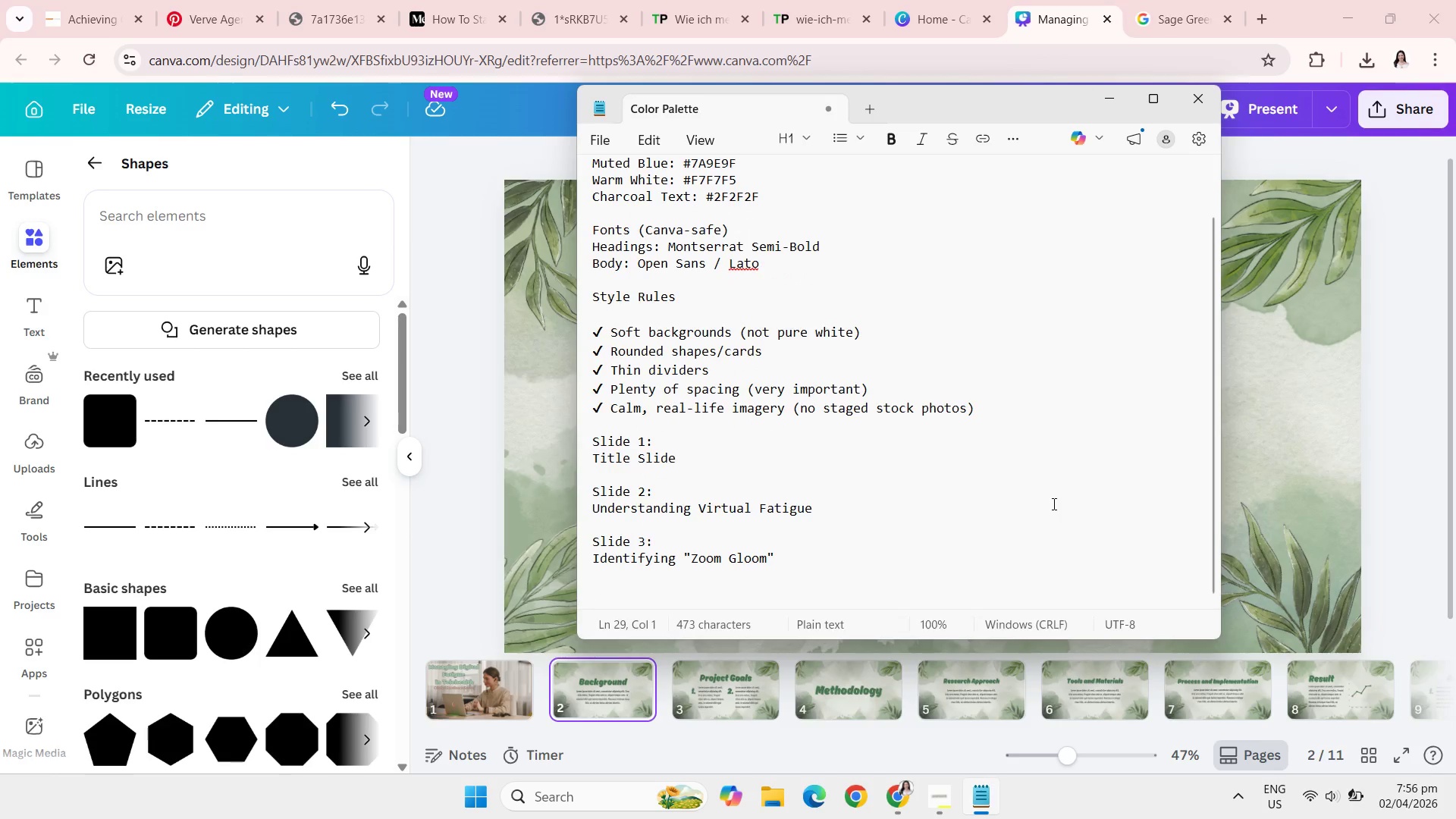 
type(Slide 4:)
 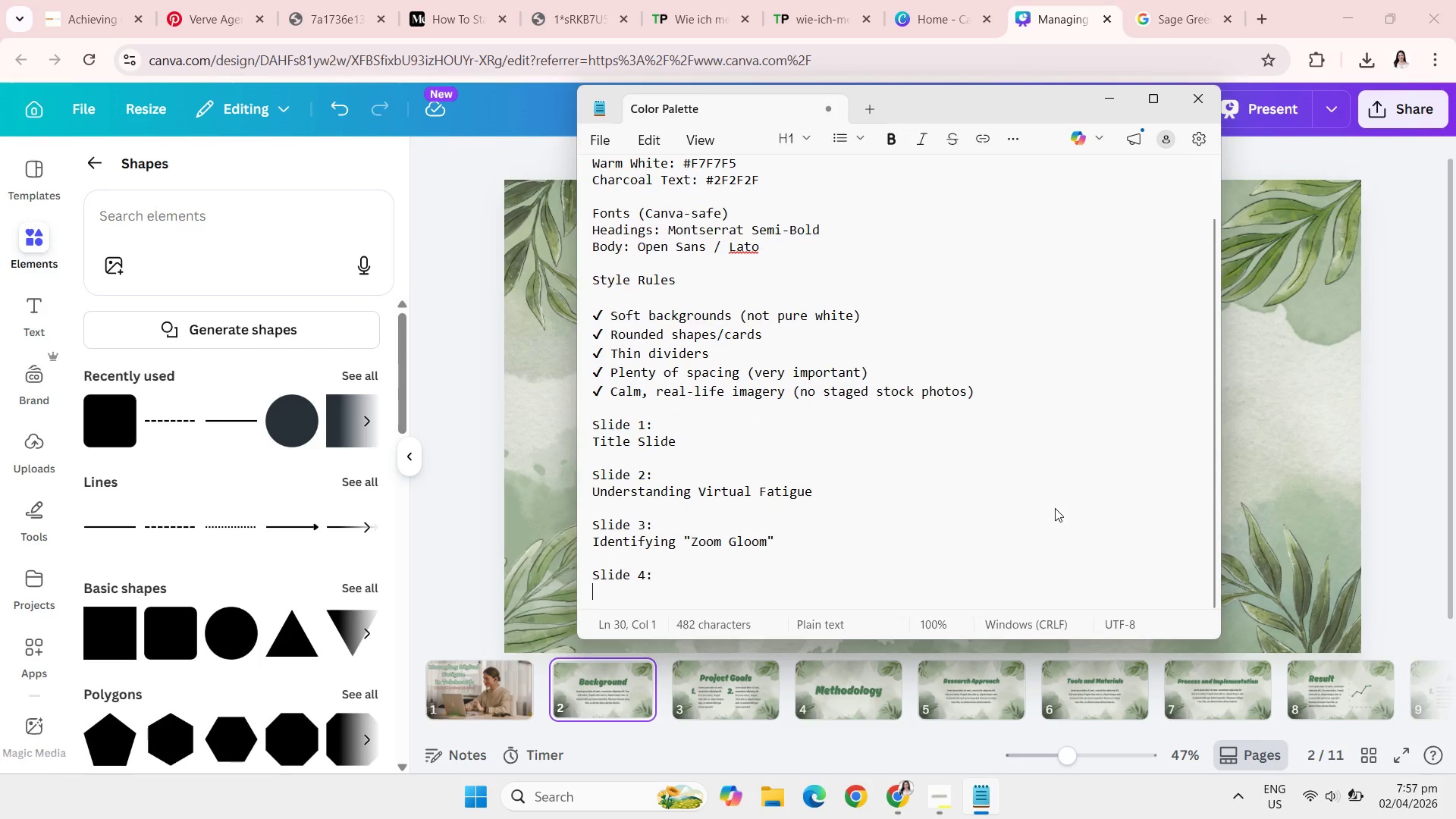 
 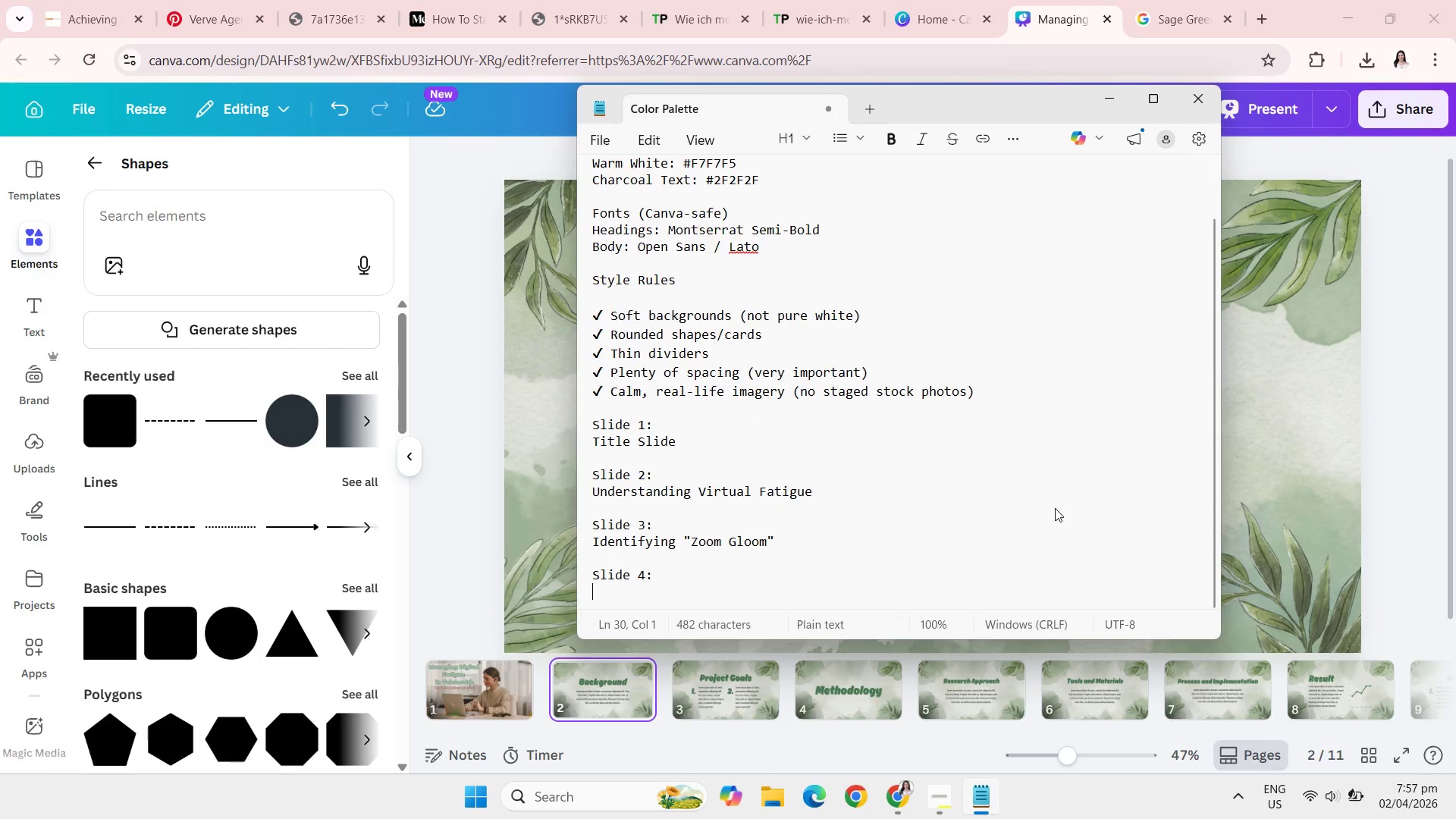 
key(Enter)
 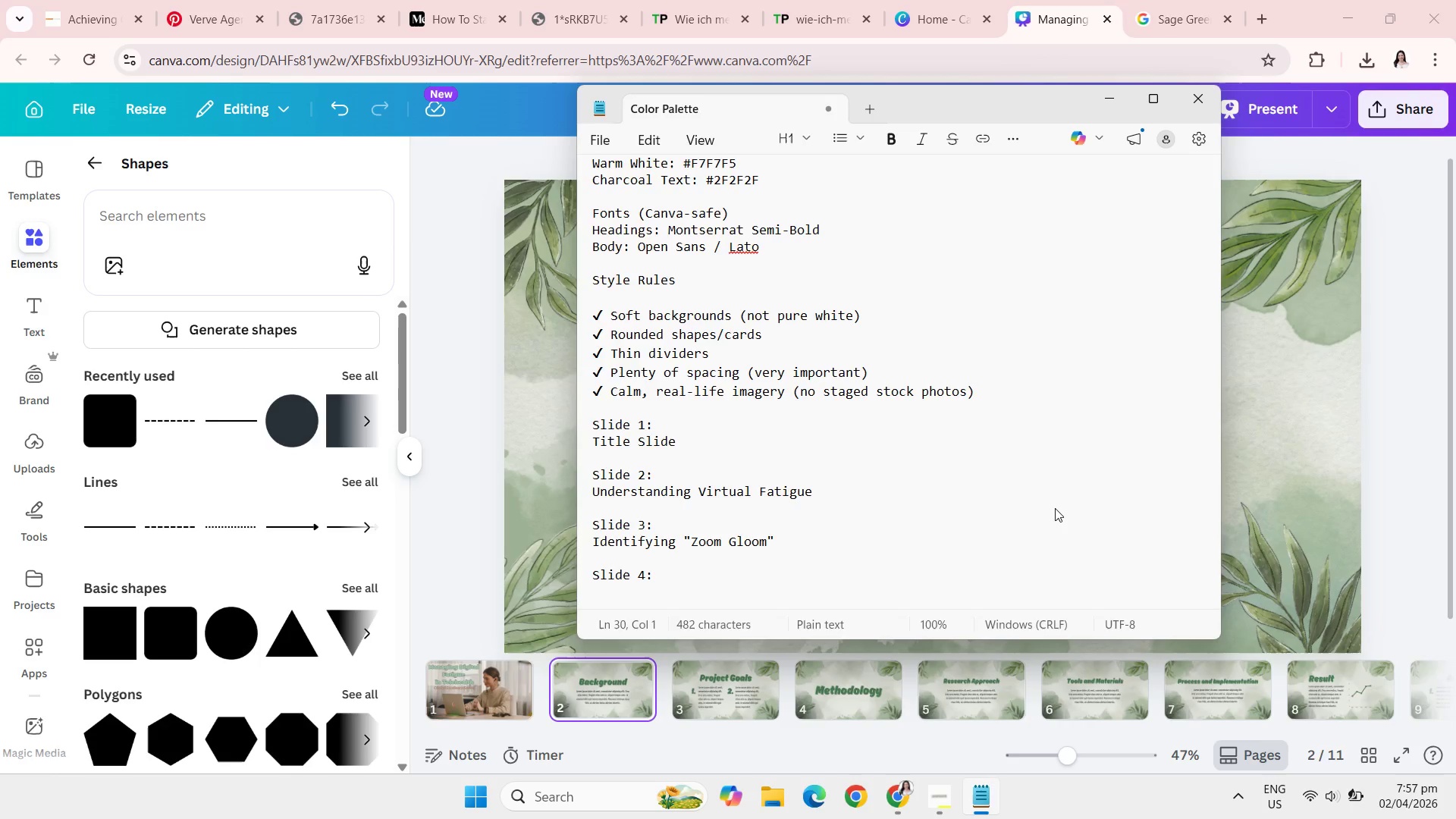 
type(Behavioral Red f)
key(Backspace)
type(Flag)
 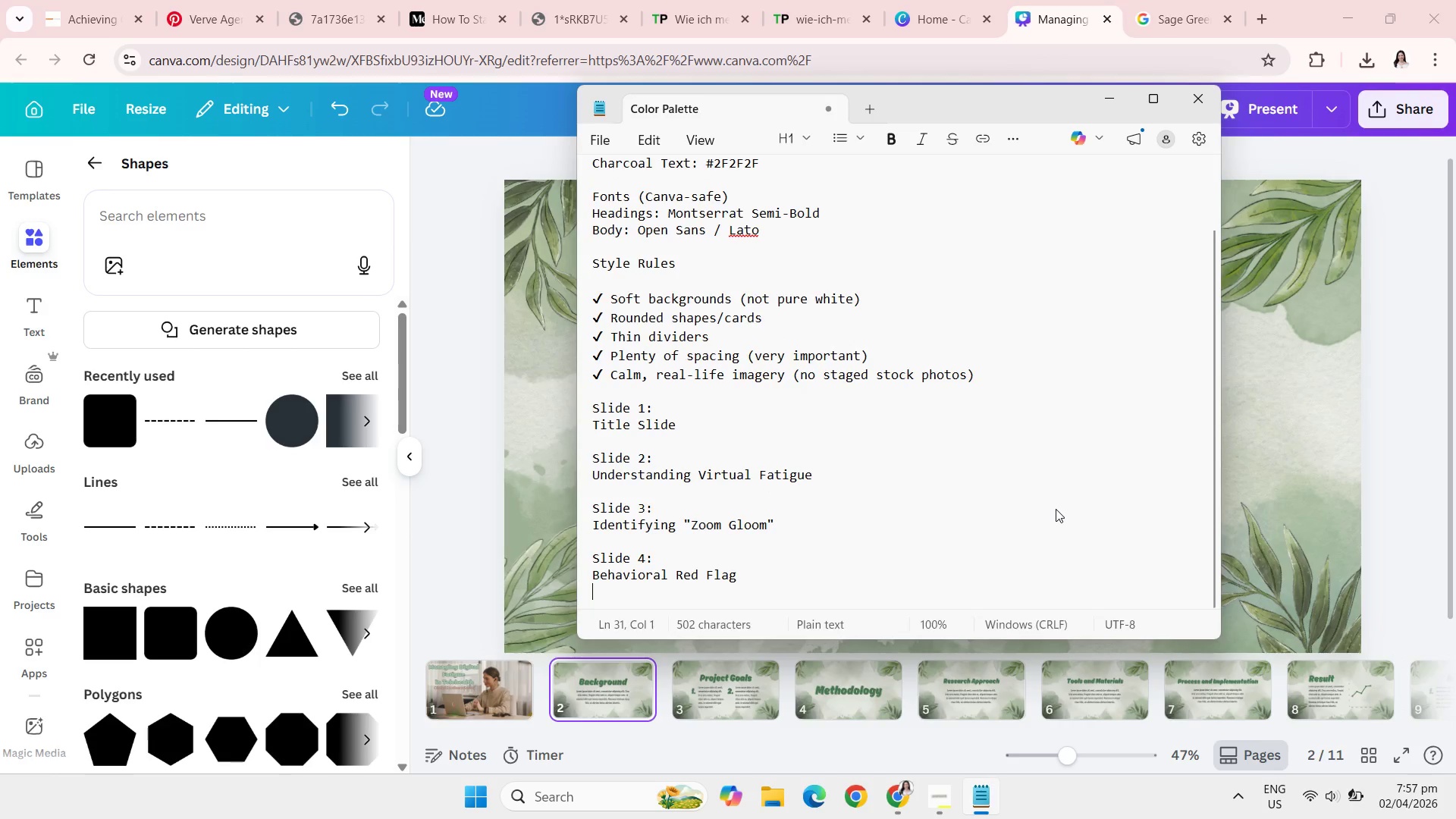 
key(Enter)
 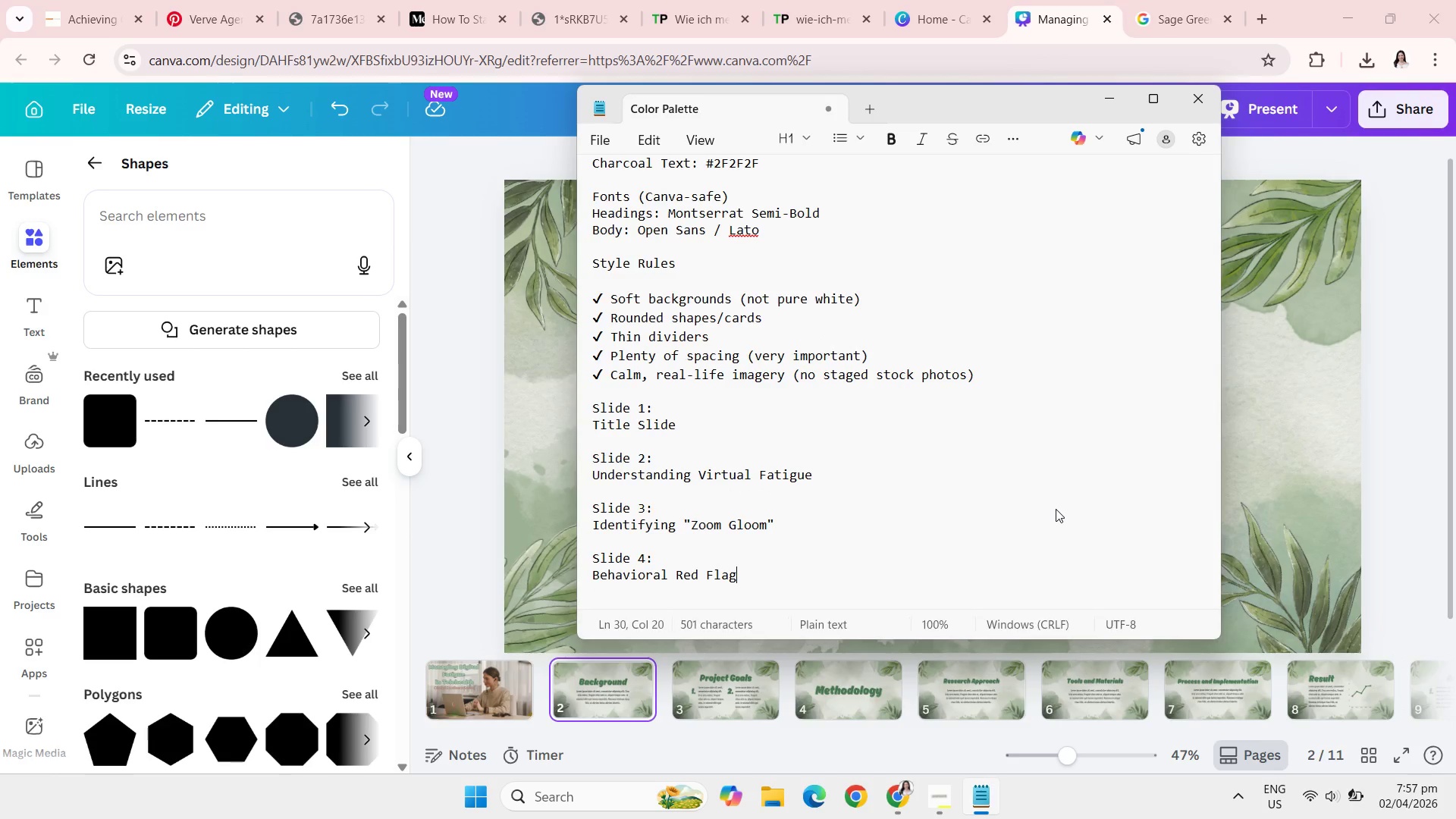 
key(Backspace)
 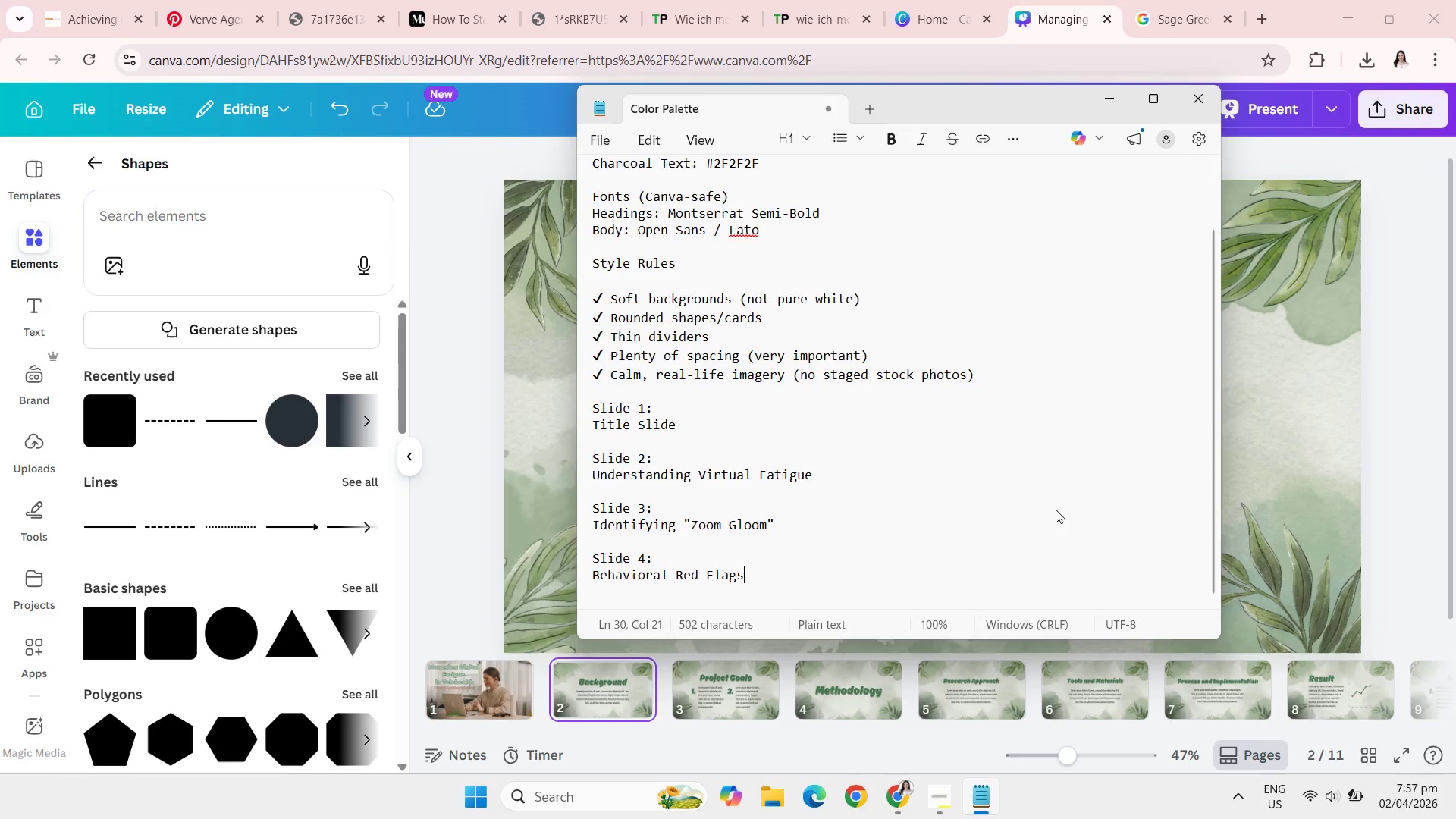 
key(S)
 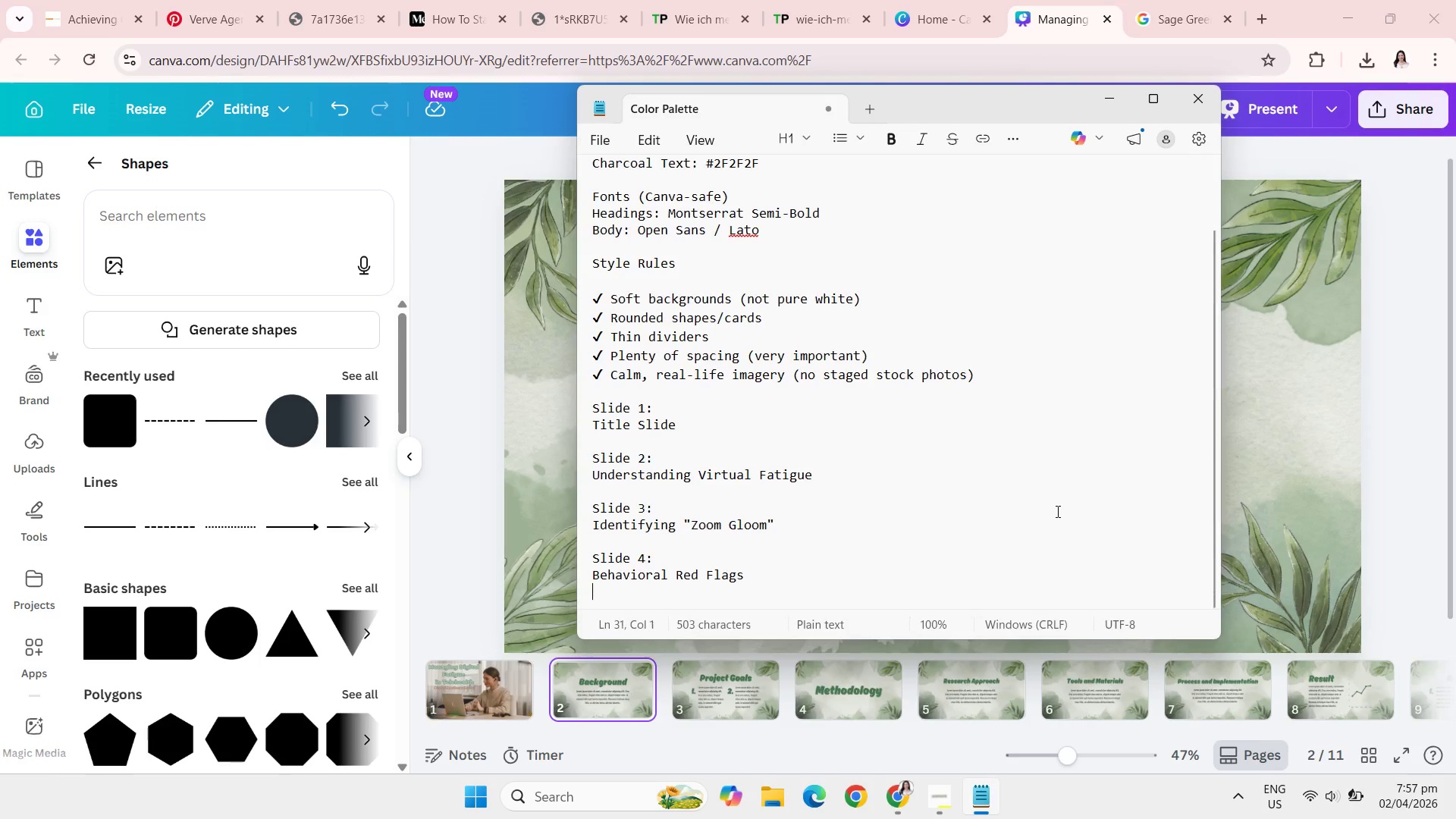 
key(Enter)
 